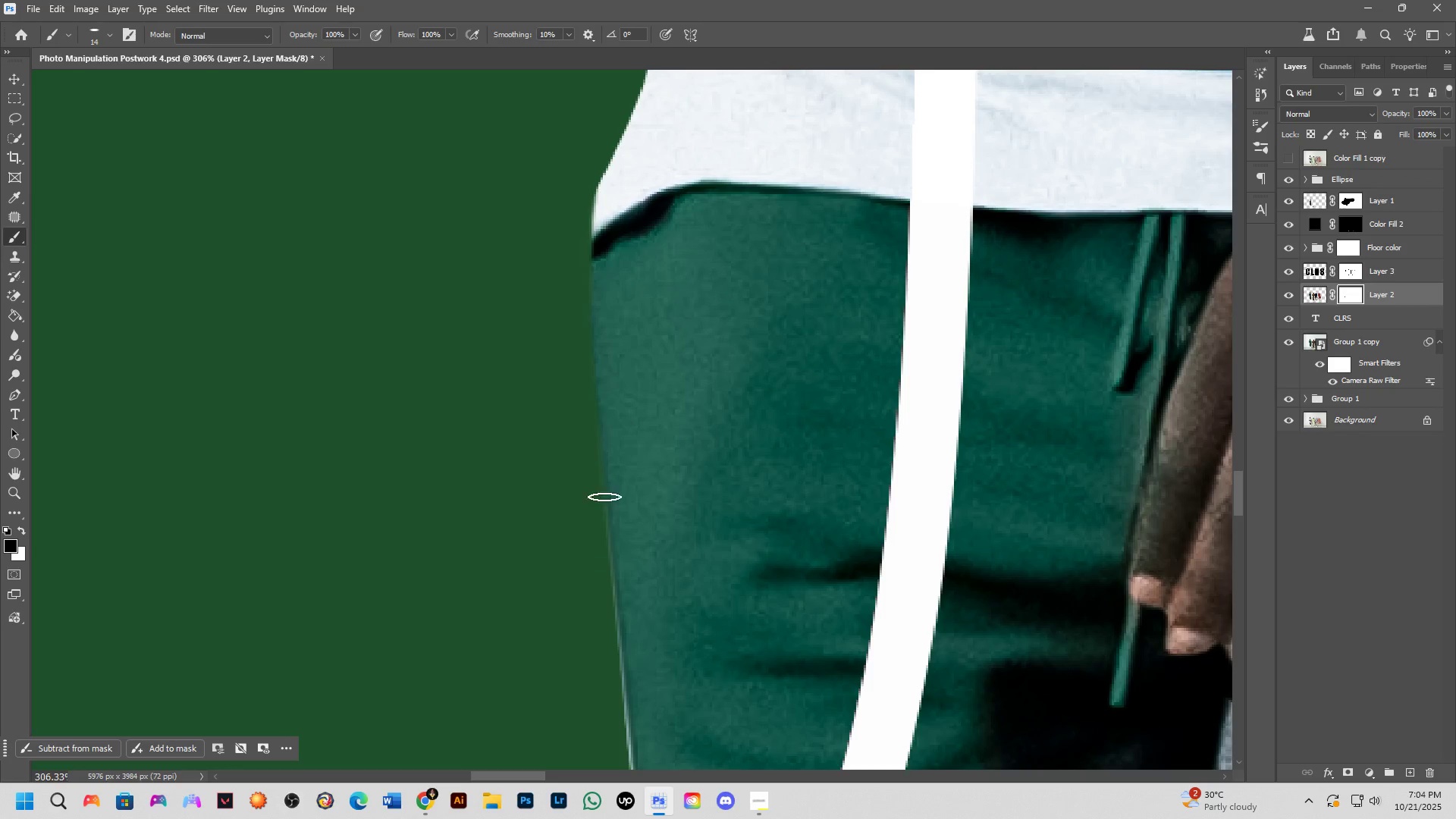 
hold_key(key=ShiftLeft, duration=0.62)
 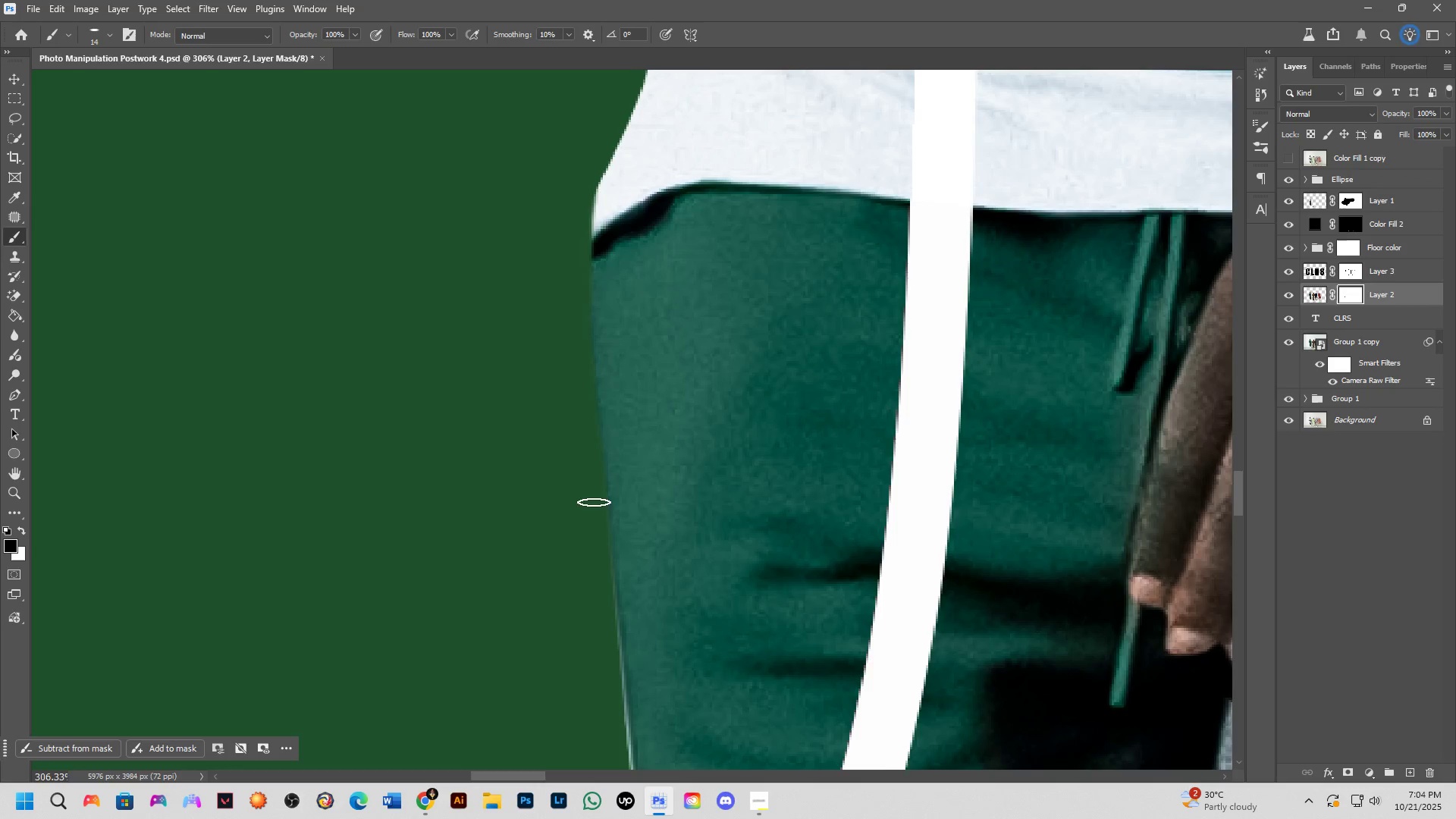 
hold_key(key=Space, duration=0.55)
 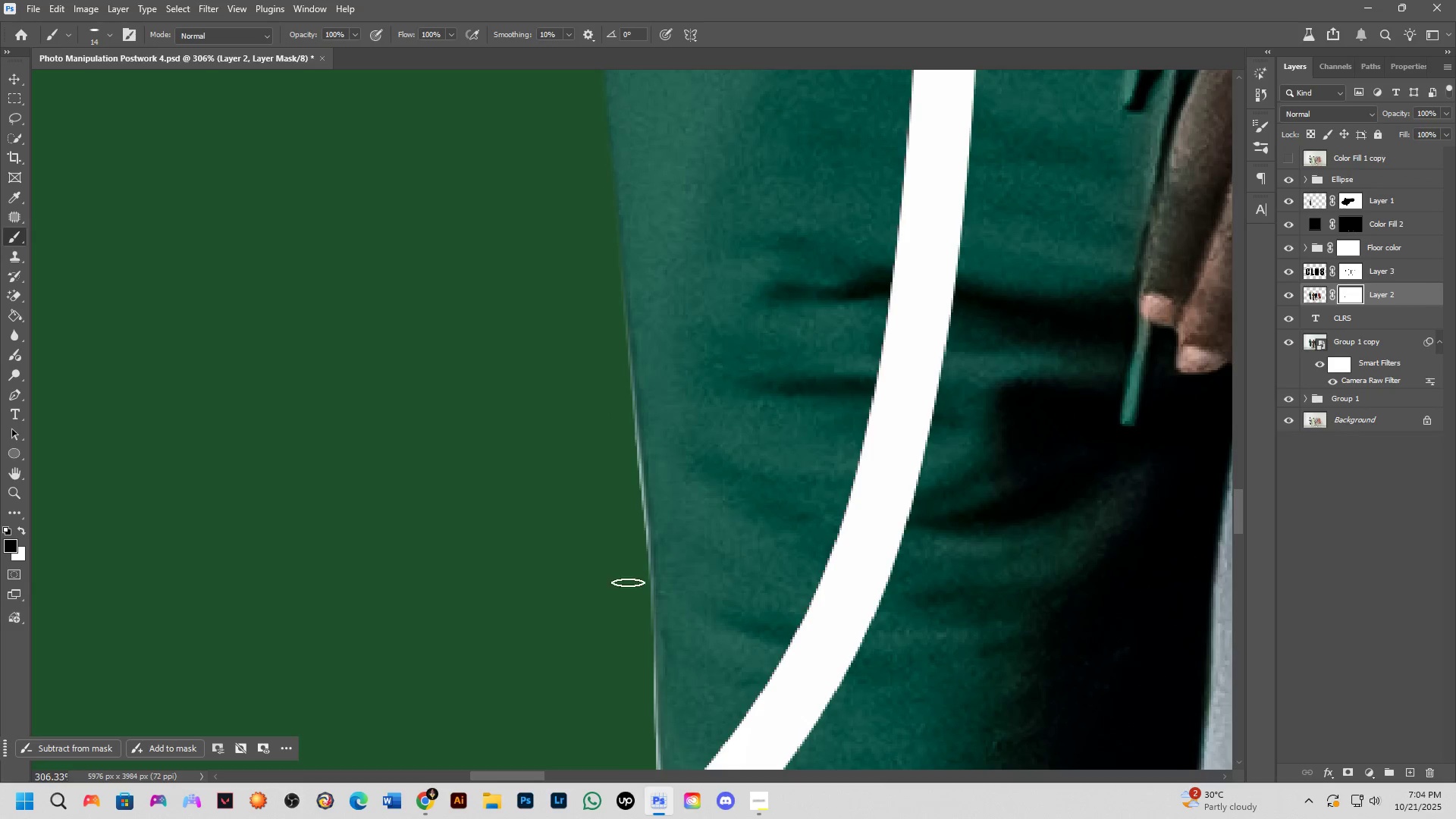 
hold_key(key=ShiftLeft, duration=0.56)
left_click([642, 598])
 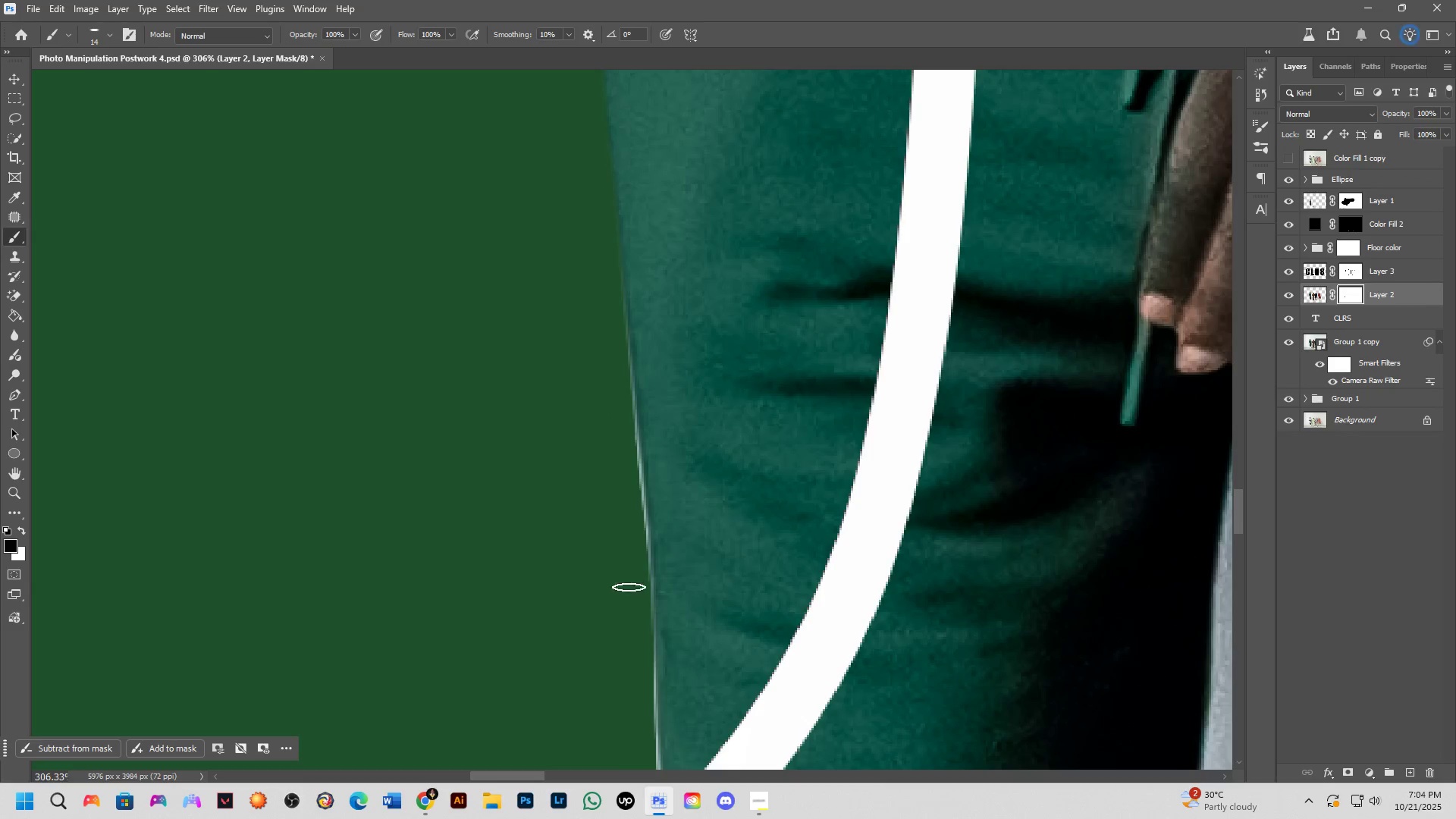 
hold_key(key=Space, duration=0.7)
 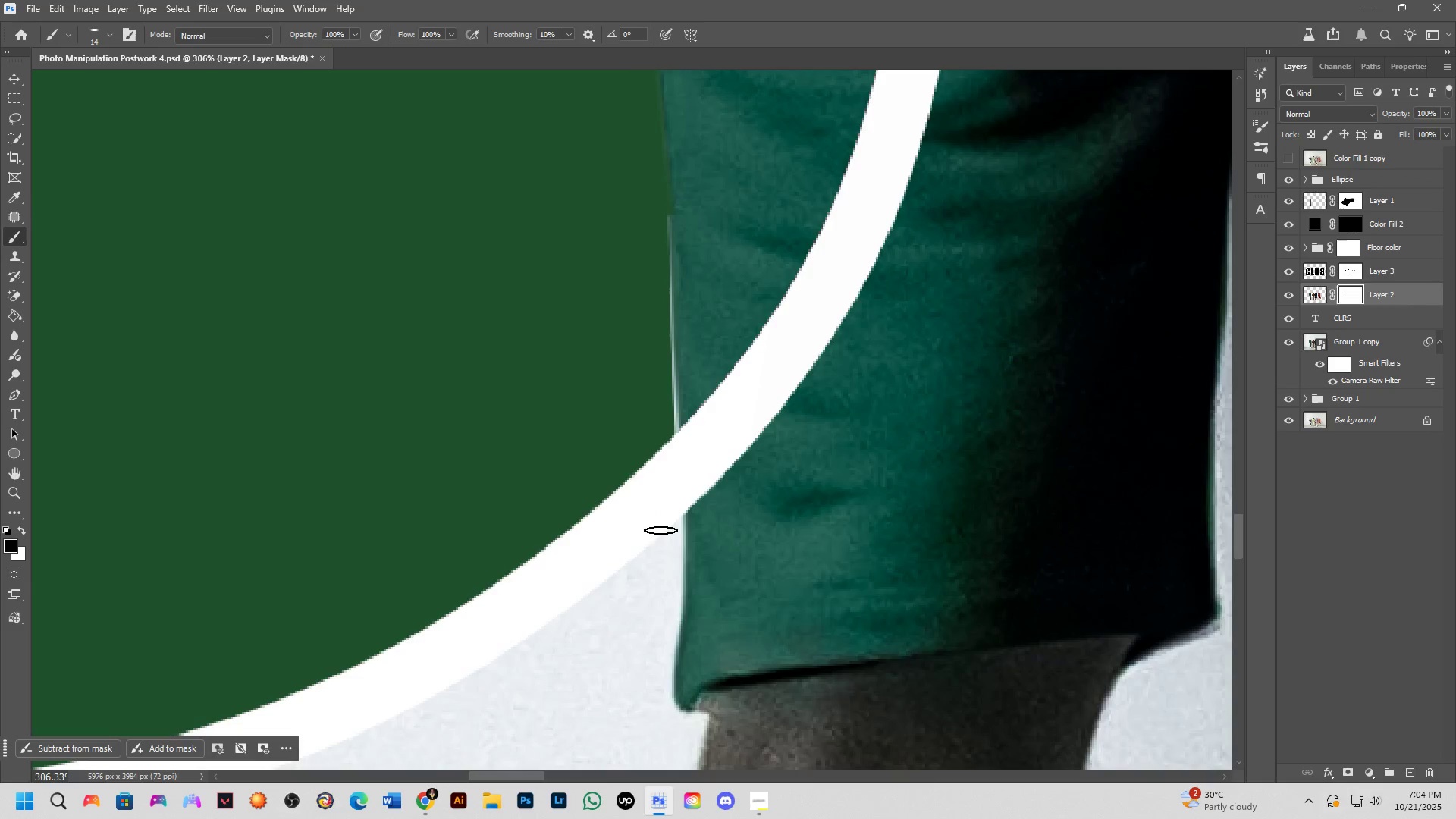 
hold_key(key=ShiftLeft, duration=0.64)
left_click([667, 475])
 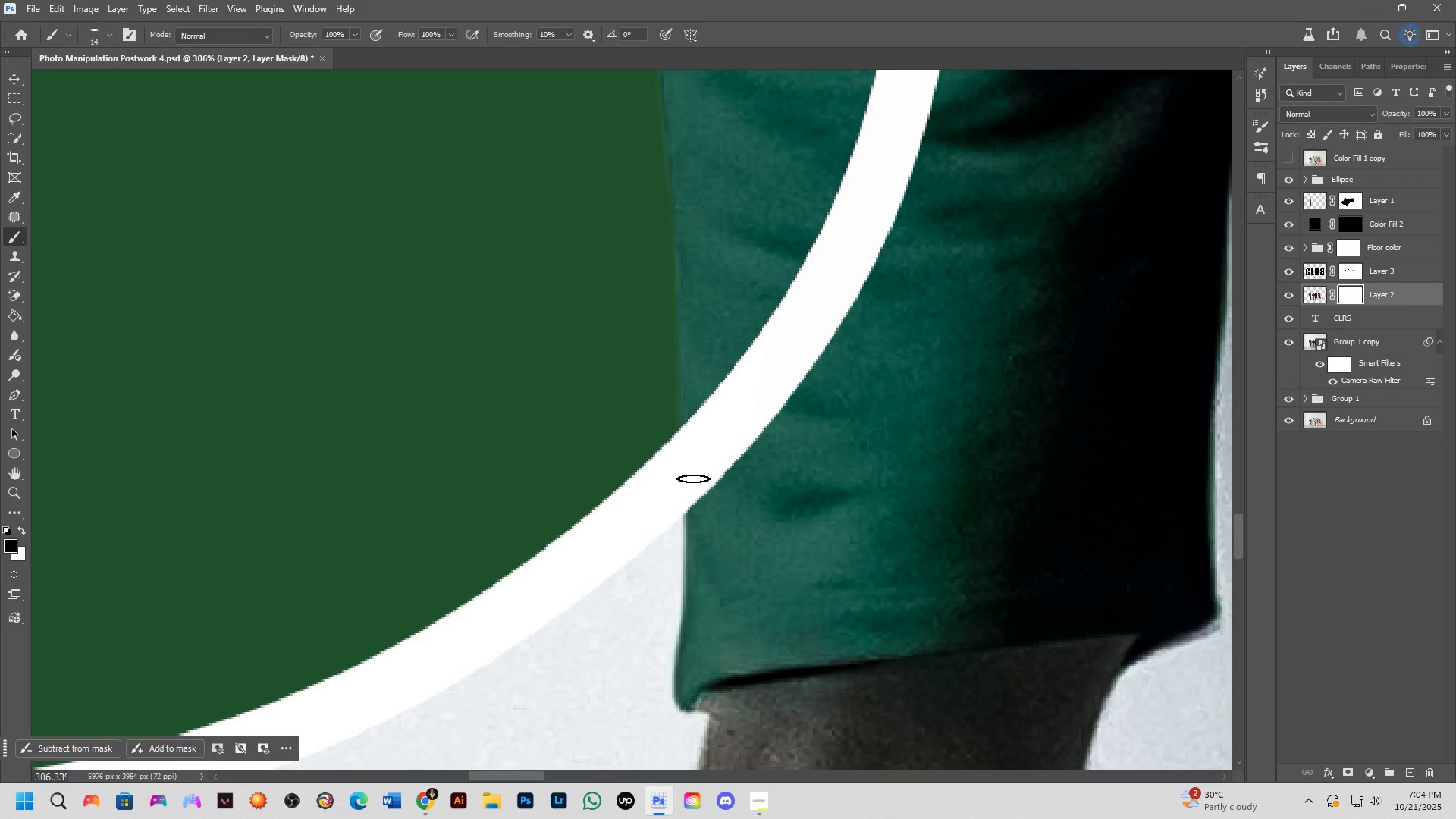 
hold_key(key=ShiftLeft, duration=0.35)
scroll: coordinate [852, 442], scroll_direction: down, amount: 5.0
 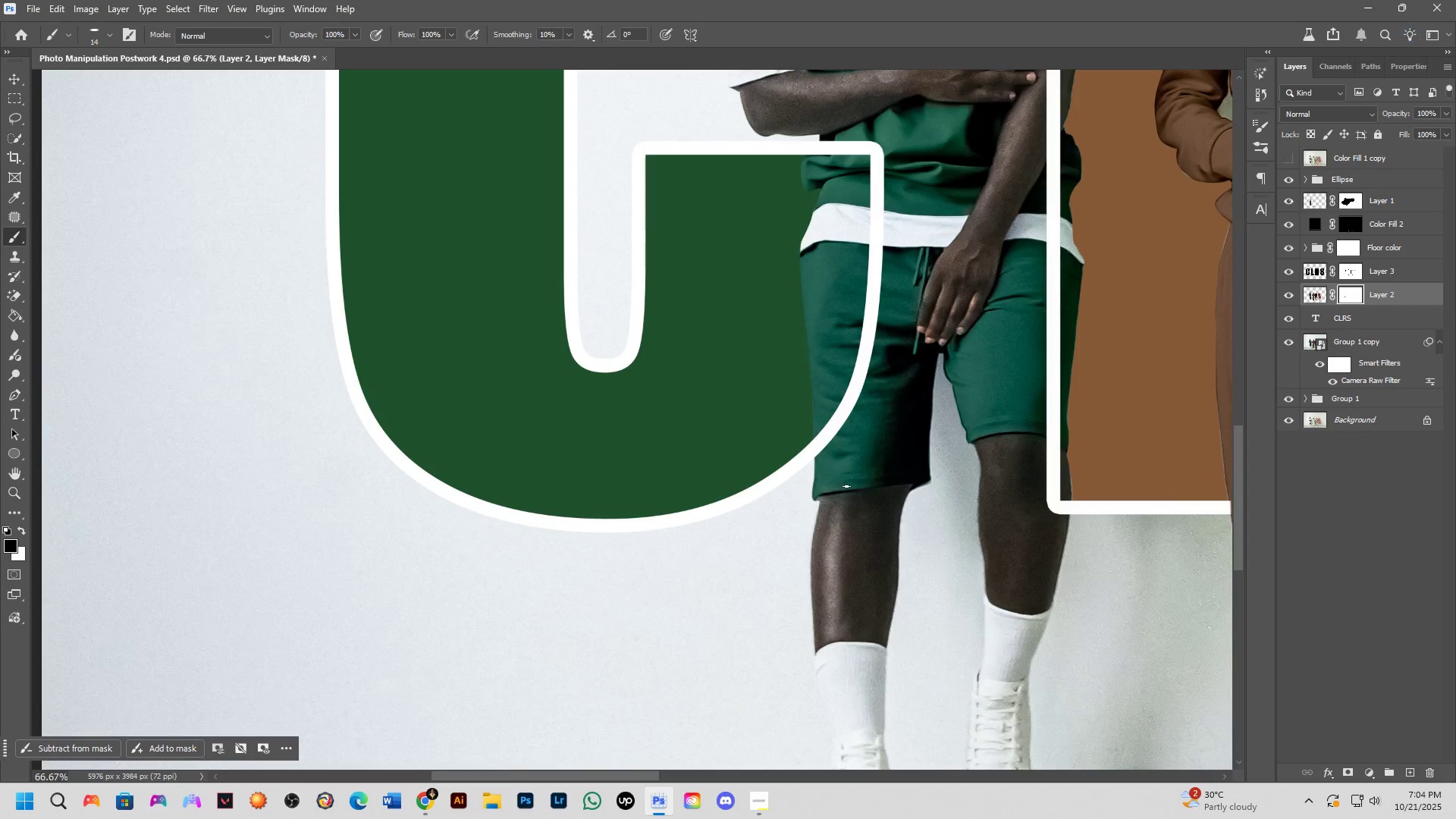 
hold_key(key=Space, duration=0.84)
 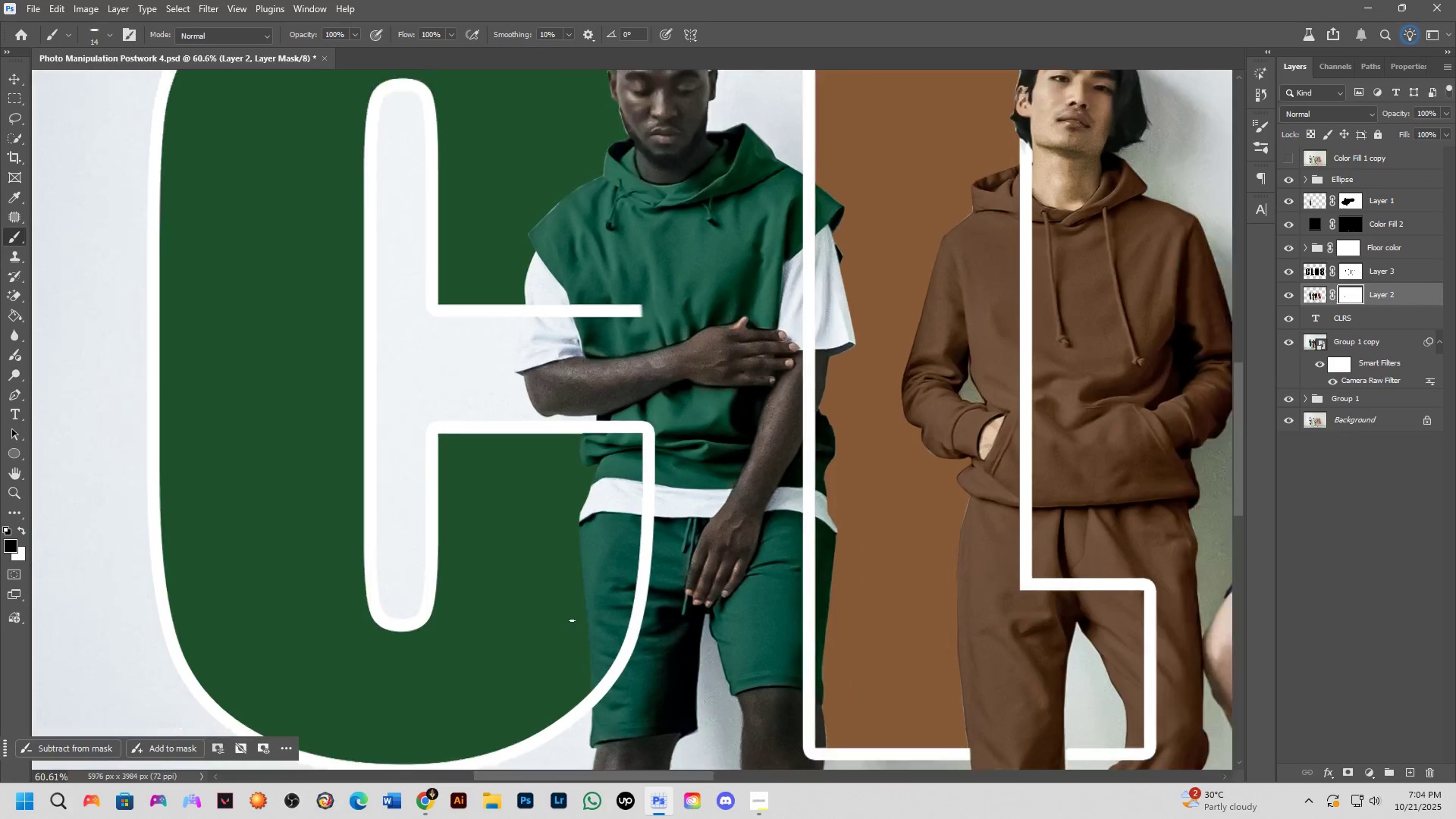 
scroll: coordinate [572, 620], scroll_direction: down, amount: 3.0
 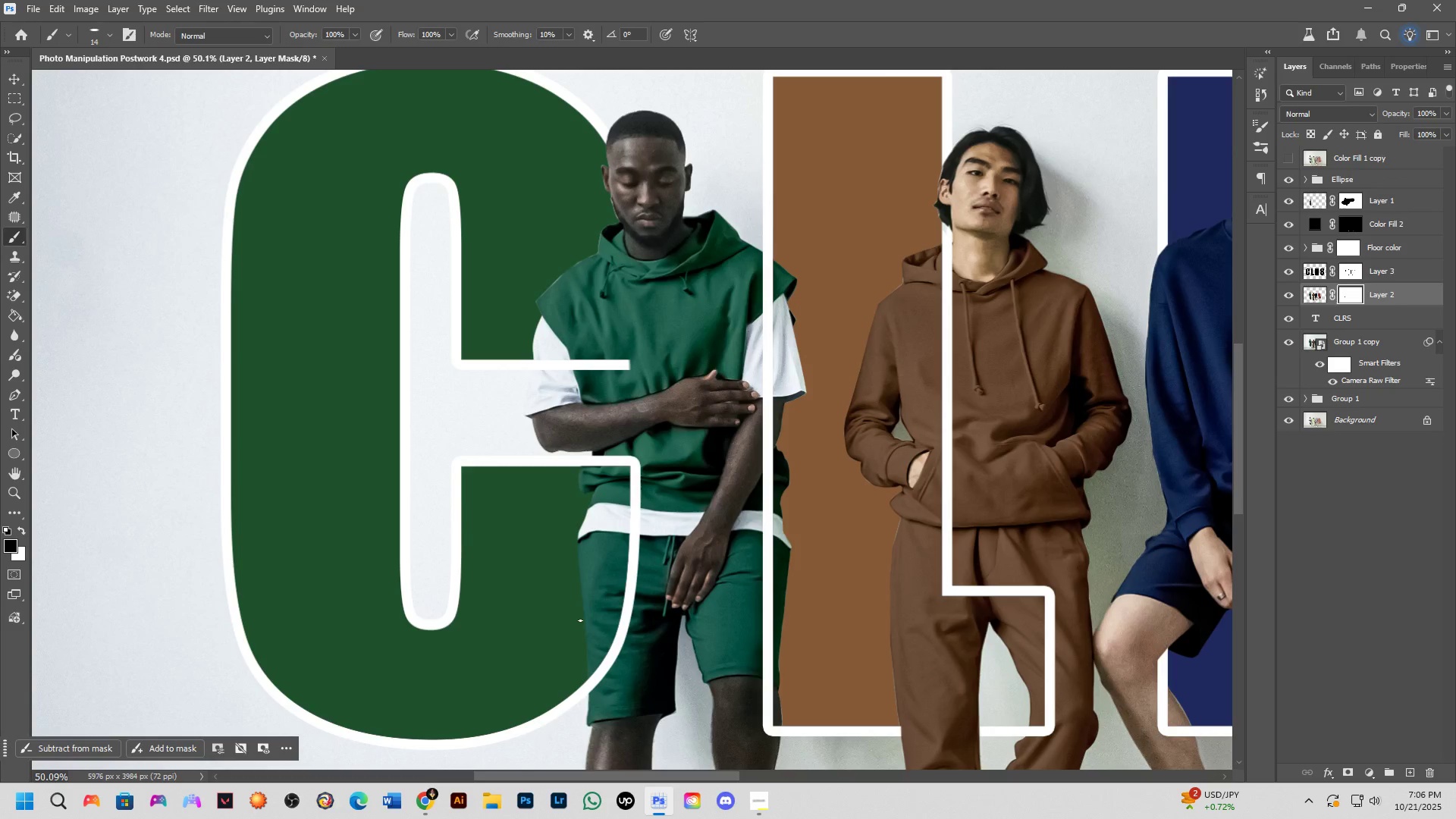 
wait(74.31)
 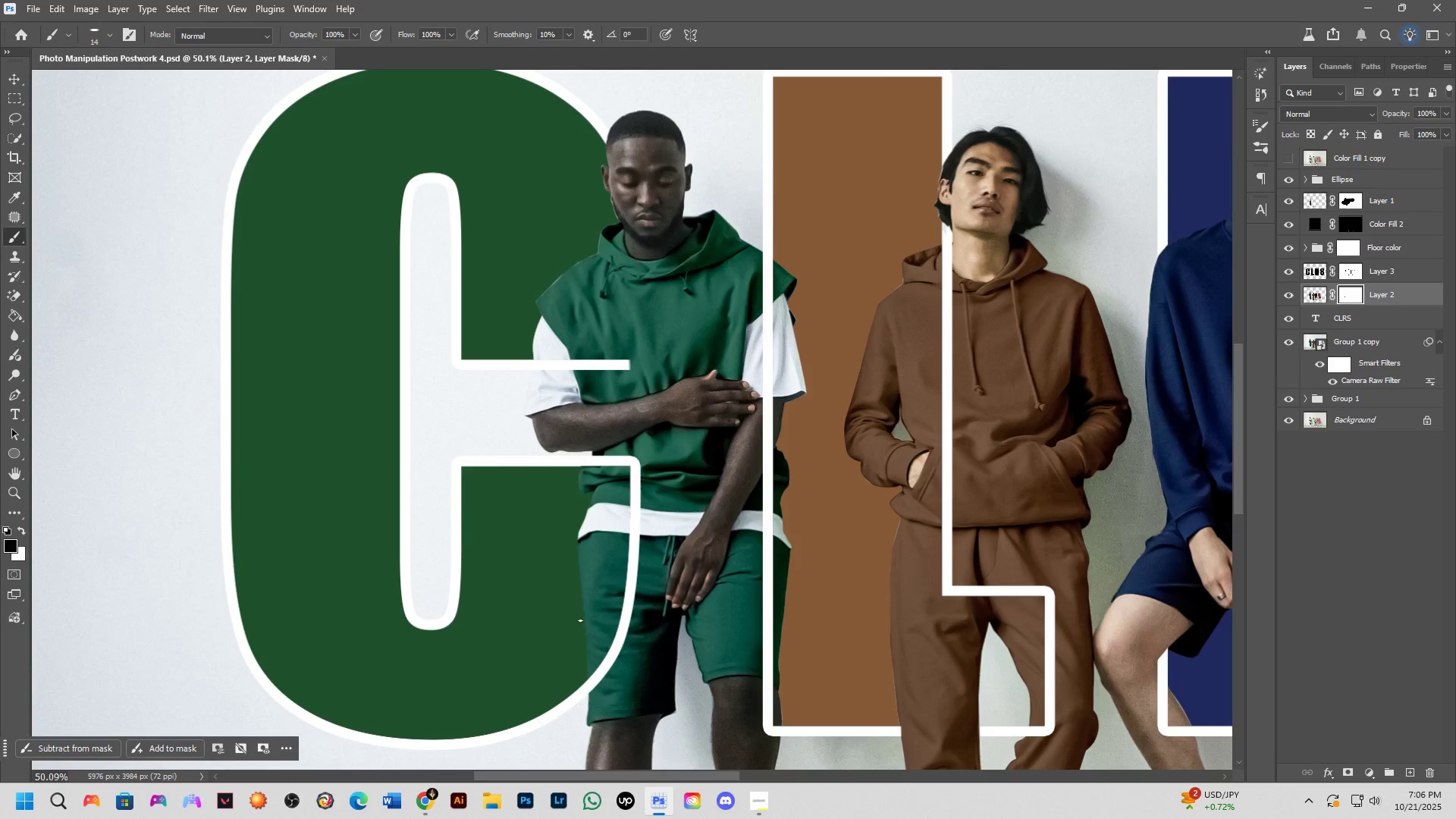 
scroll: coordinate [739, 305], scroll_direction: down, amount: 10.0
 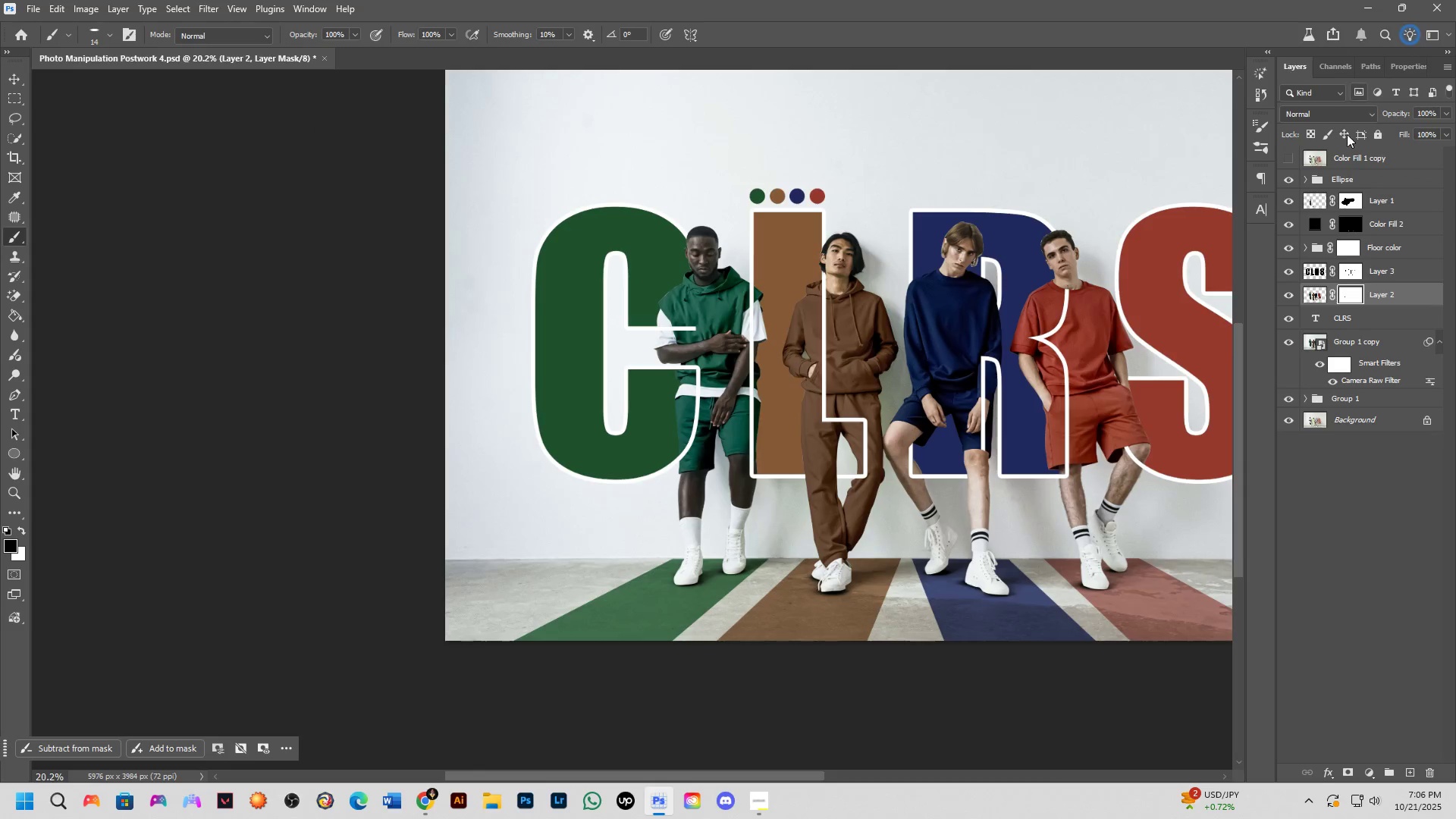 
double_click([1292, 152])
 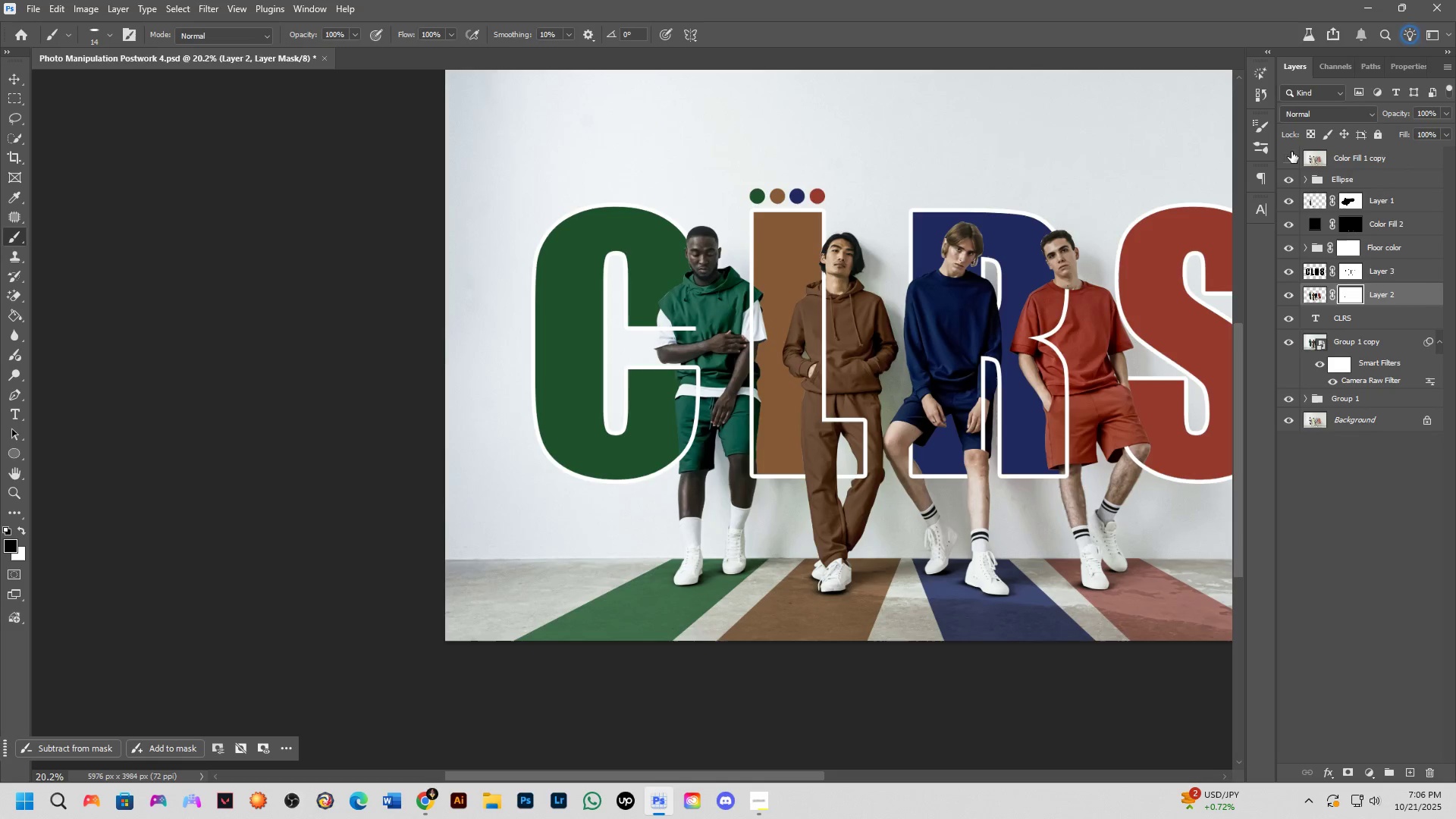 
scroll: coordinate [756, 366], scroll_direction: down, amount: 9.0
 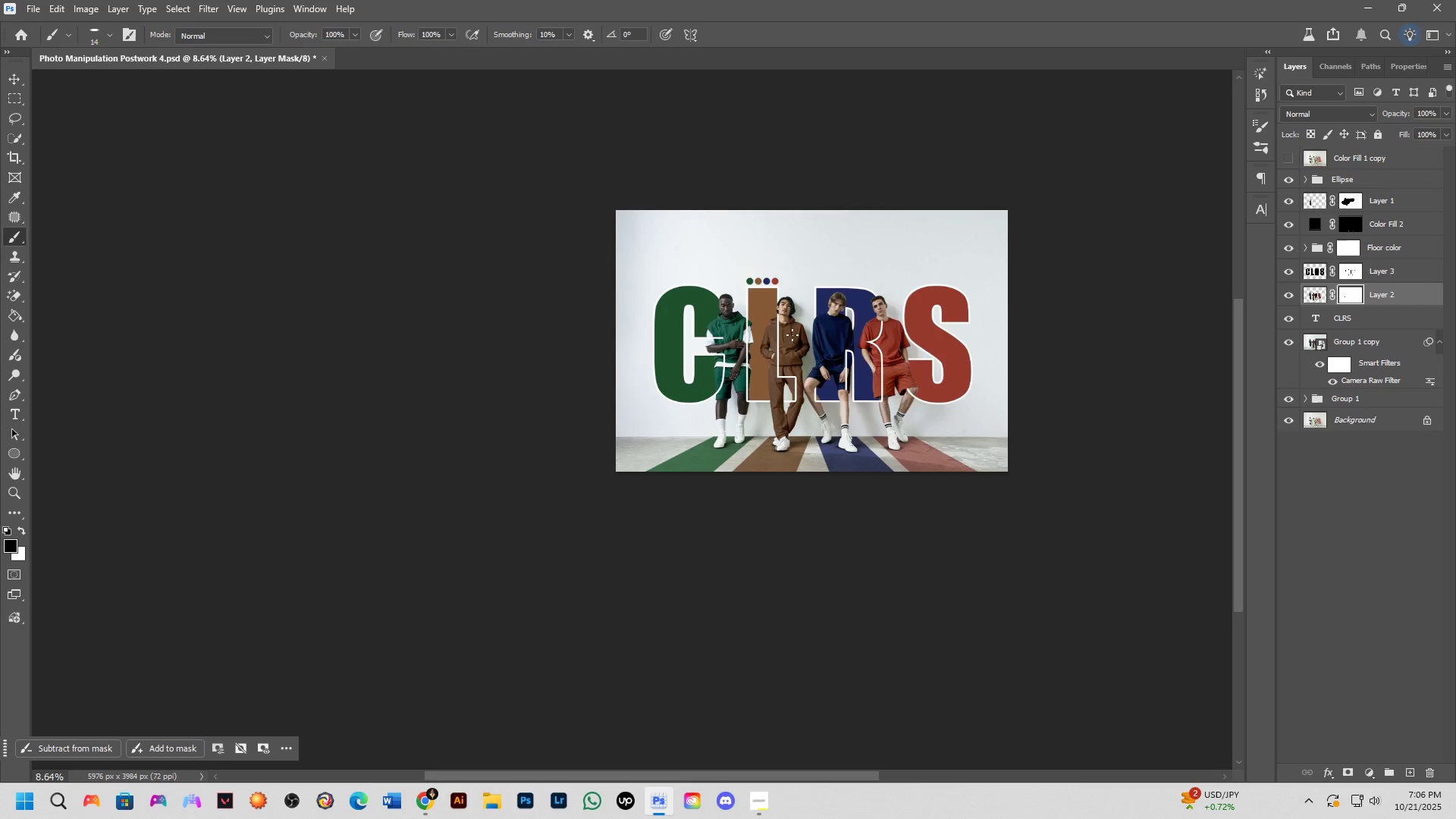 
scroll: coordinate [781, 356], scroll_direction: up, amount: 2.0
 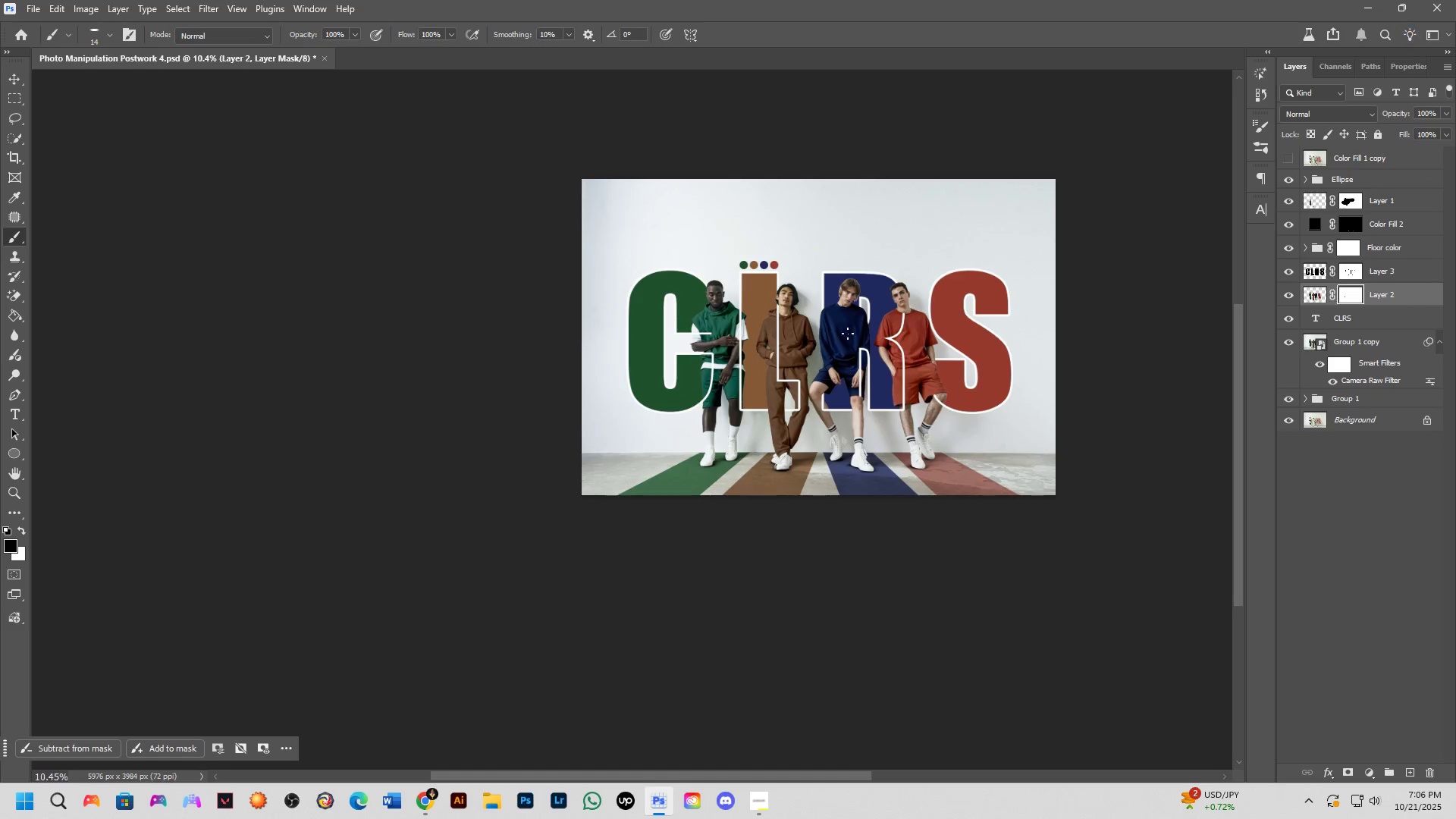 
hold_key(key=Space, duration=0.5)
 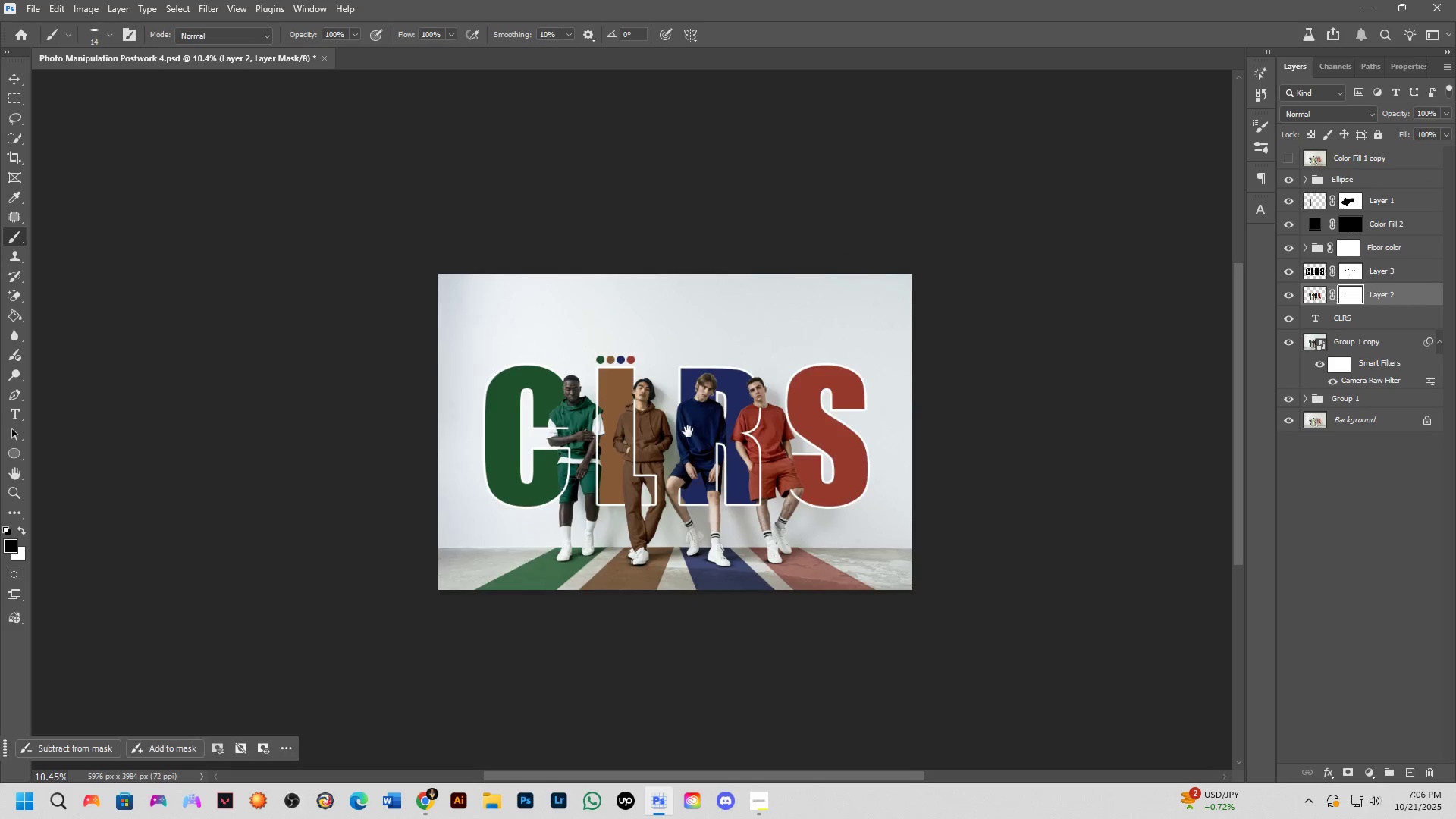 
scroll: coordinate [431, 357], scroll_direction: up, amount: 3.0
 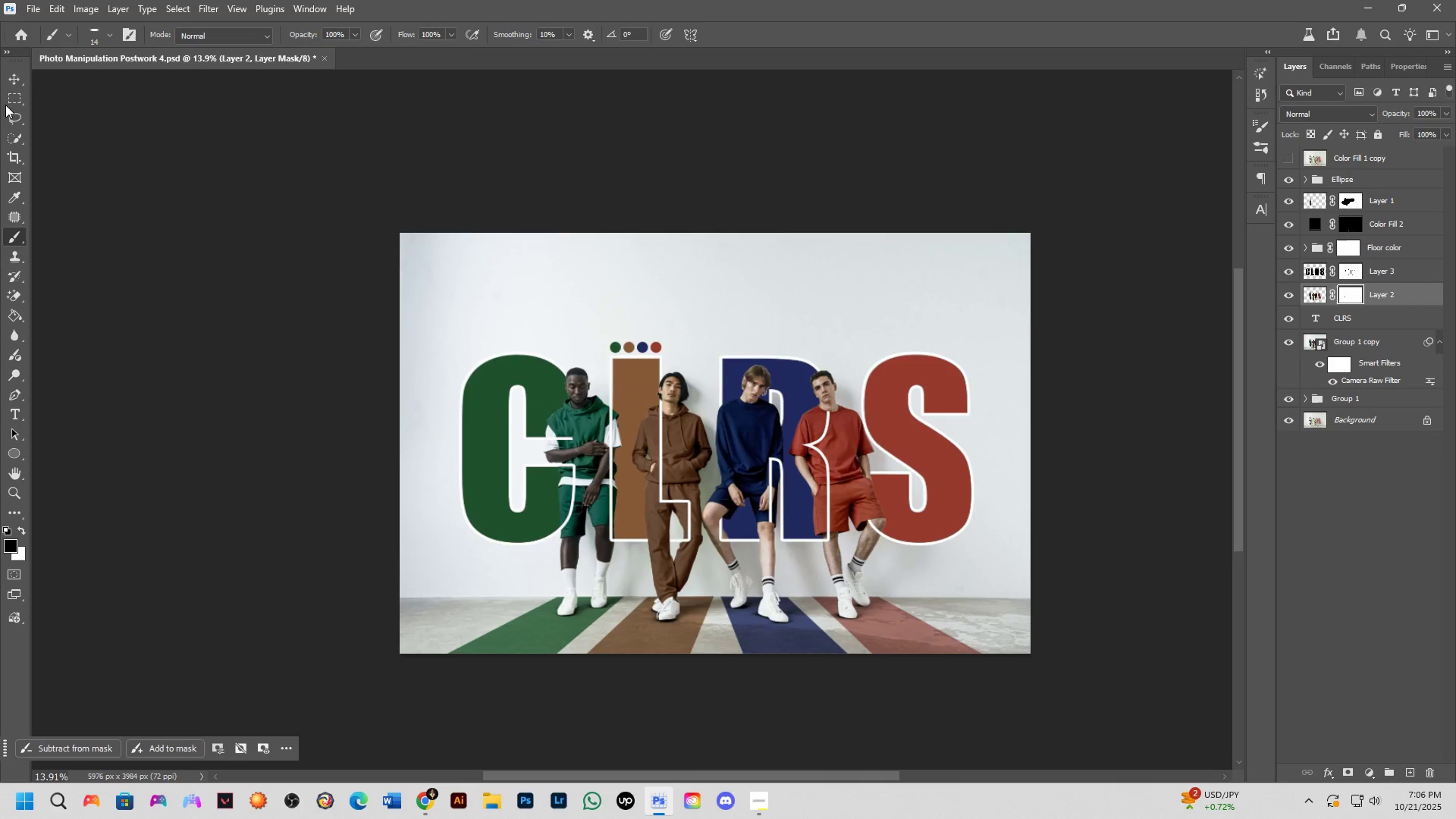 
left_click([17, 40])
 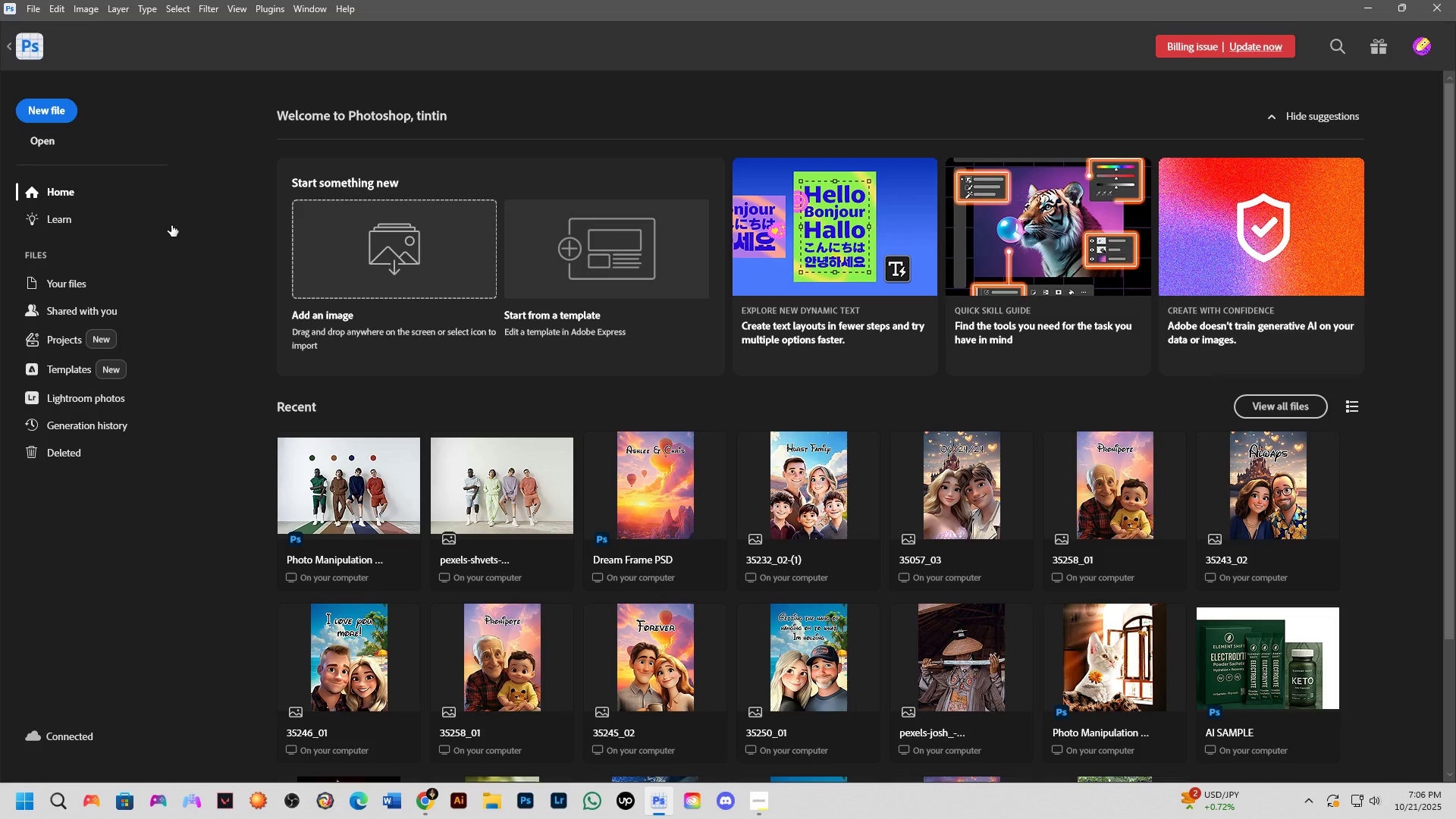 
left_click([60, 107])
 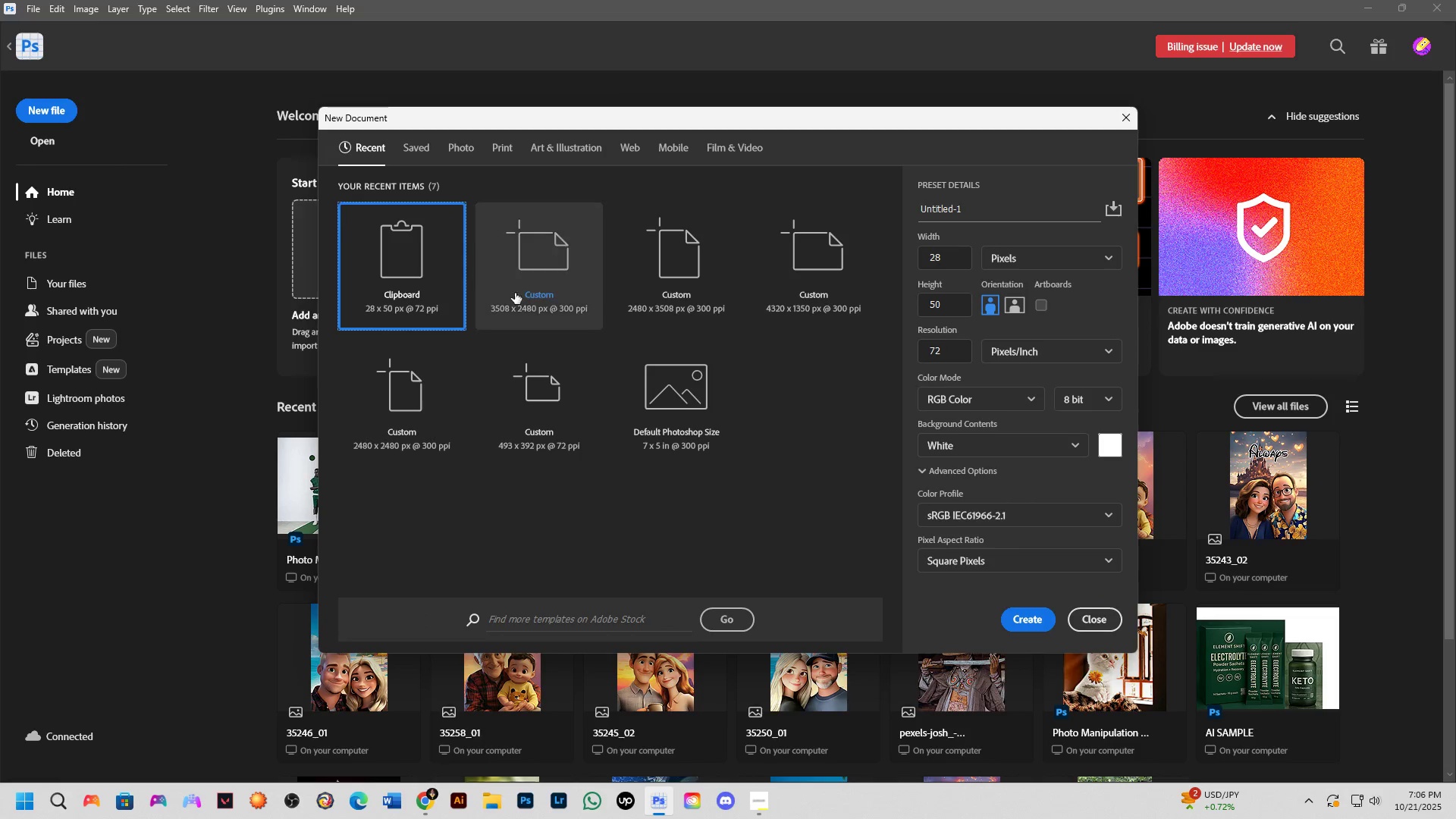 
left_click([999, 306])
 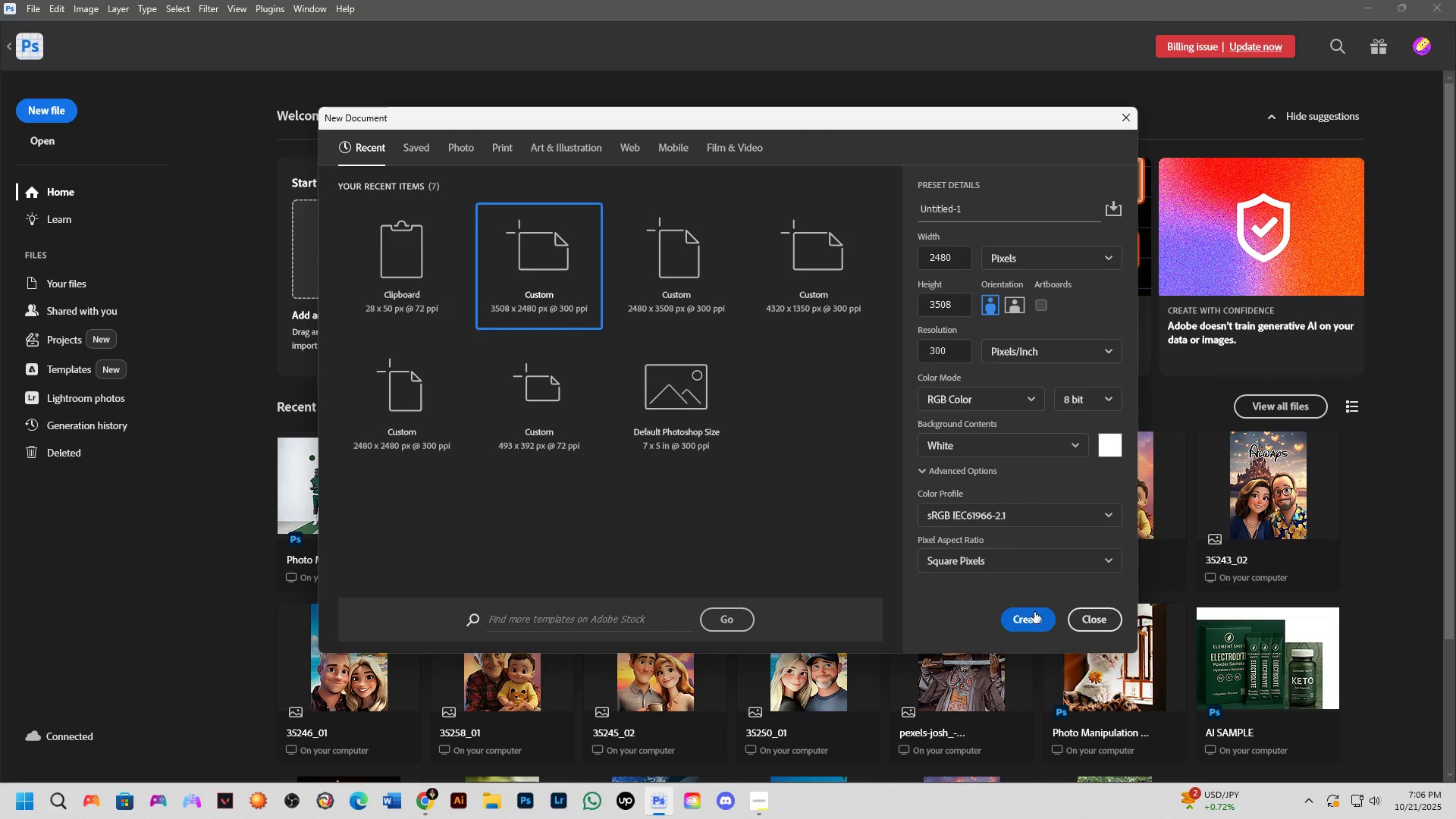 
left_click([1027, 623])
 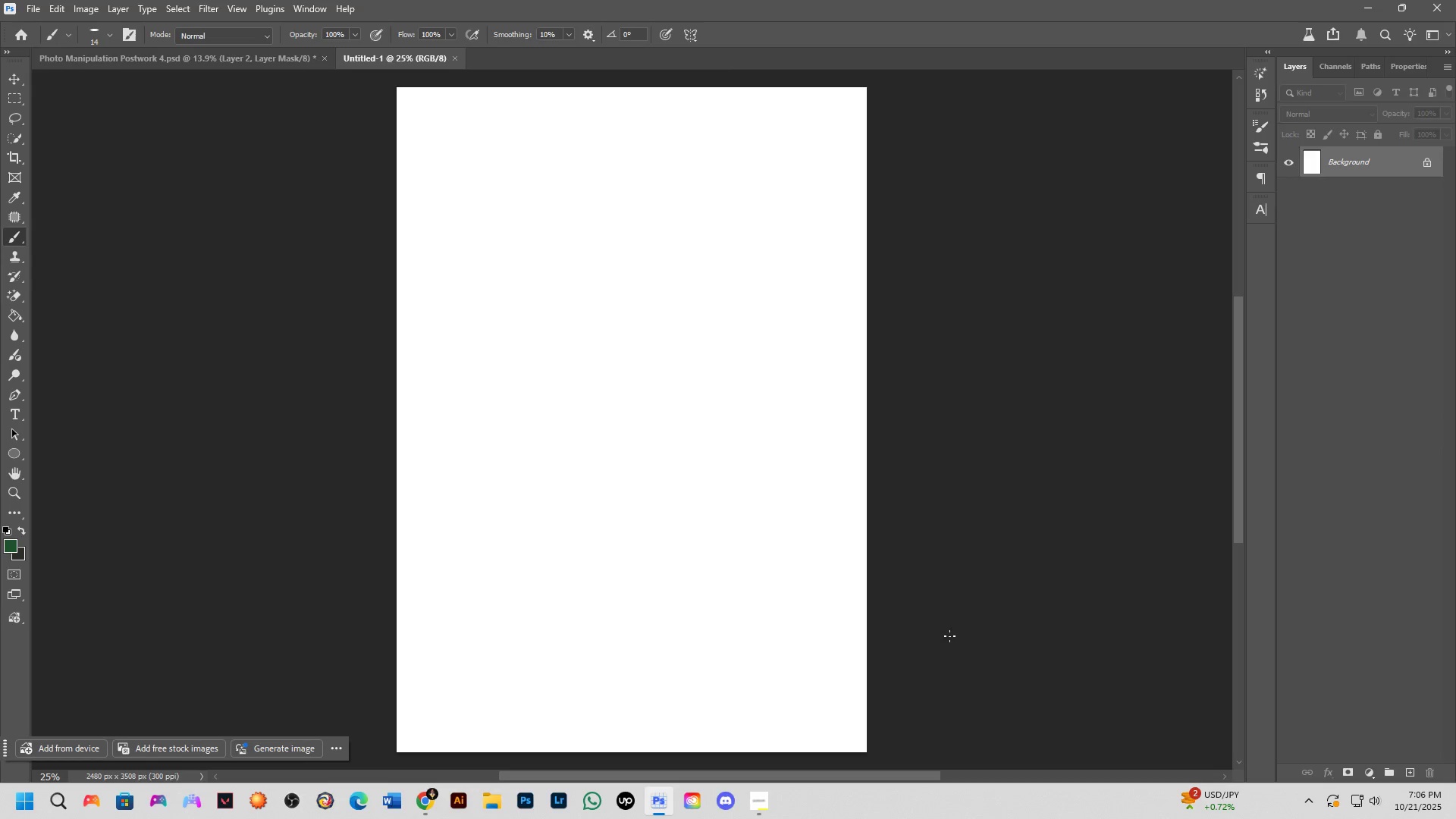 
hold_key(key=Space, duration=0.38)
 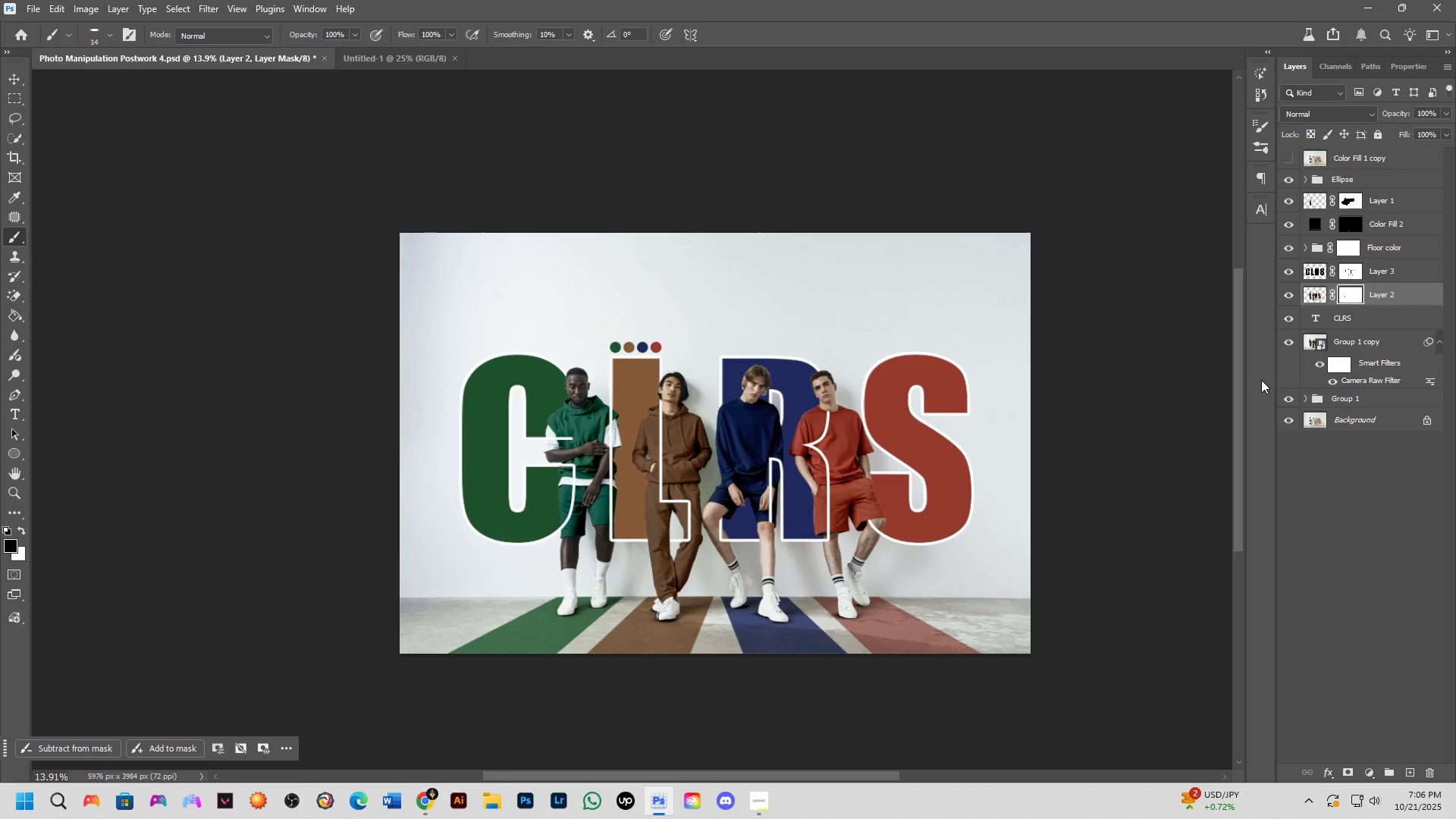 
left_click([695, 469])
 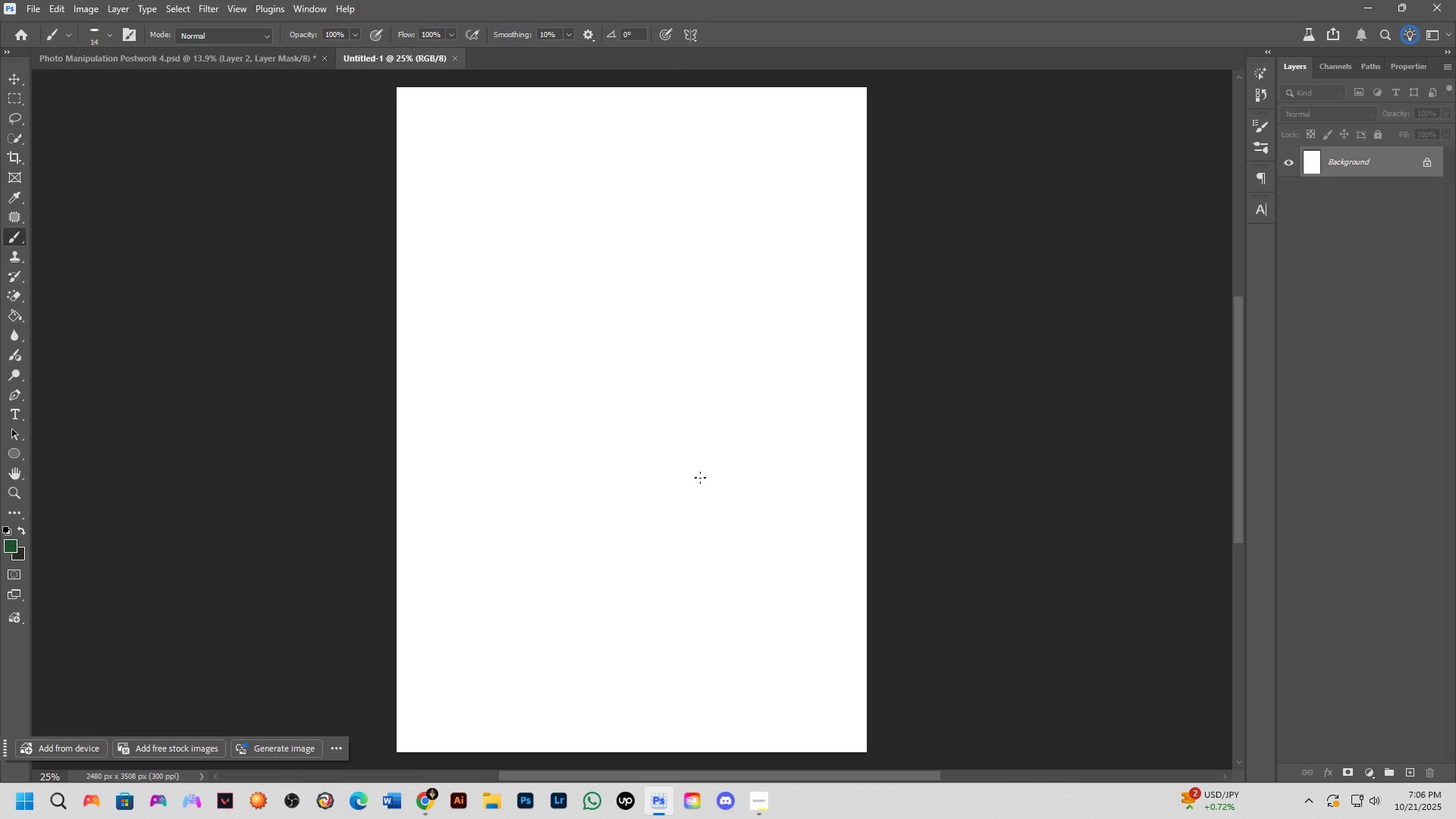 
key(Control+ControlLeft)
 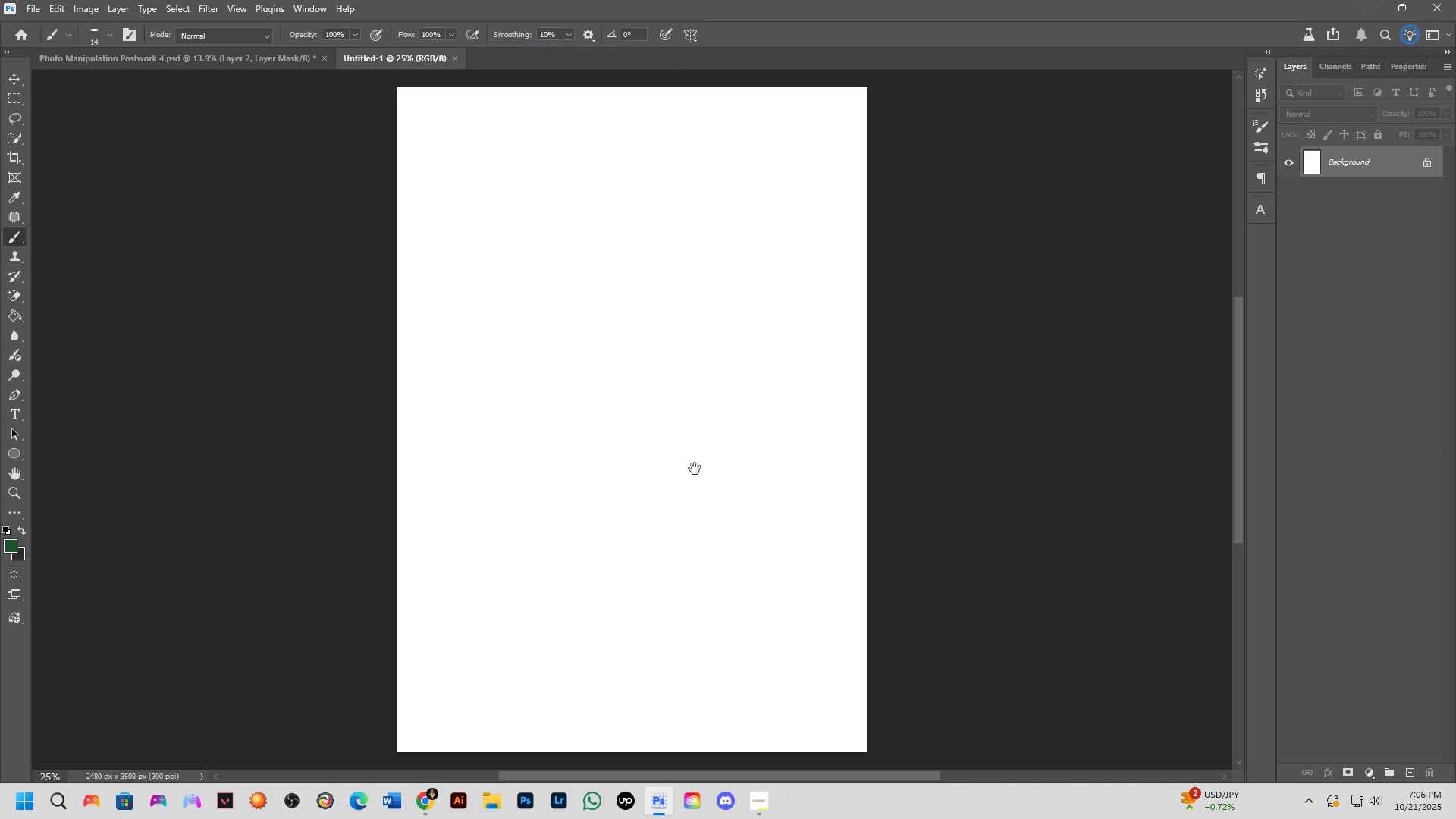 
key(Control+Tab)
 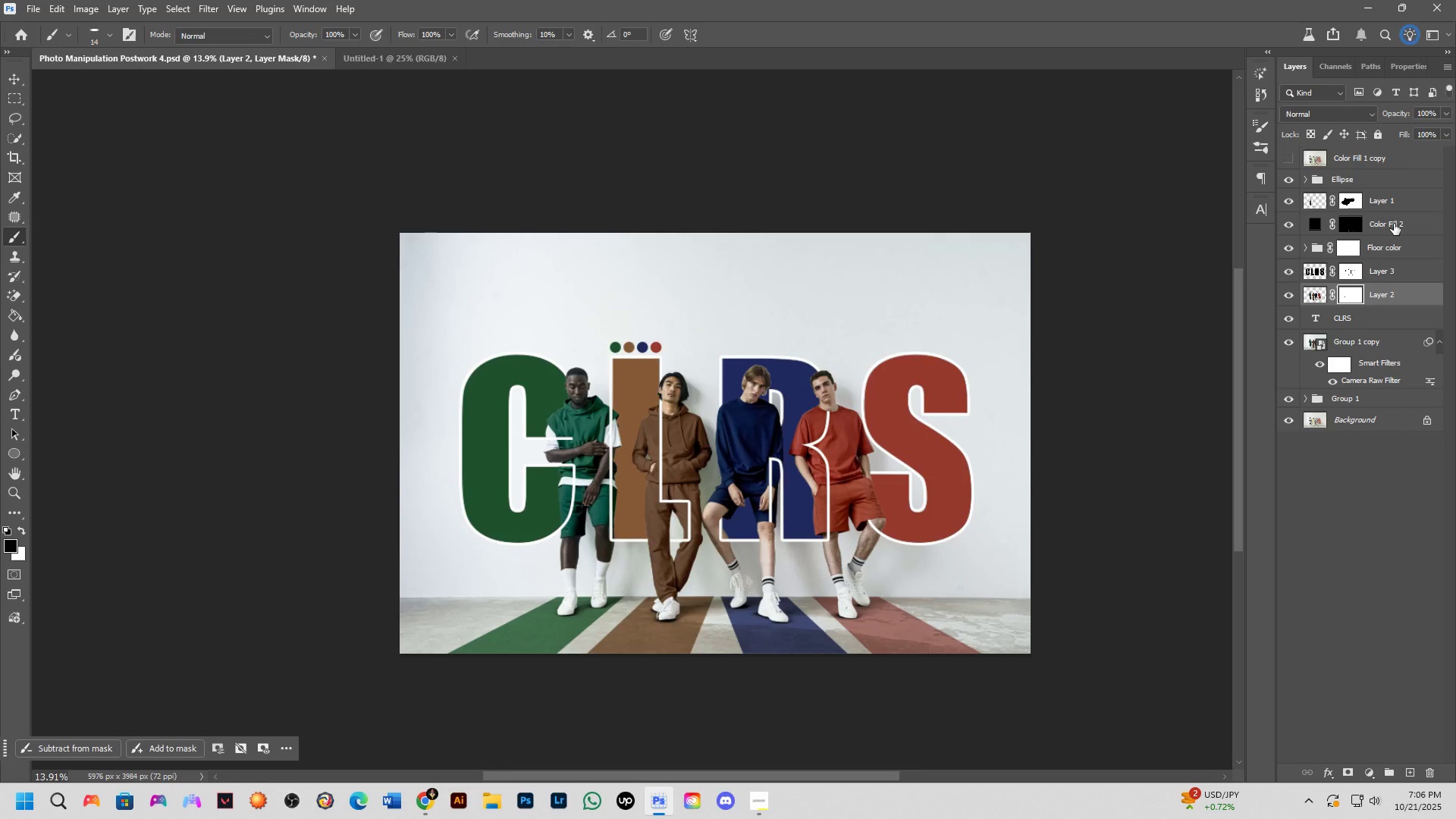 
left_click([1398, 184])
 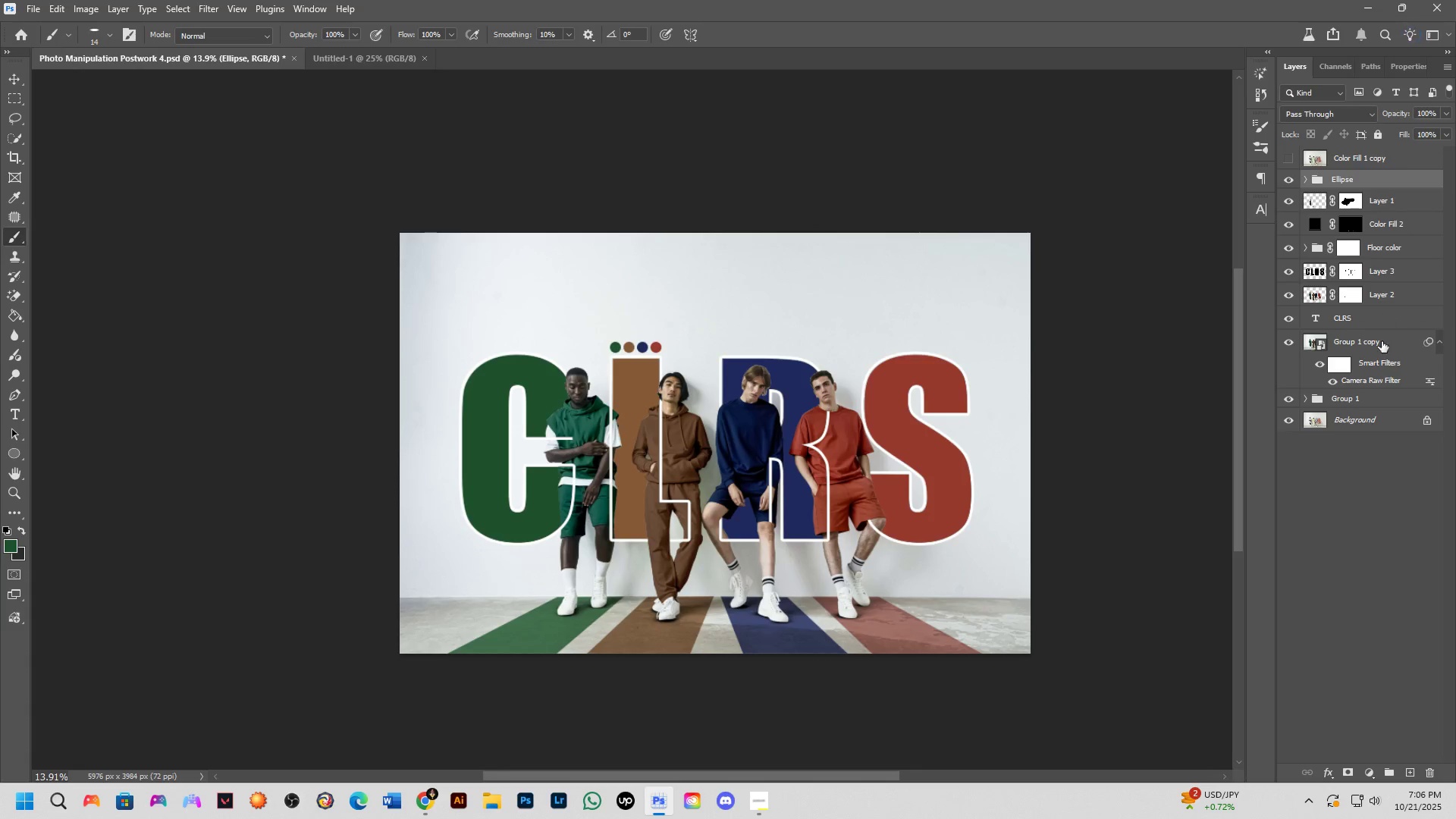 
hold_key(key=ControlLeft, duration=0.42)
hold_key(key=ShiftLeft, duration=0.35)
left_click([1380, 399])
 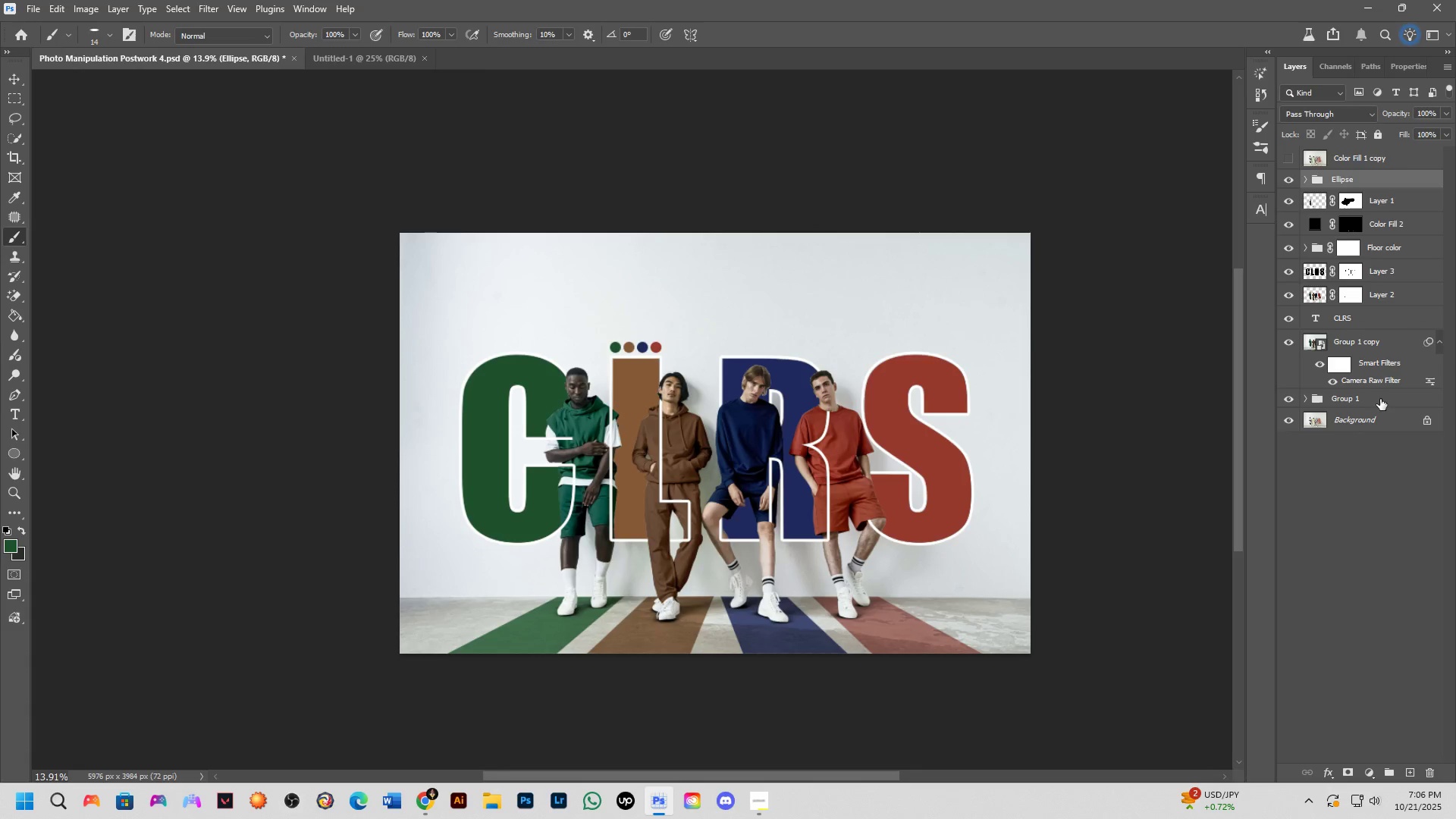 
key(Control+J)
 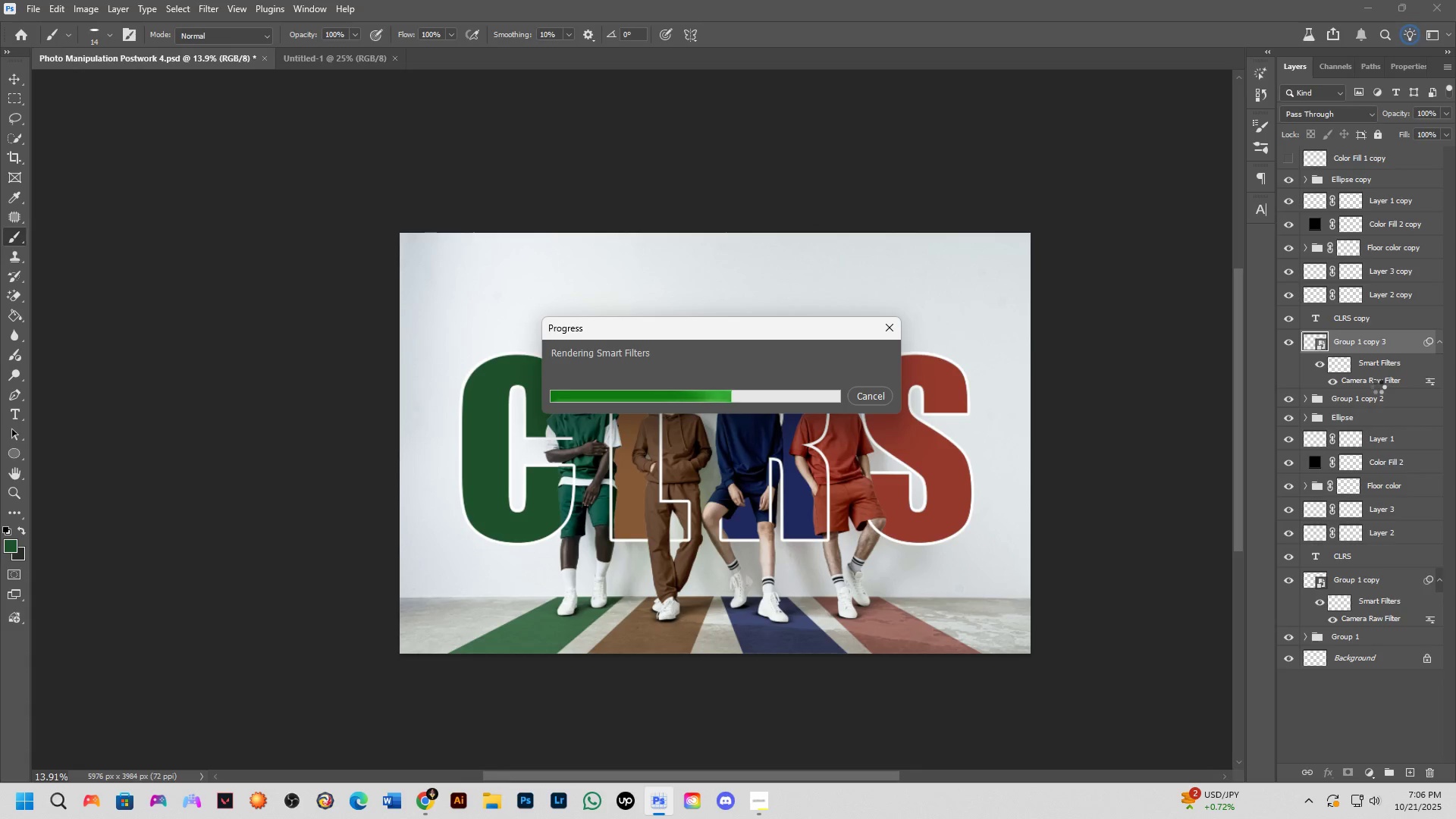 
key(Control+E)
 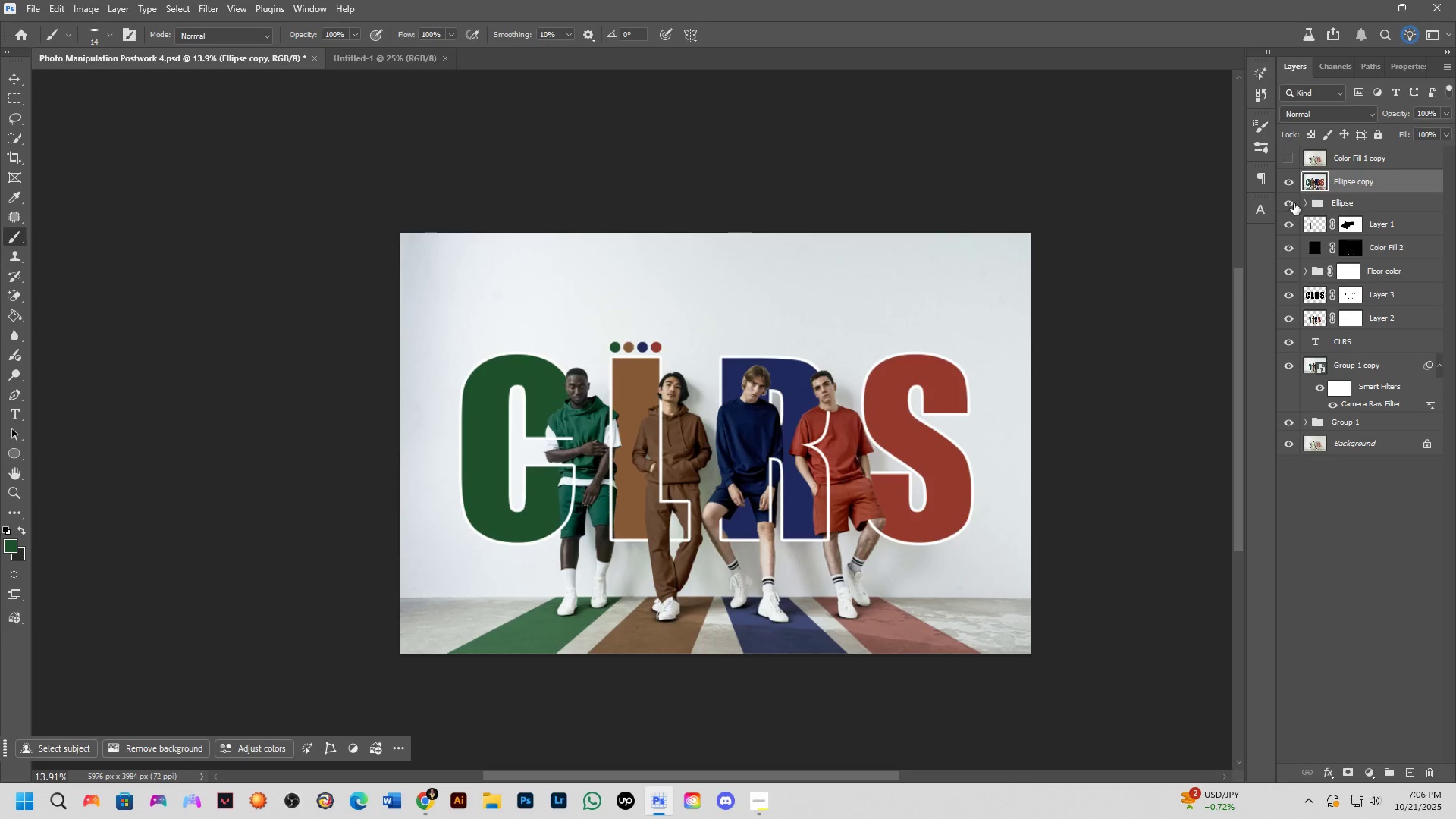 
key(Control+A)
 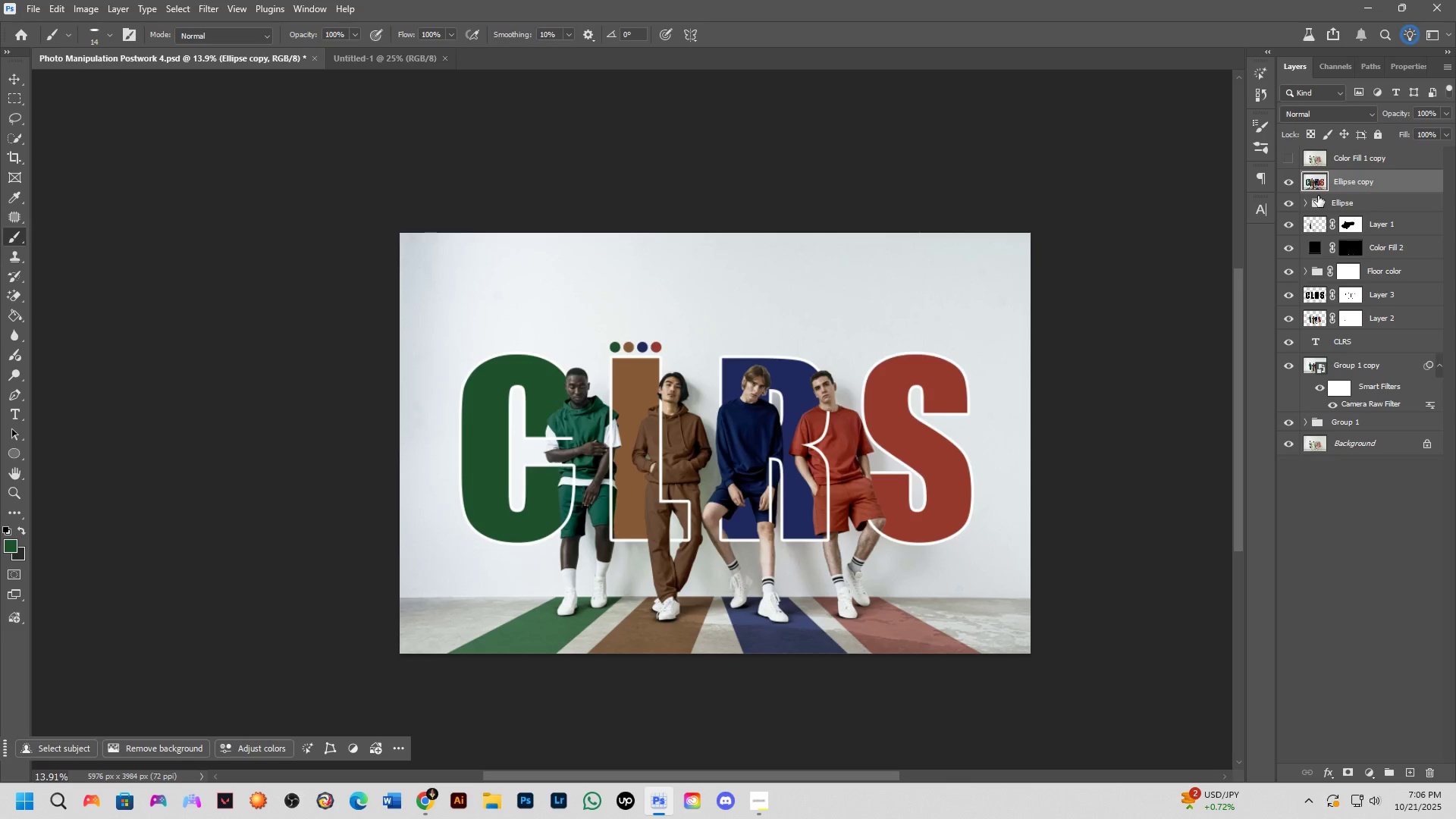 
key(Control+J)
 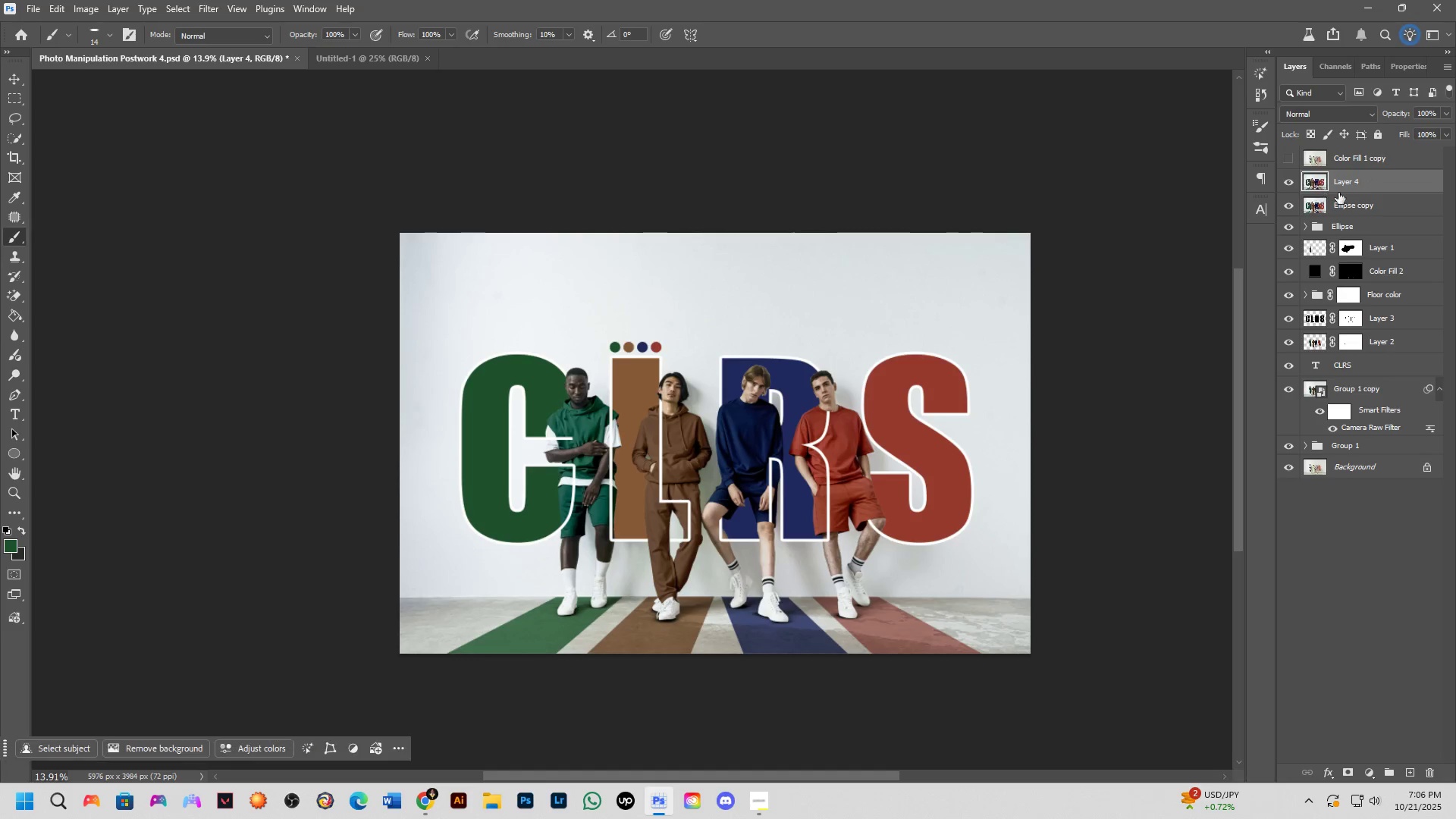 
left_click([1352, 201])
 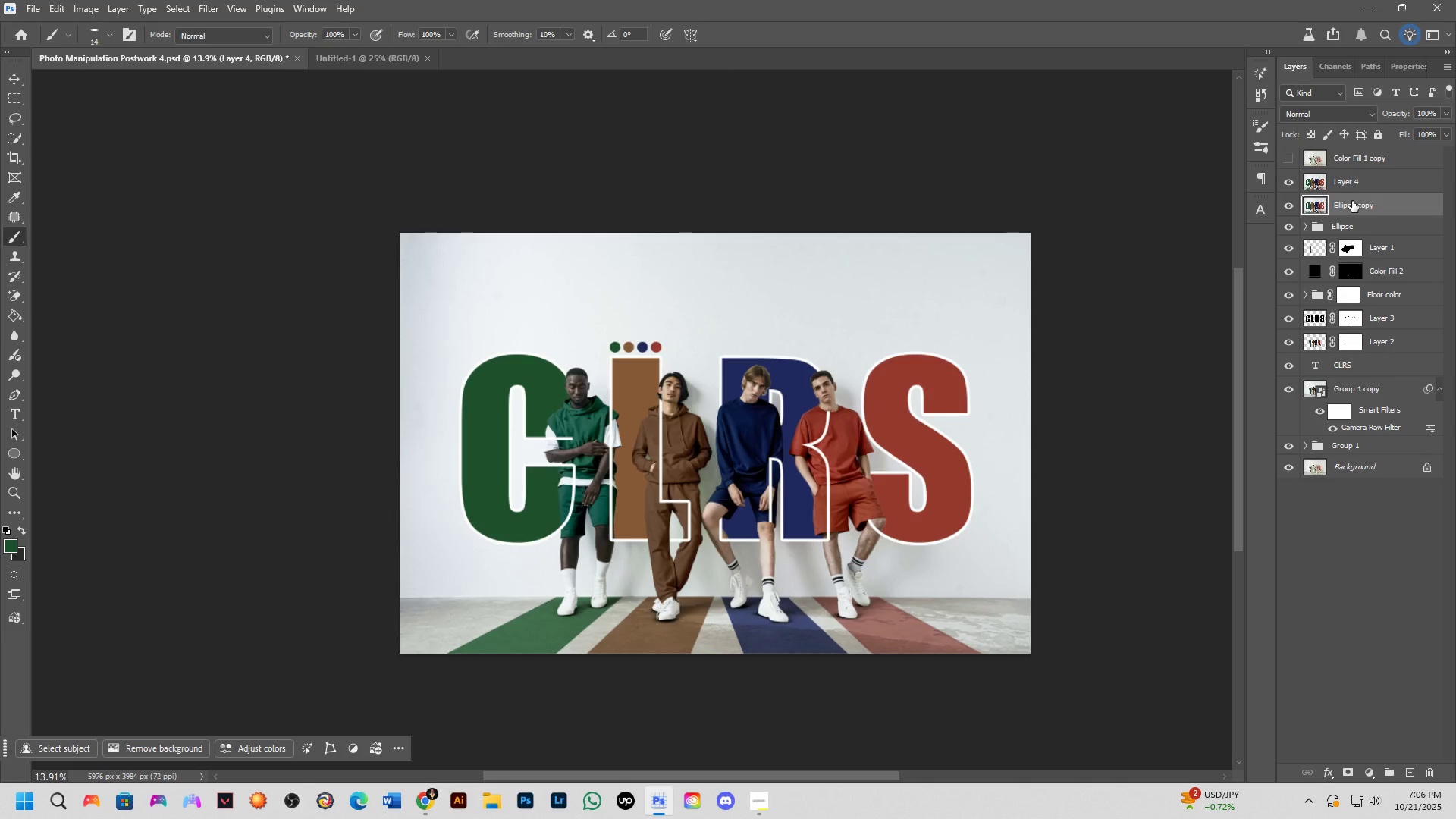 
key(Backspace)
 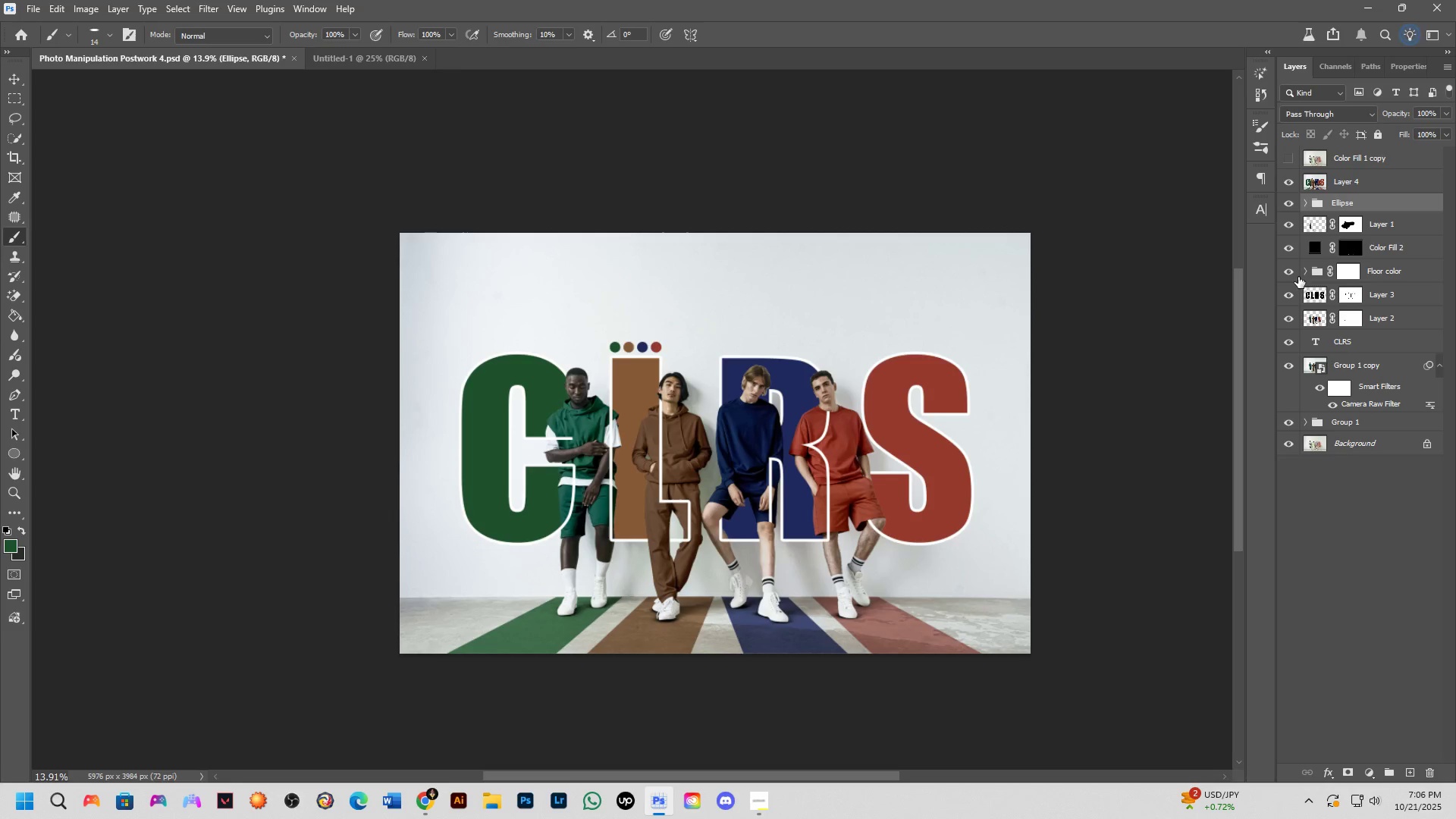 
left_click([1362, 183])
 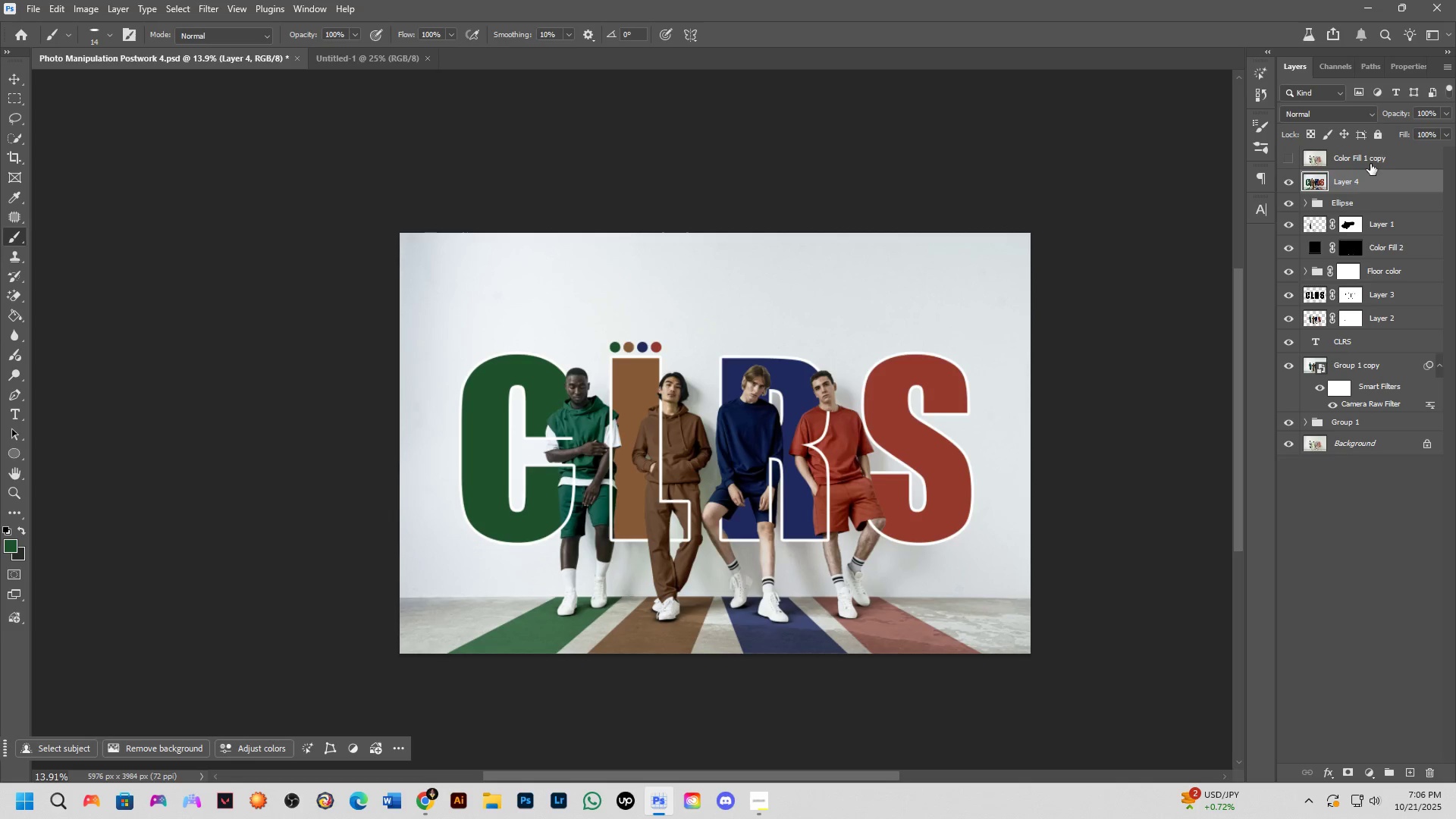 
hold_key(key=ControlLeft, duration=0.37)
left_click([1370, 163])
 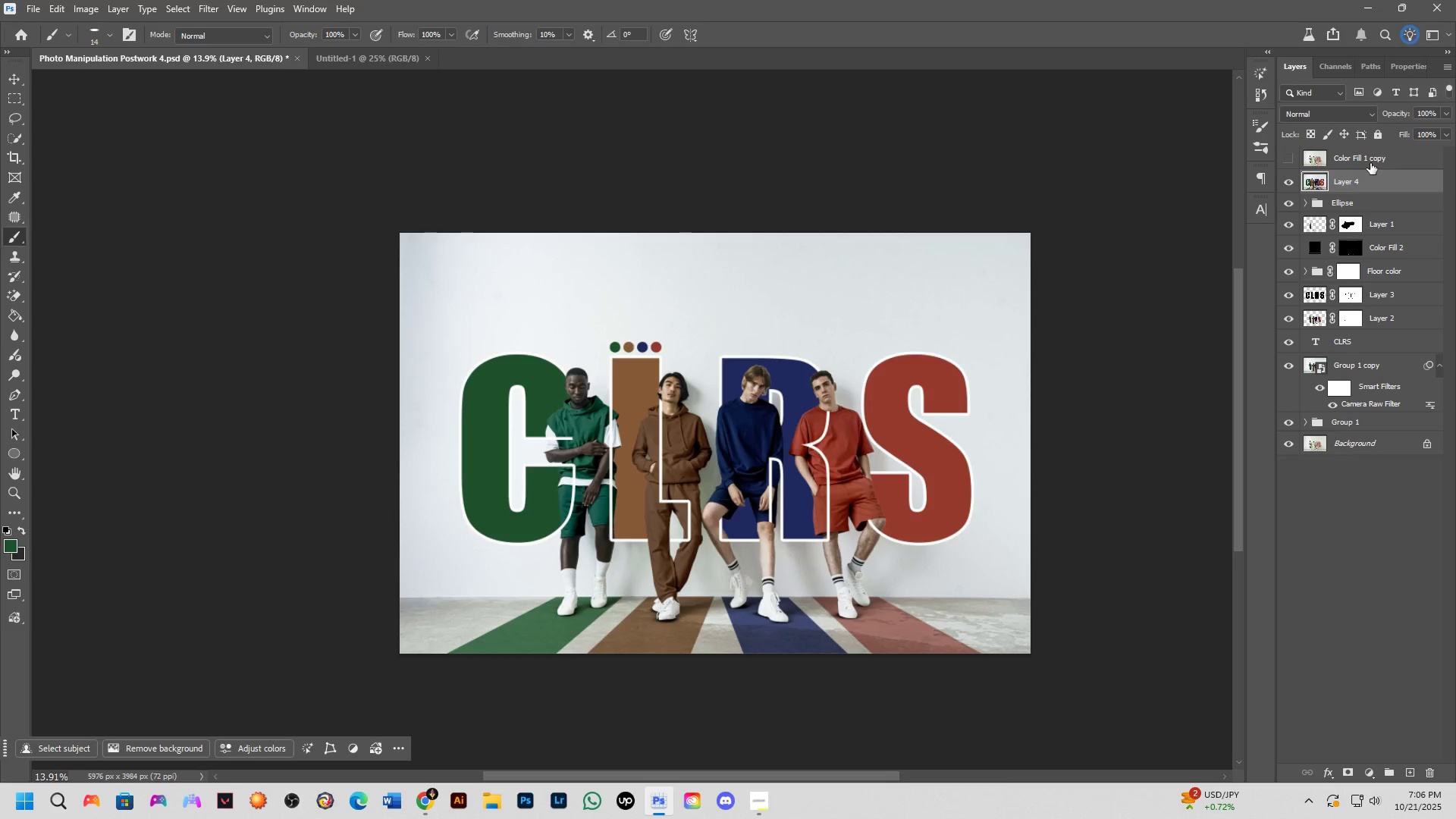 
left_click([1288, 161])
 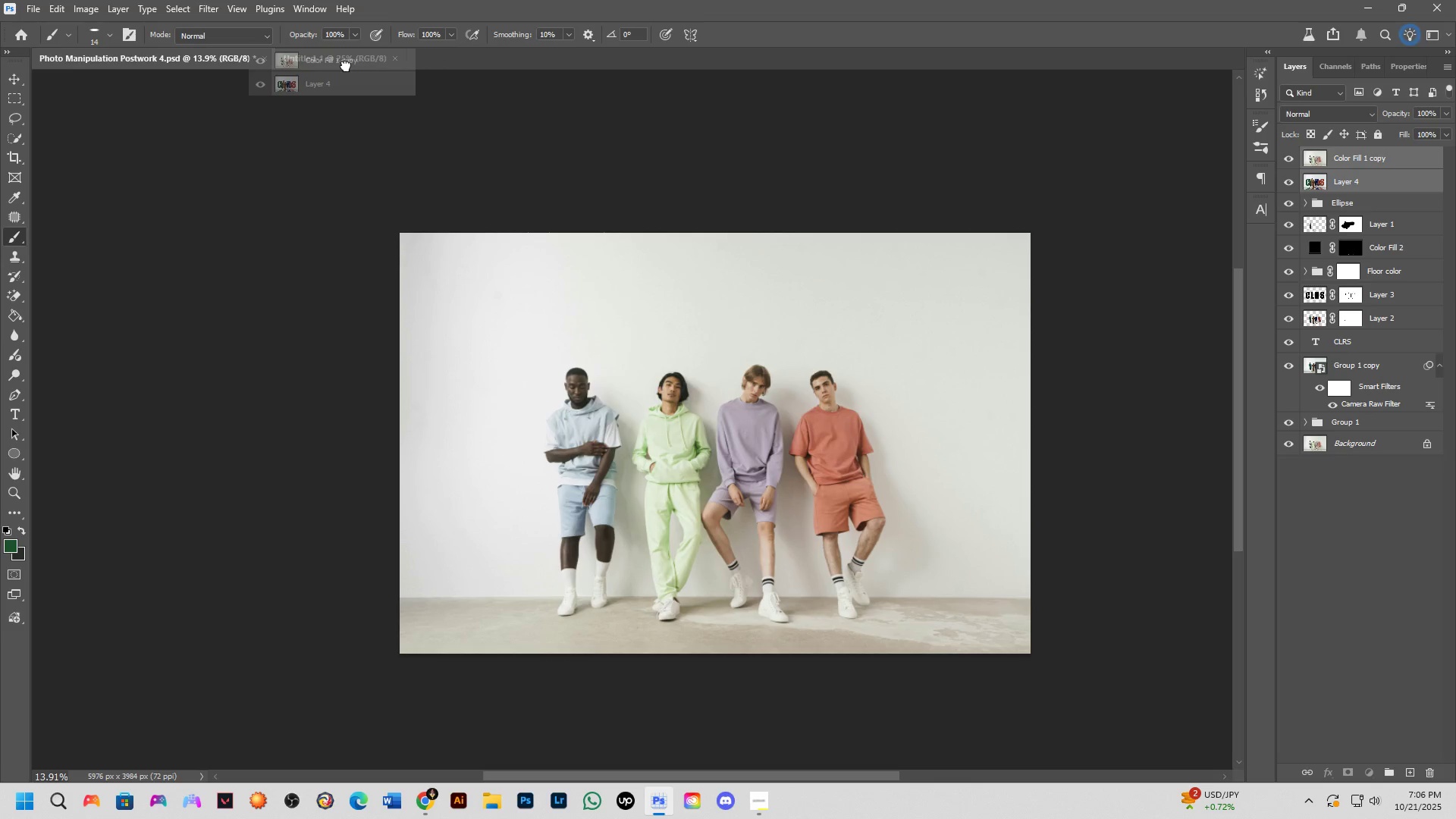 
hold_key(key=ShiftLeft, duration=1.1)
 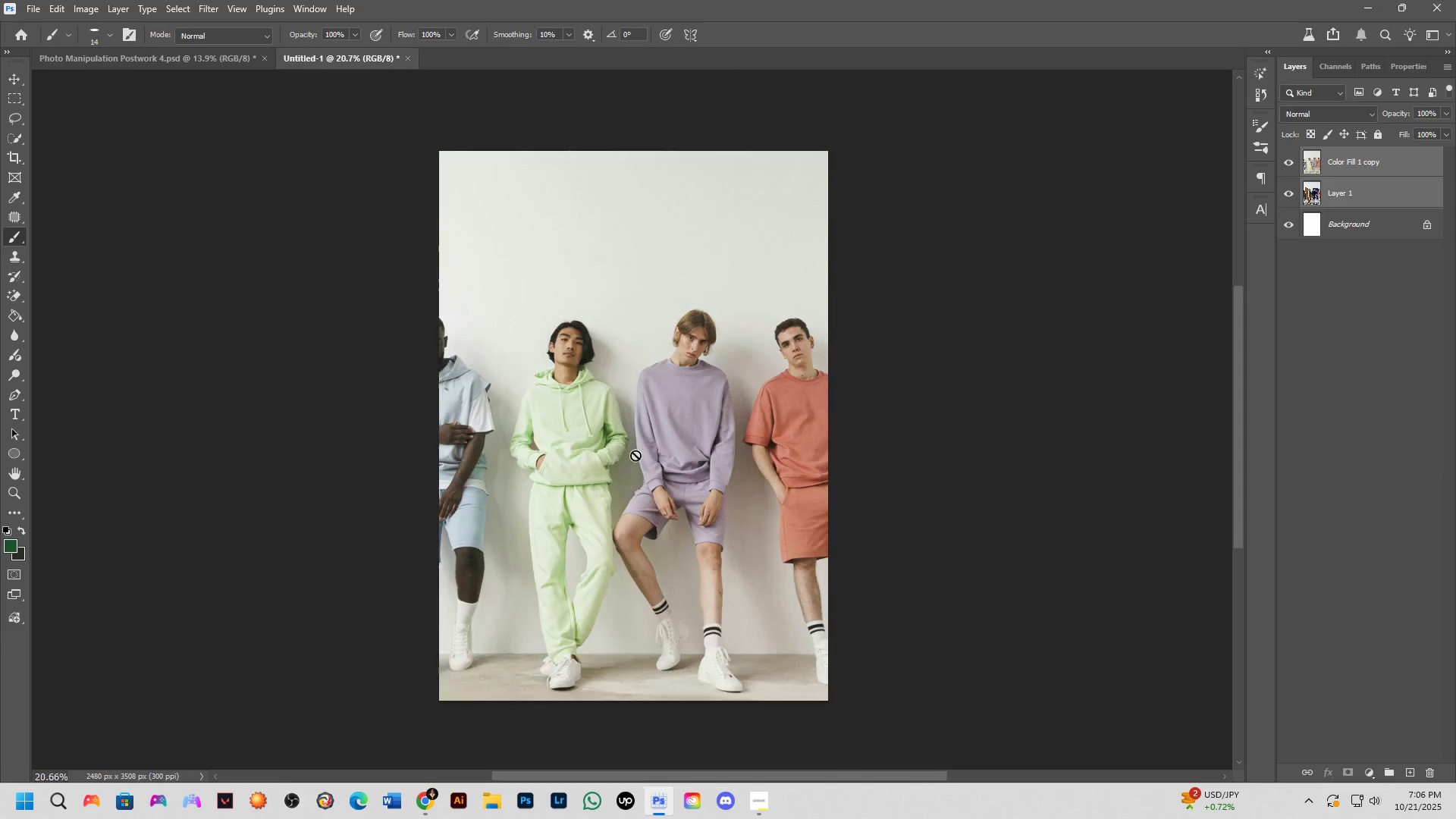 
scroll: coordinate [635, 457], scroll_direction: down, amount: 3.0
 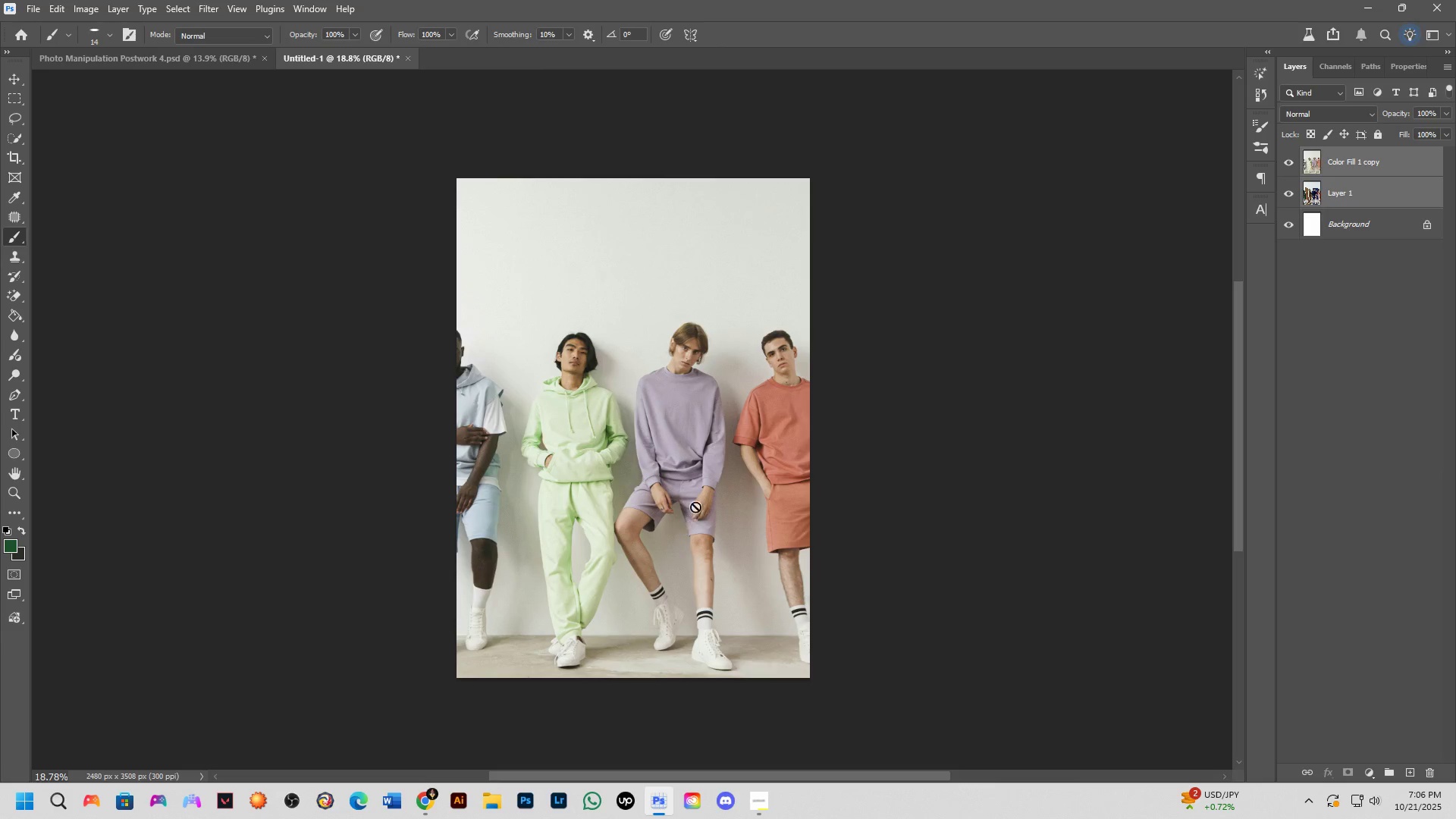 
left_click([1291, 165])
 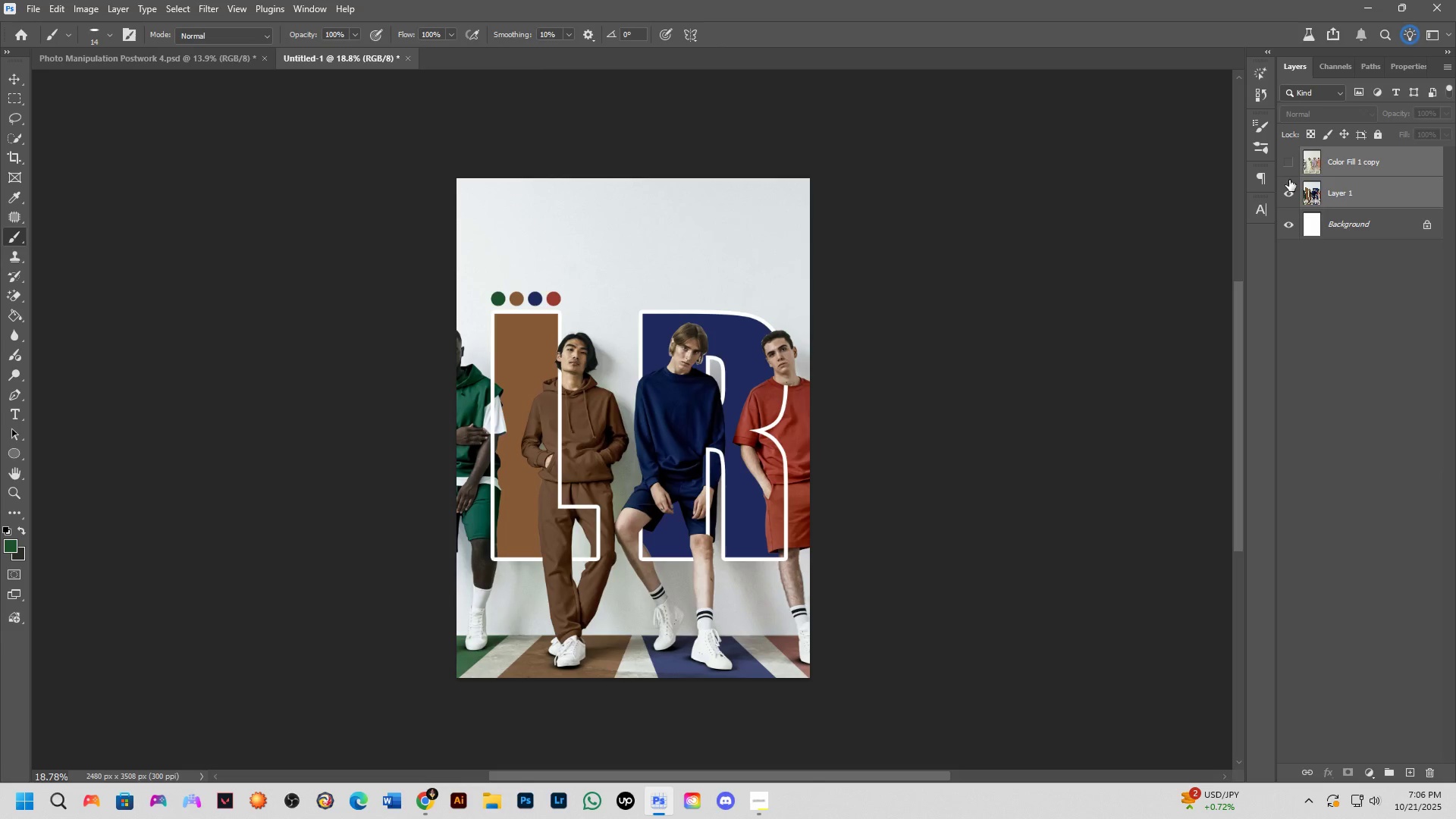 
left_click([1326, 190])
 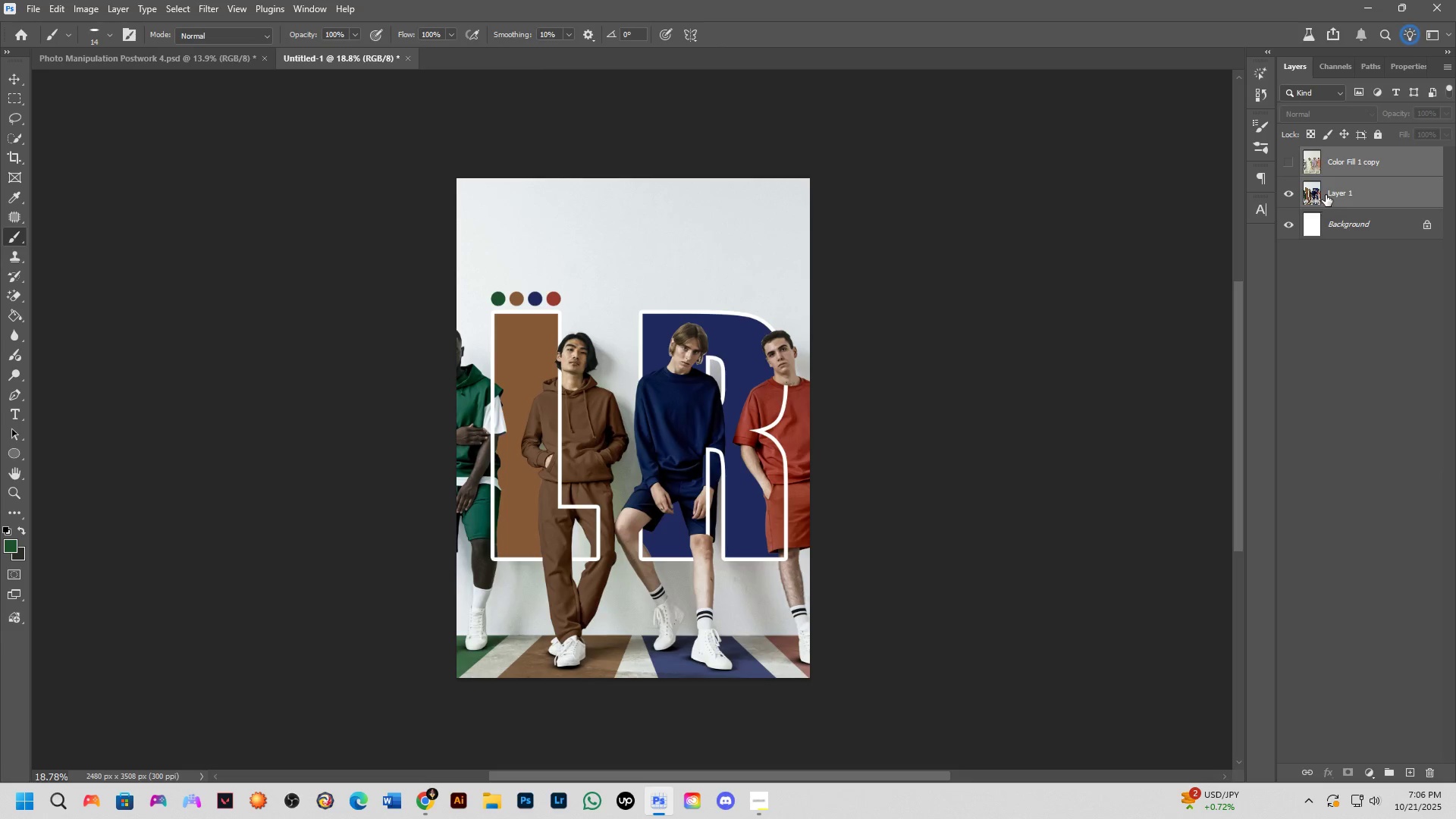 
key(Control+T)
 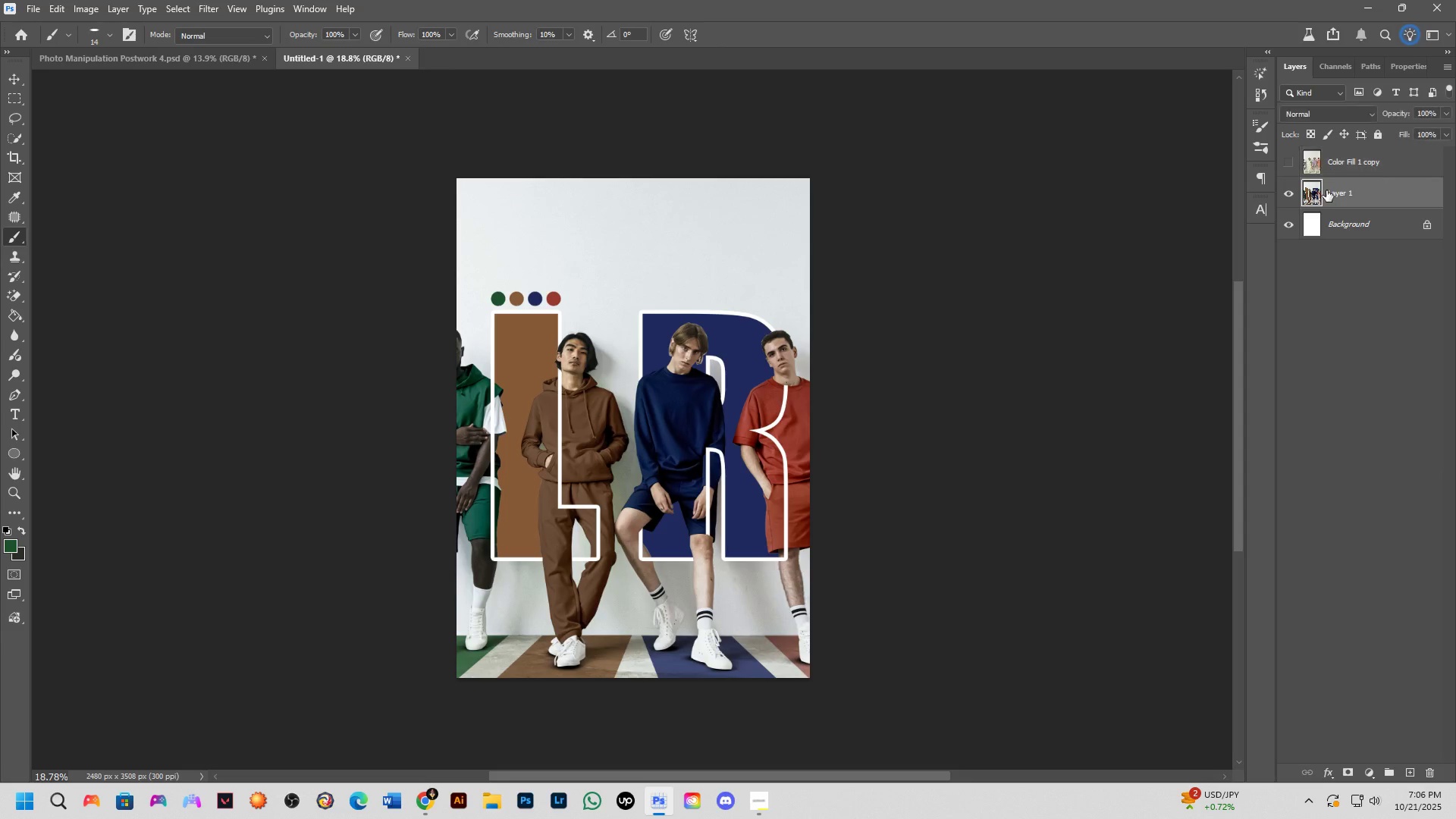 
wait(6.04)
 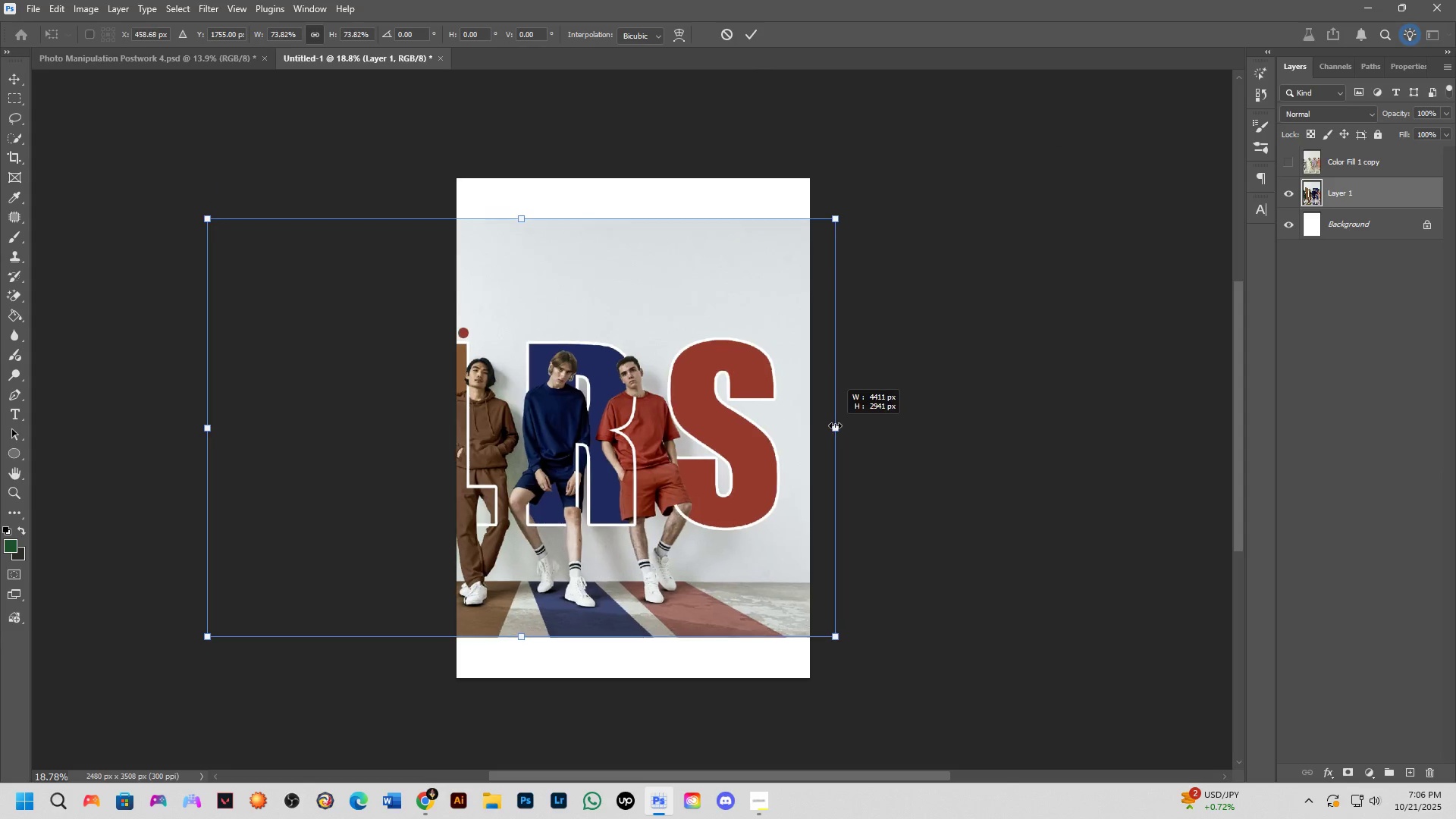 
hold_key(key=ShiftLeft, duration=1.5)
 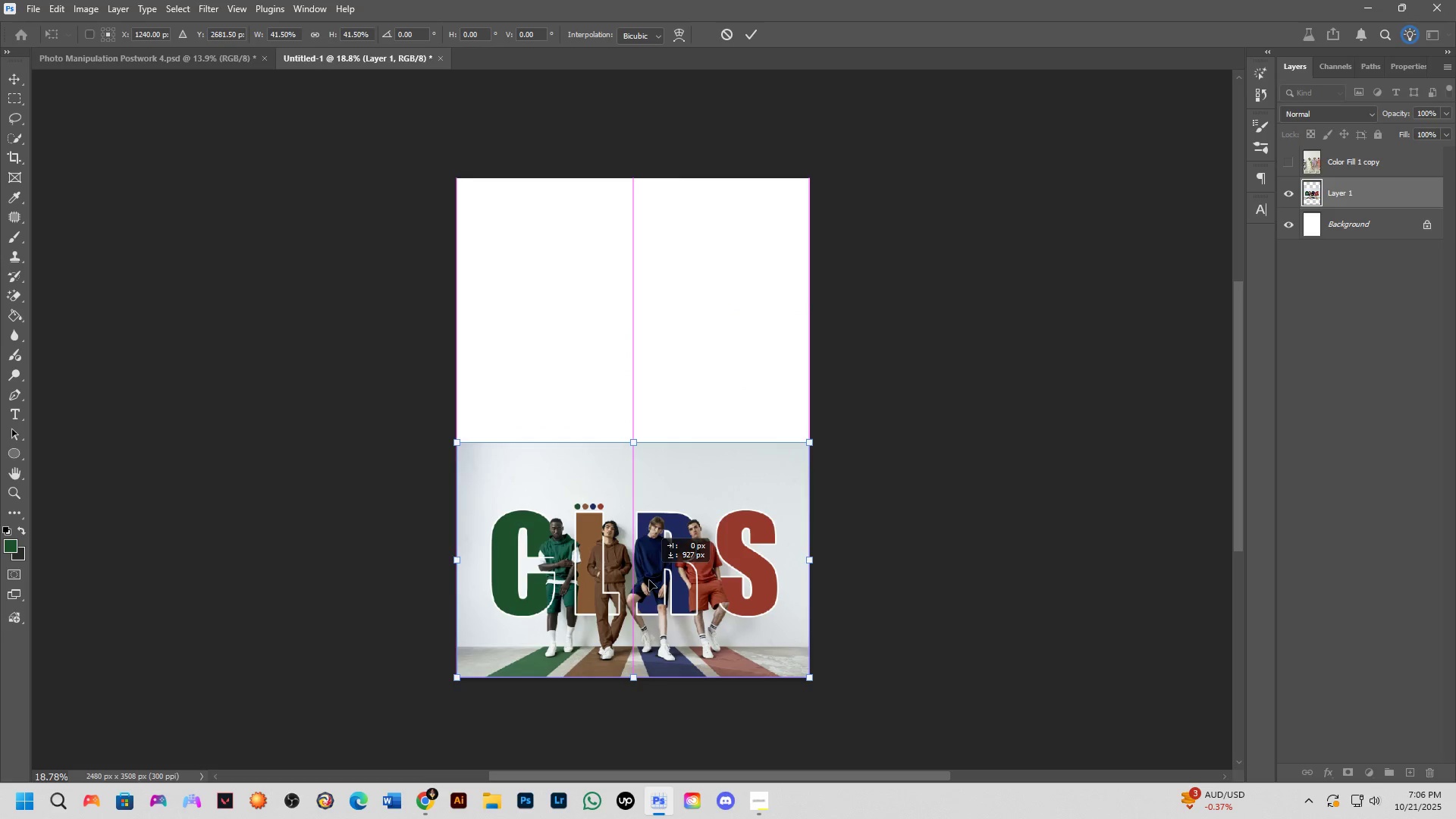 
hold_key(key=ShiftLeft, duration=0.47)
 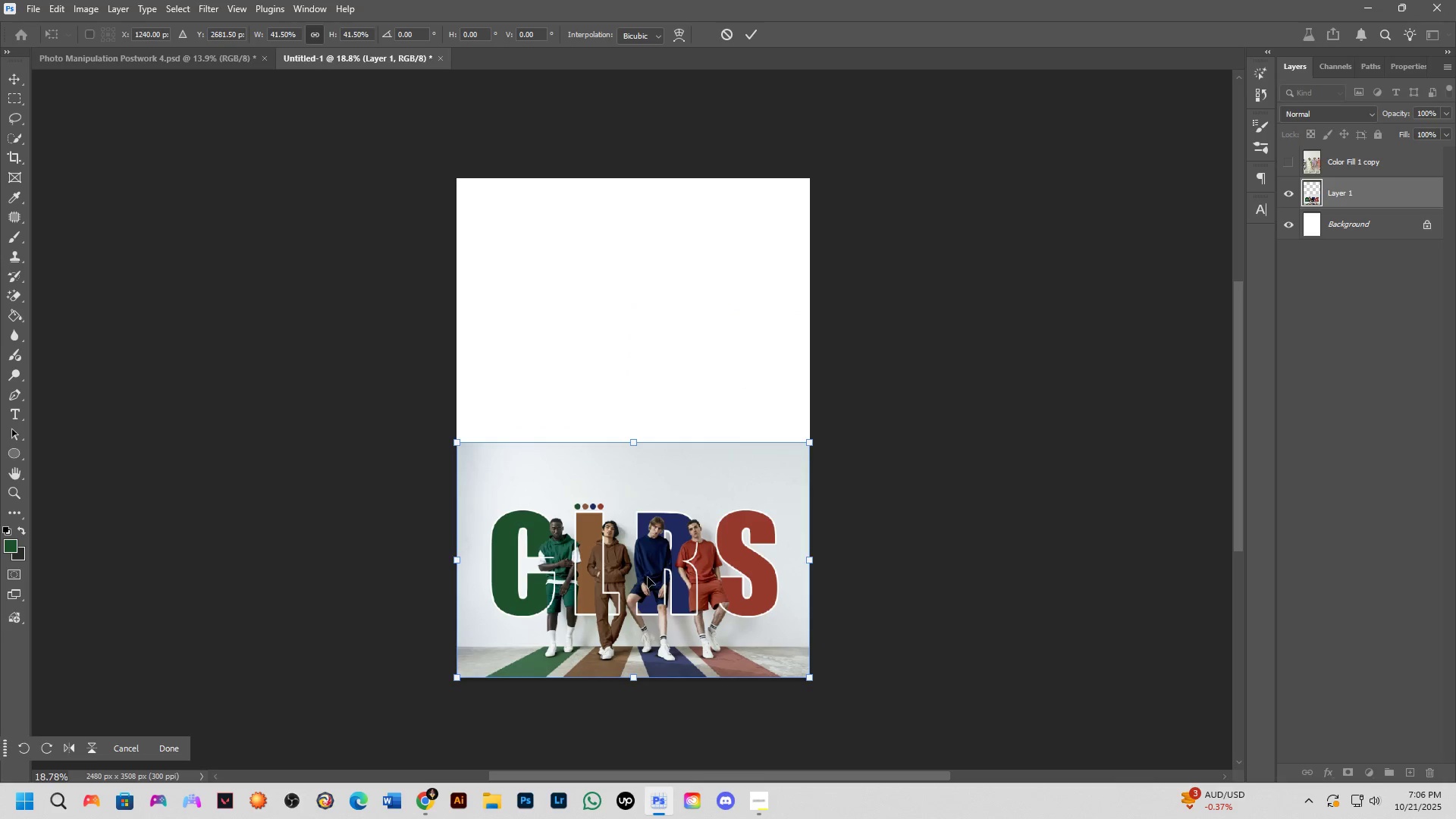 
key(NumpadEnter)
 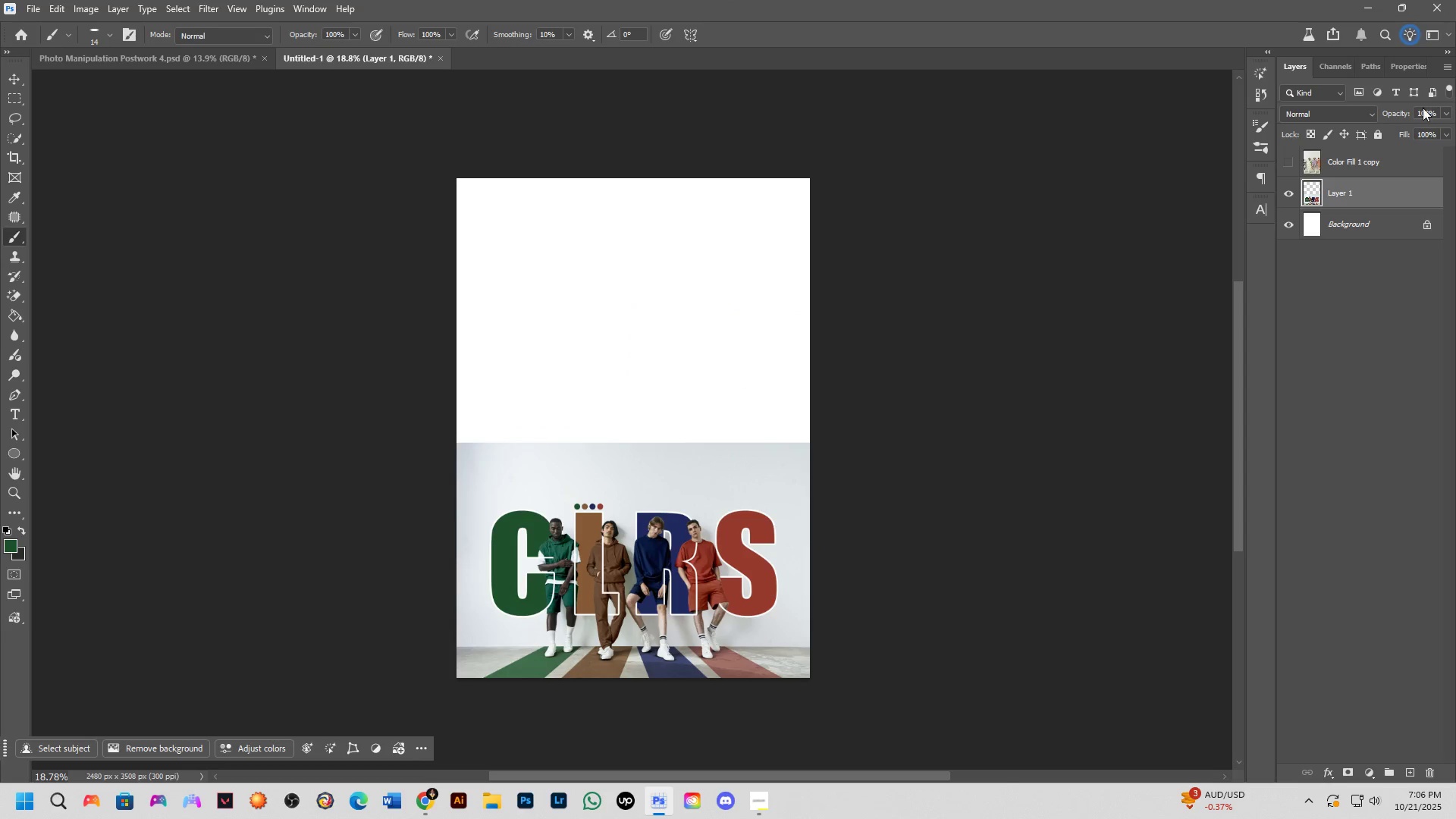 
double_click([1351, 167])
 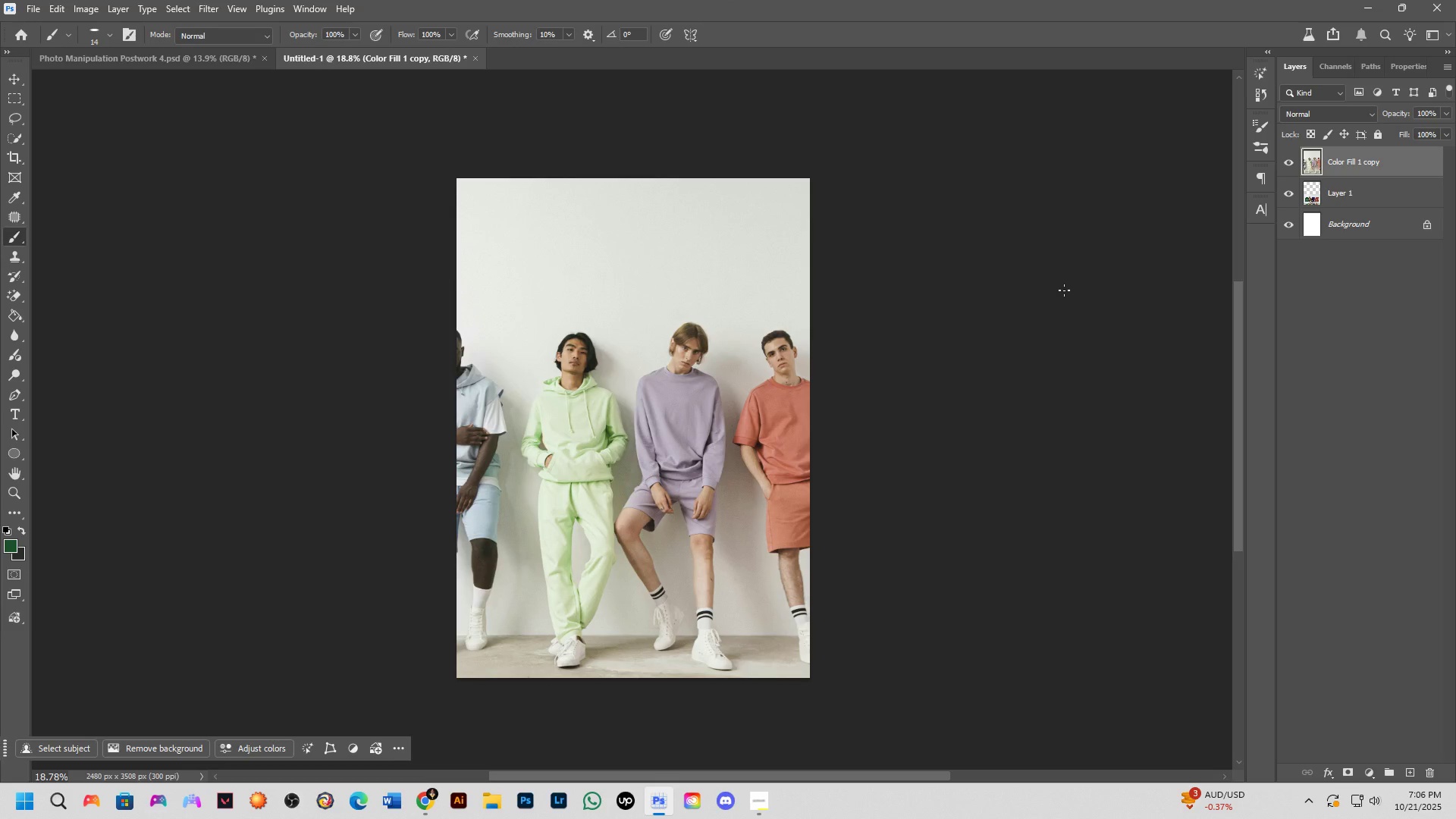 
key(Control+T)
 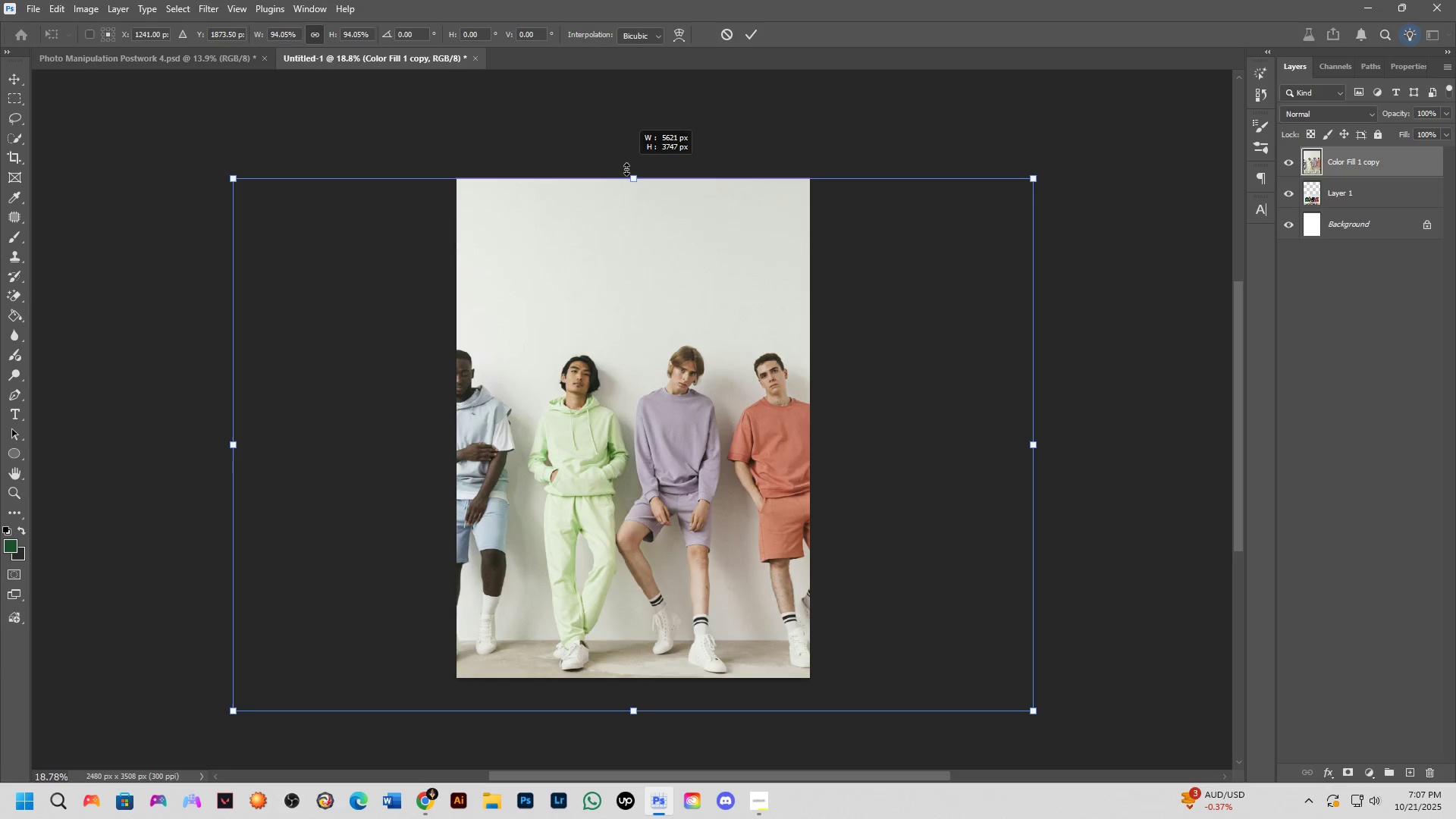 
key(Control+ControlLeft)
 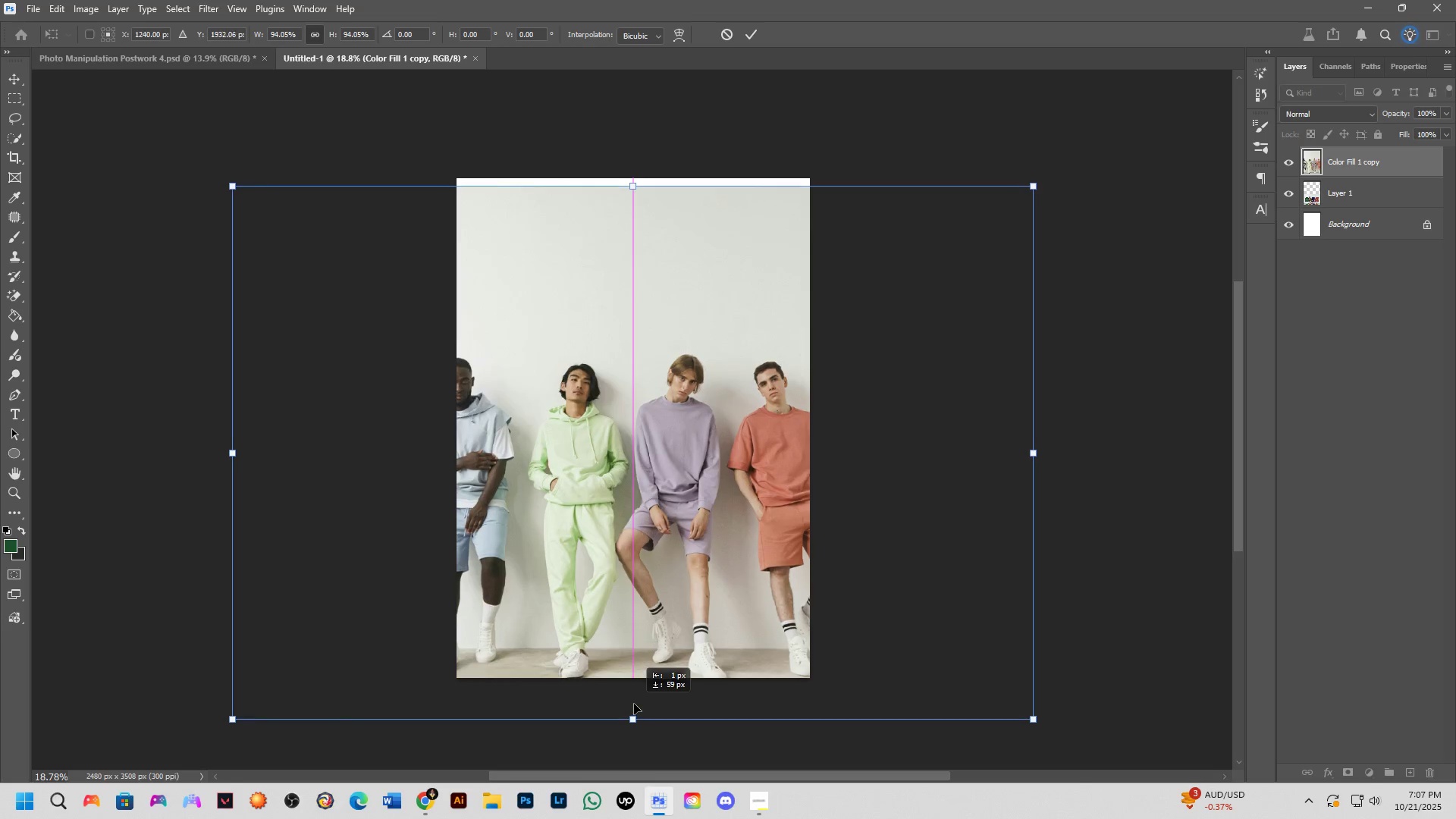 
key(Control+Z)
 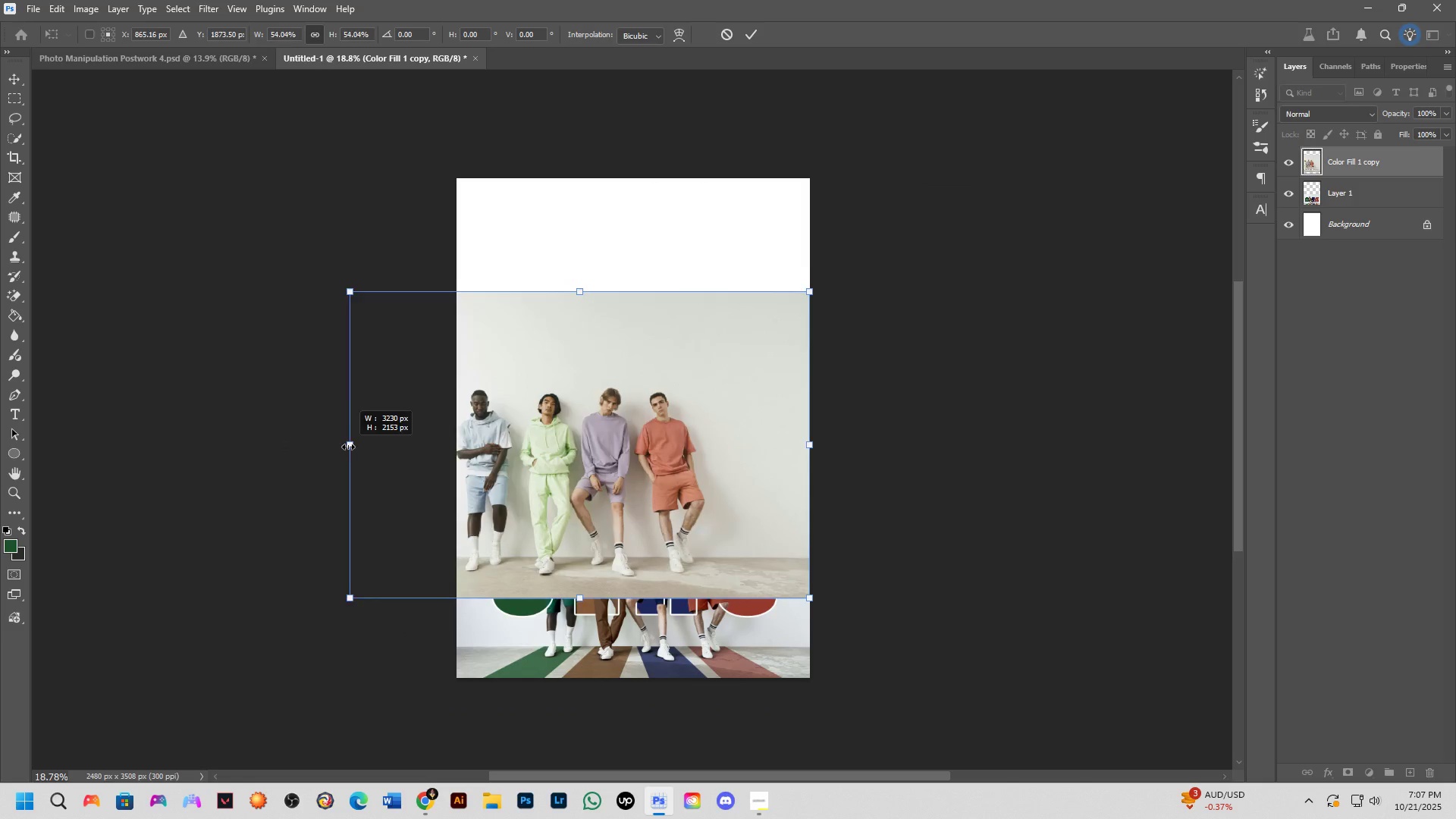 
hold_key(key=ShiftLeft, duration=1.5)
 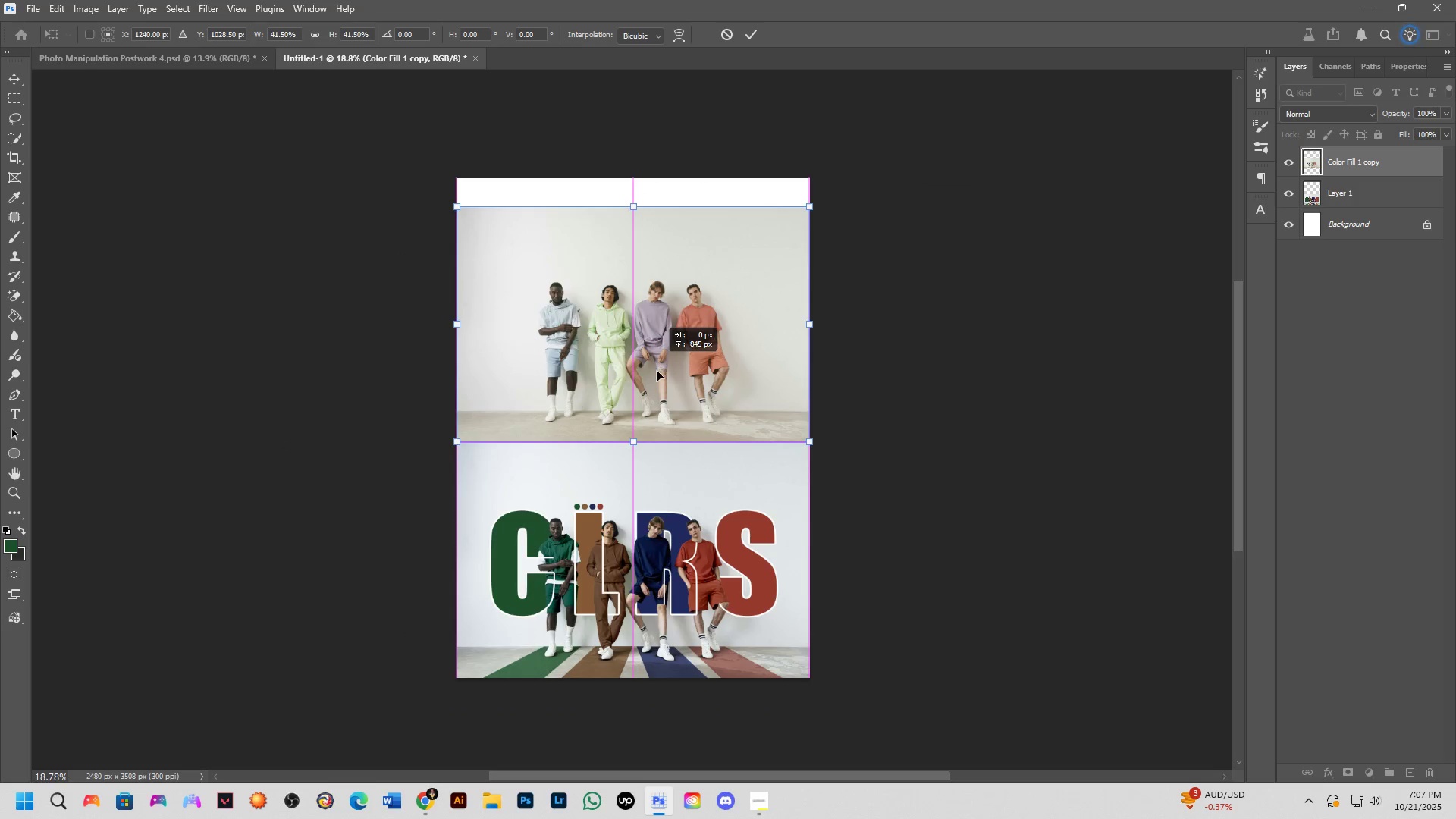 
hold_key(key=ShiftLeft, duration=0.91)
 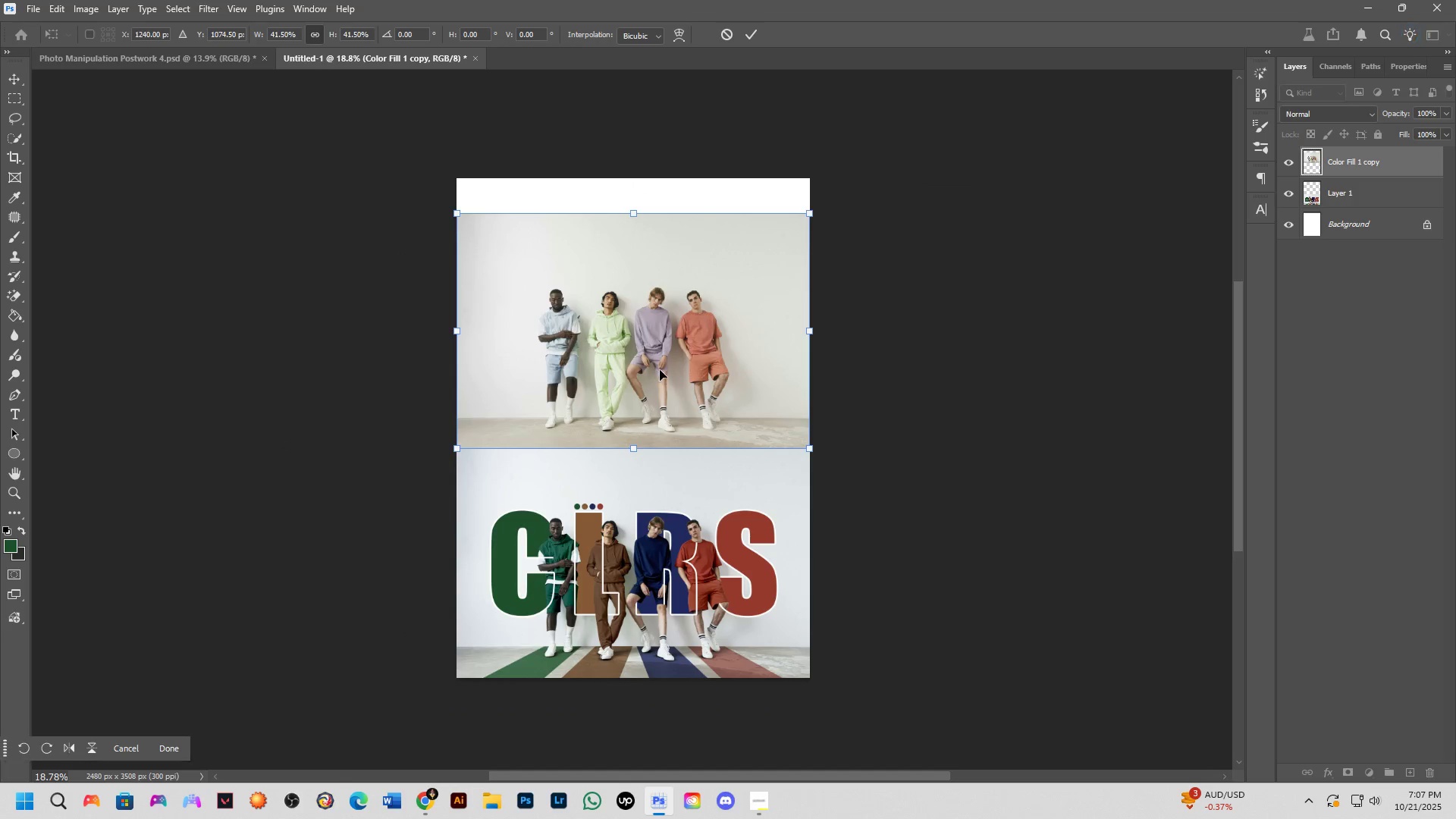 
key(NumpadEnter)
 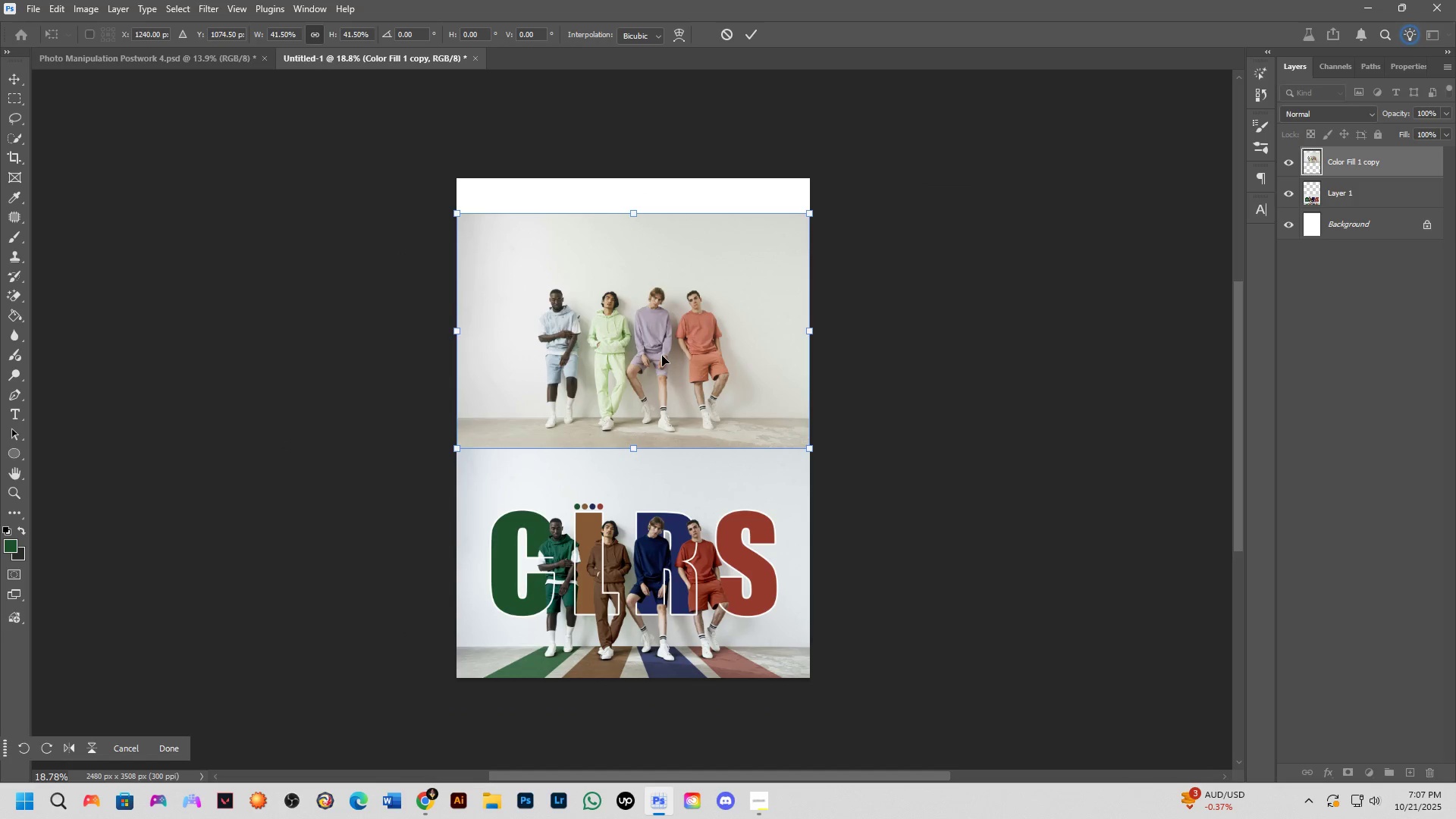 
key(C)
 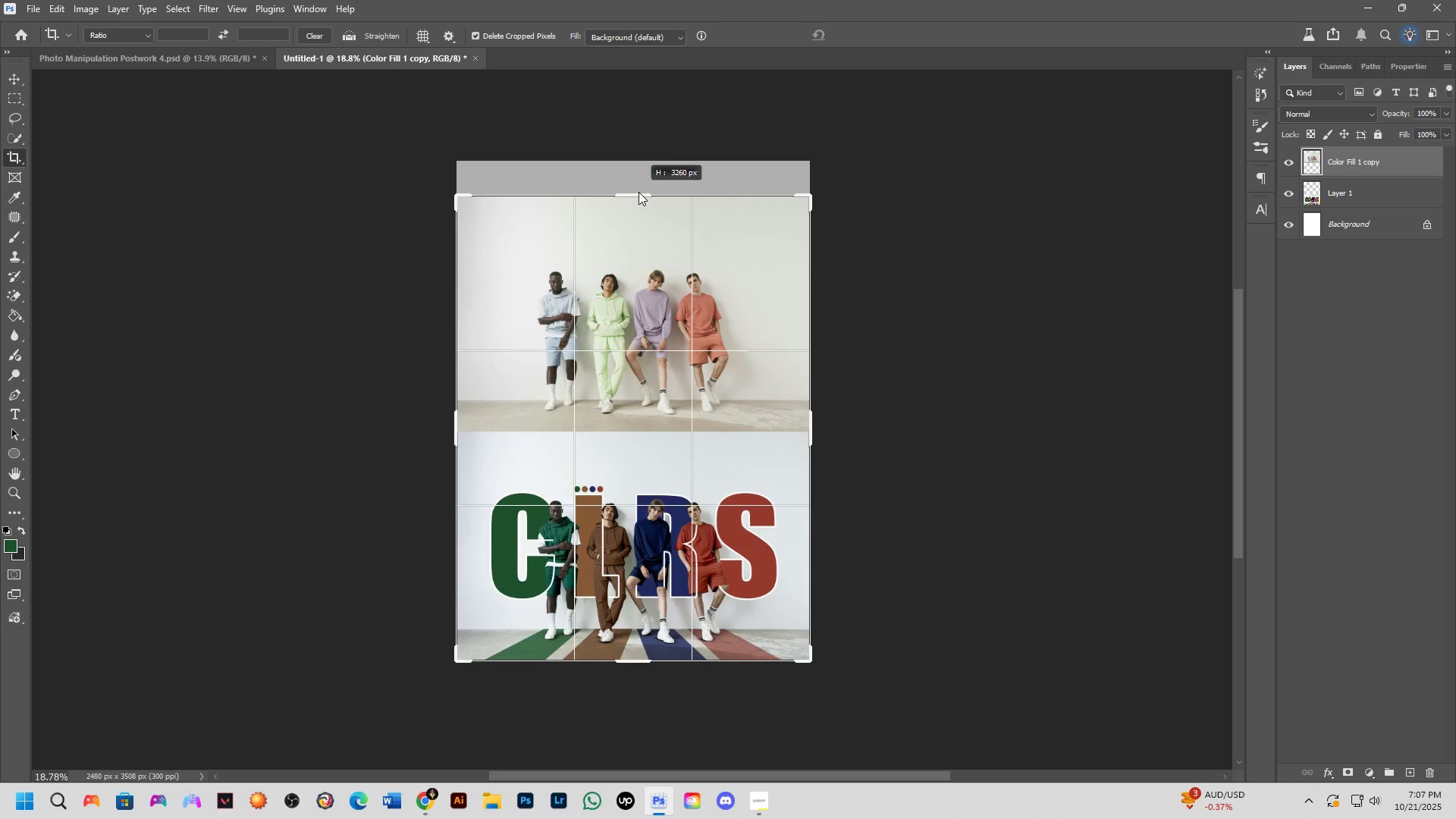 
hold_key(key=ShiftLeft, duration=0.35)
scroll: coordinate [675, 380], scroll_direction: up, amount: 4.0
 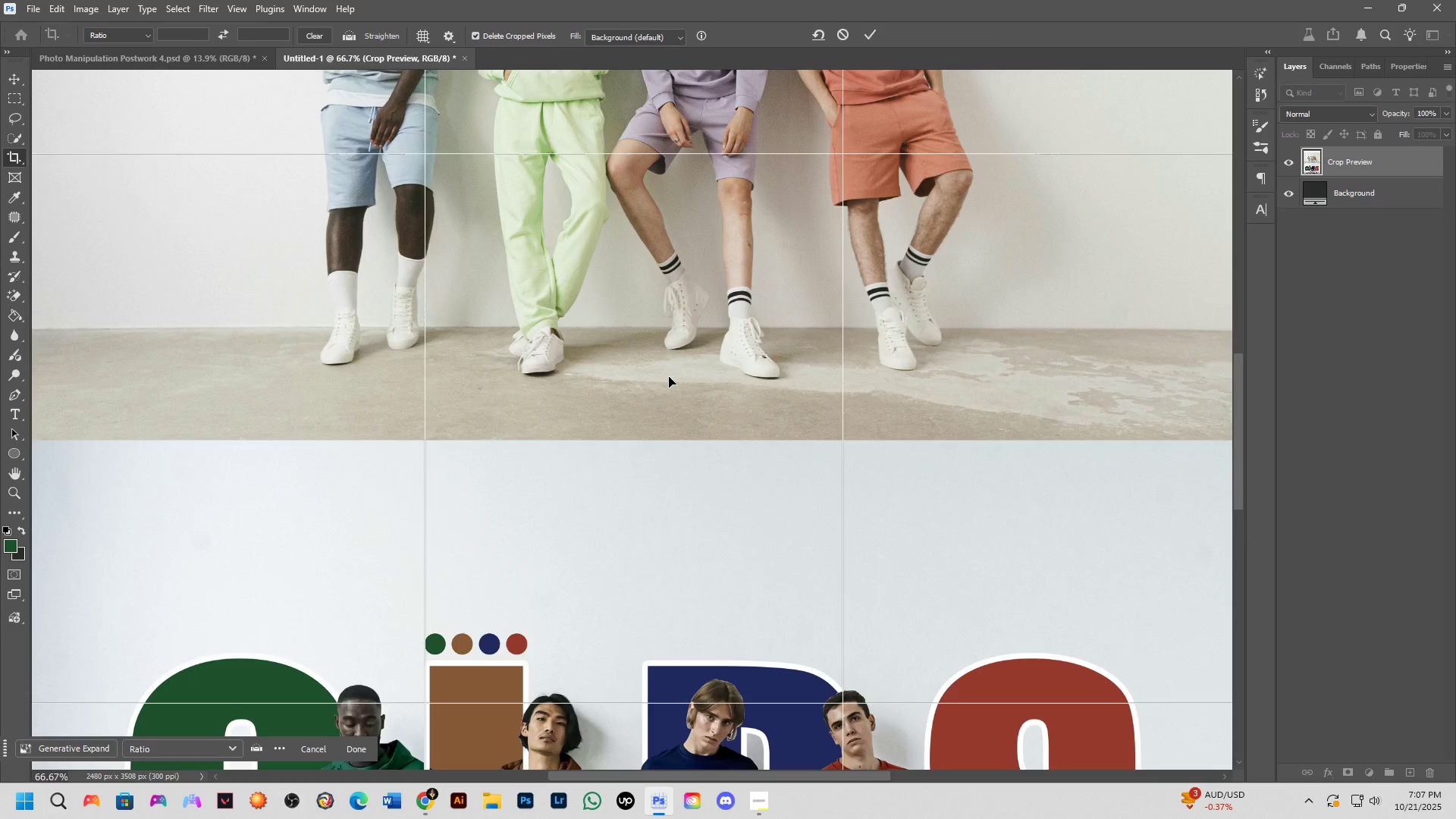 
key(Shift+ShiftLeft)
 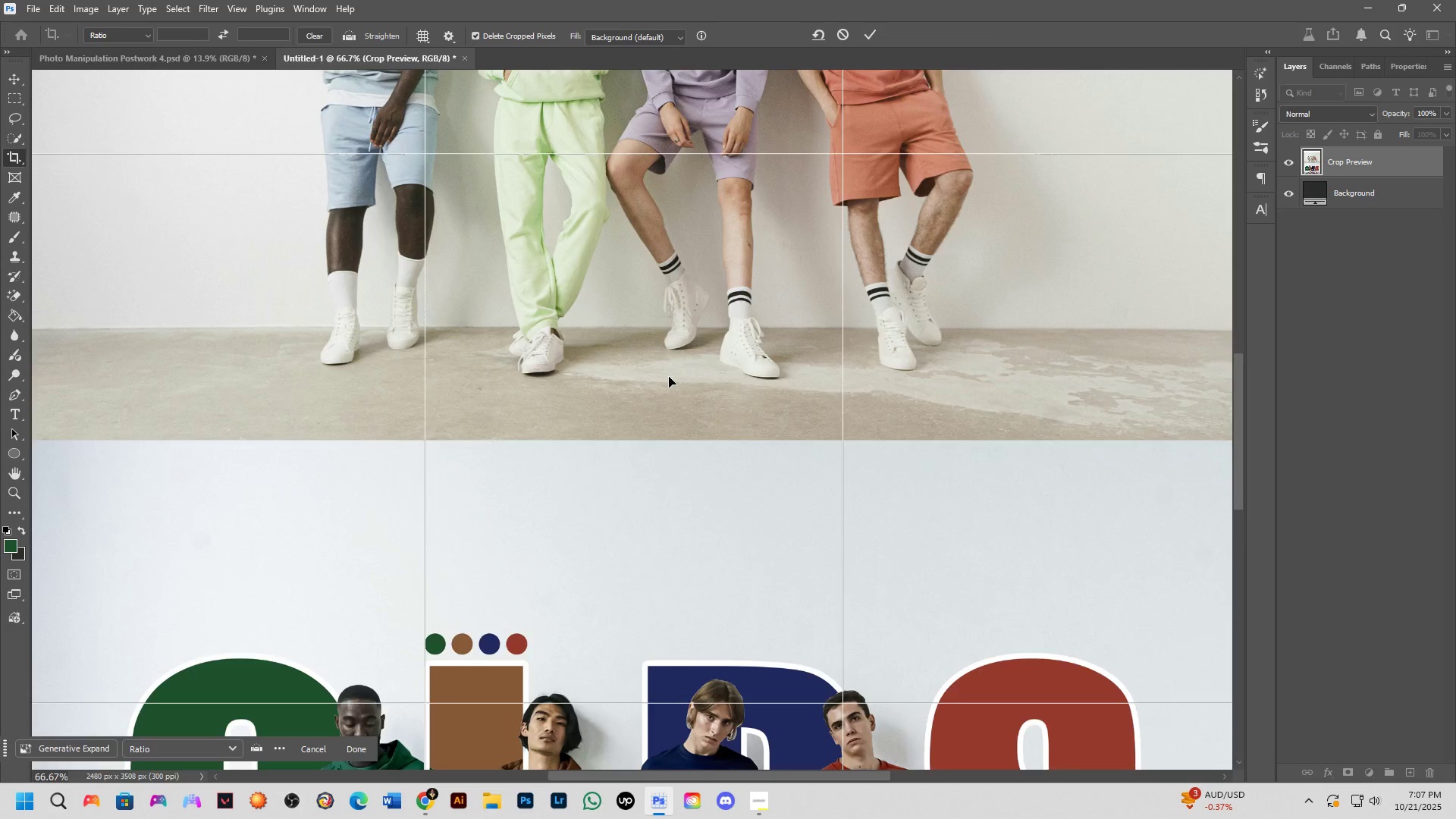 
scroll: coordinate [669, 376], scroll_direction: down, amount: 2.0
 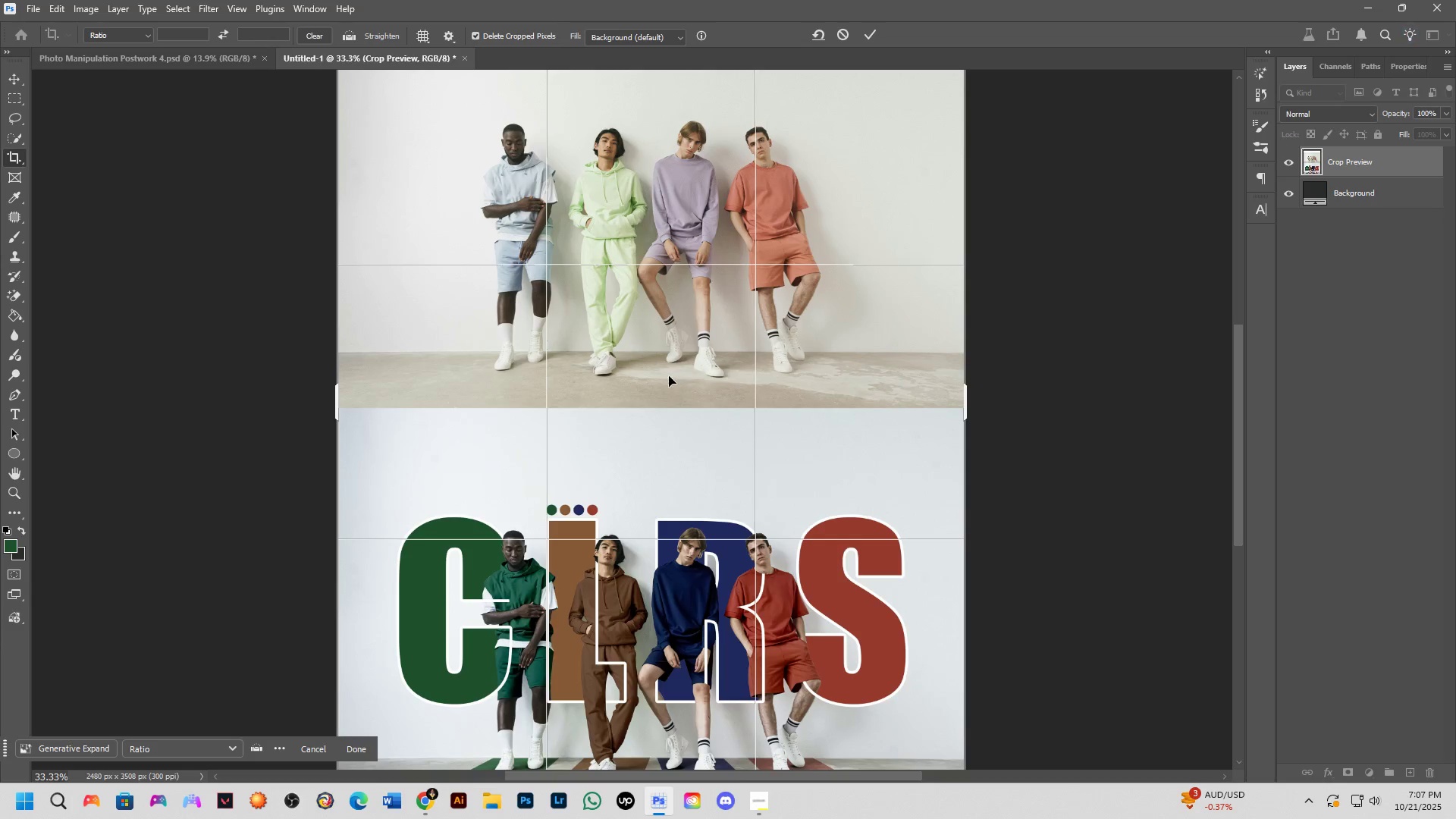 
key(NumpadEnter)
 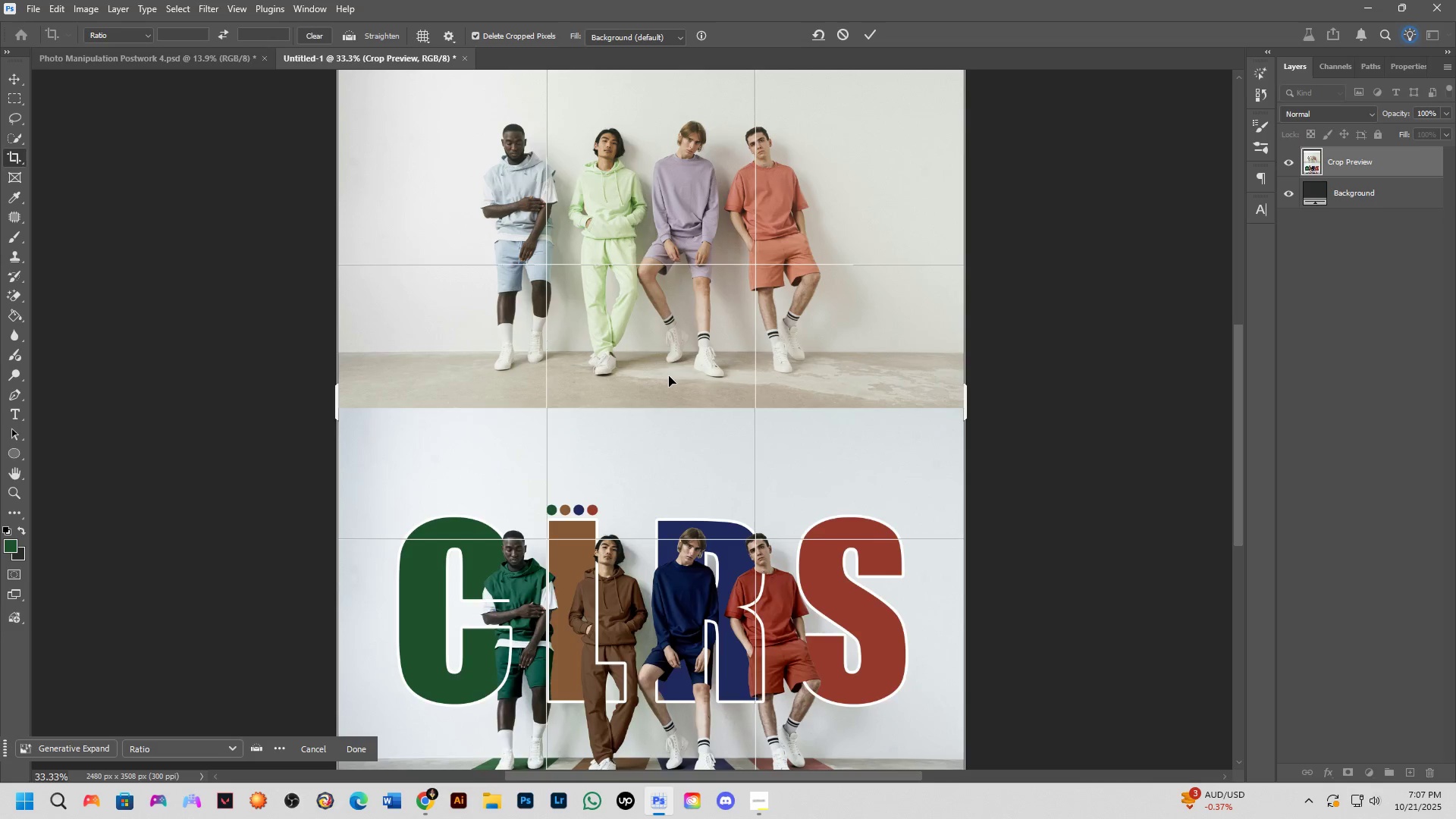 
key(B)
 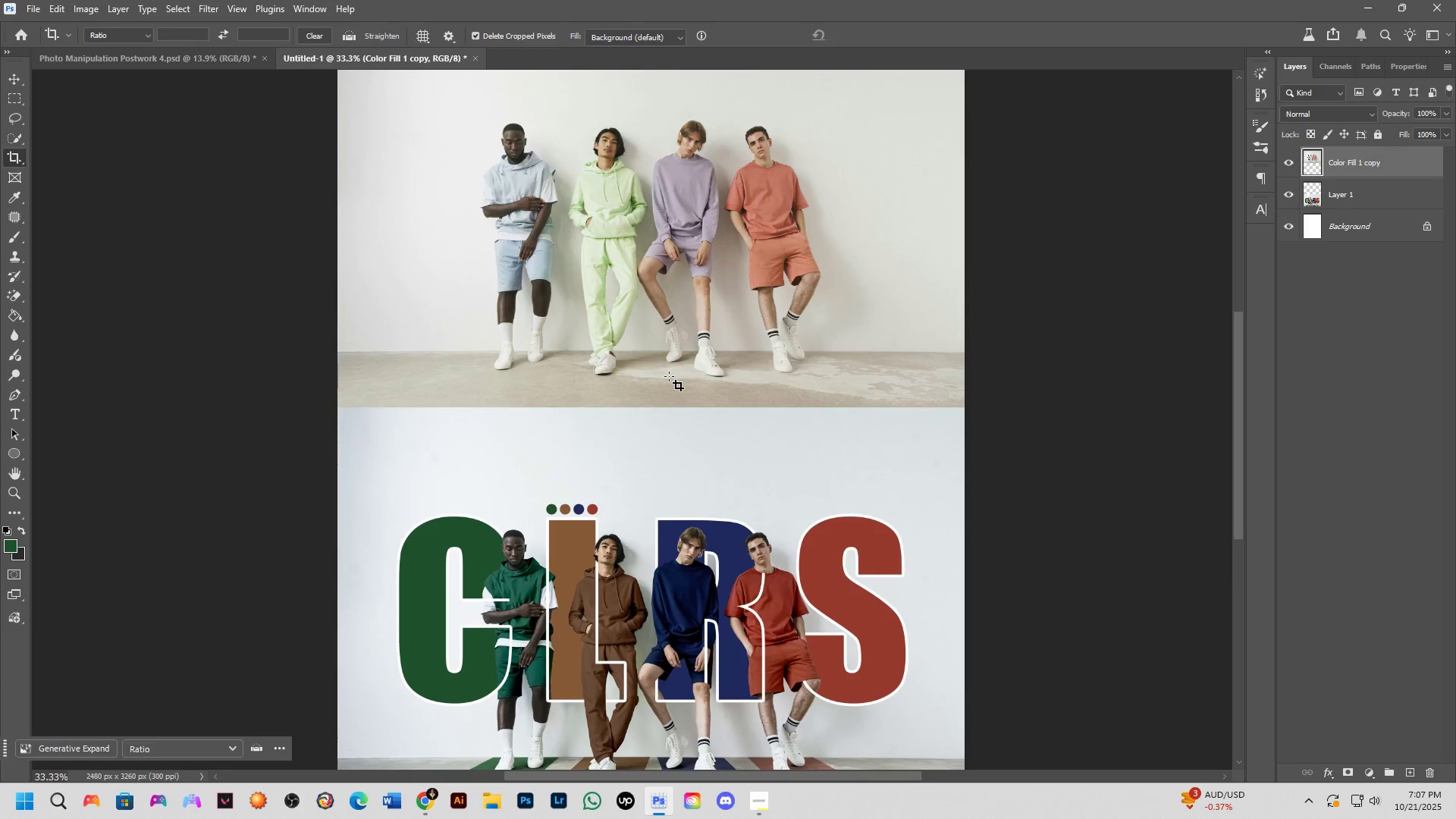 
key(Shift+ShiftLeft)
 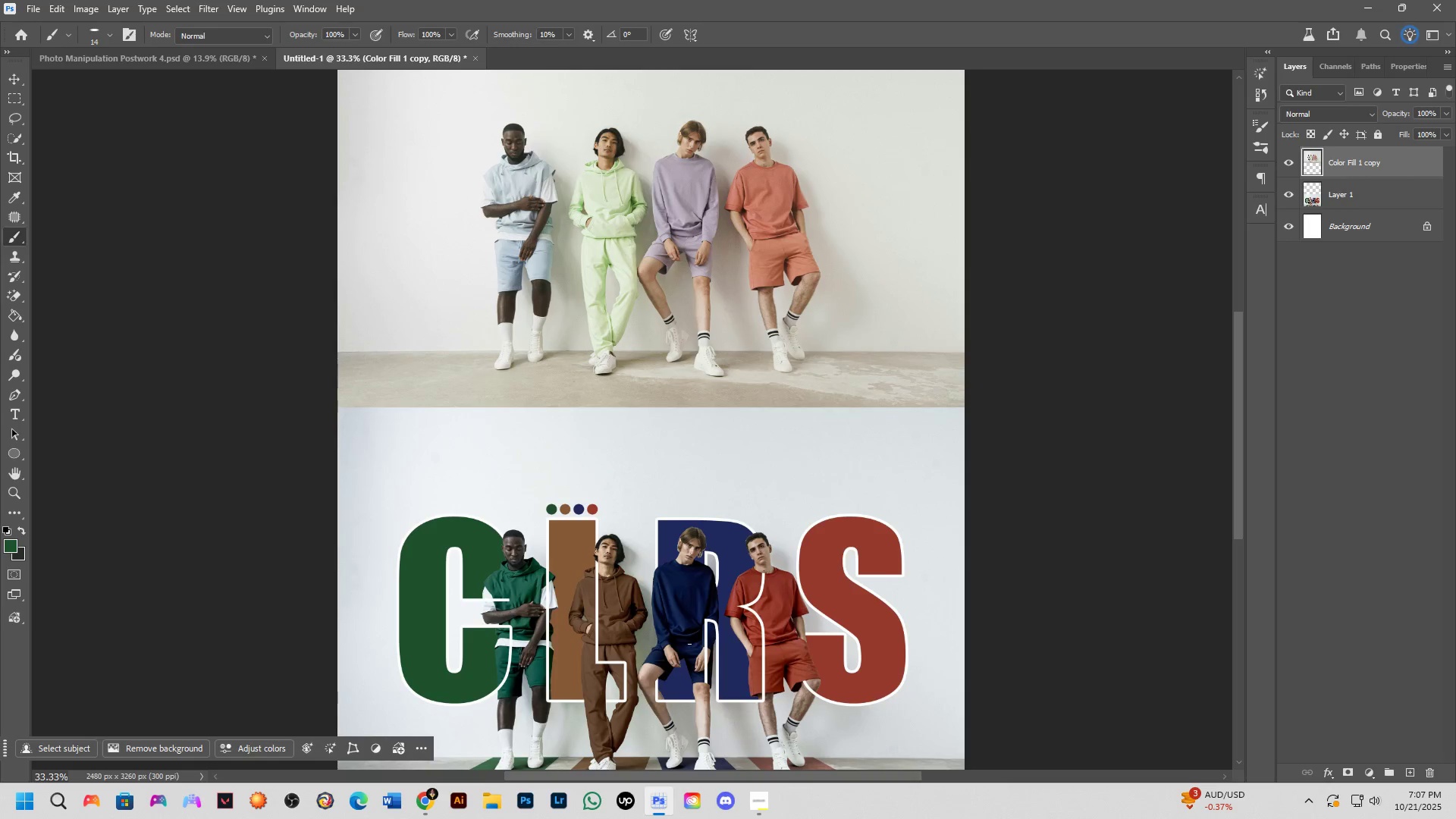 
scroll: coordinate [697, 597], scroll_direction: up, amount: 4.0
 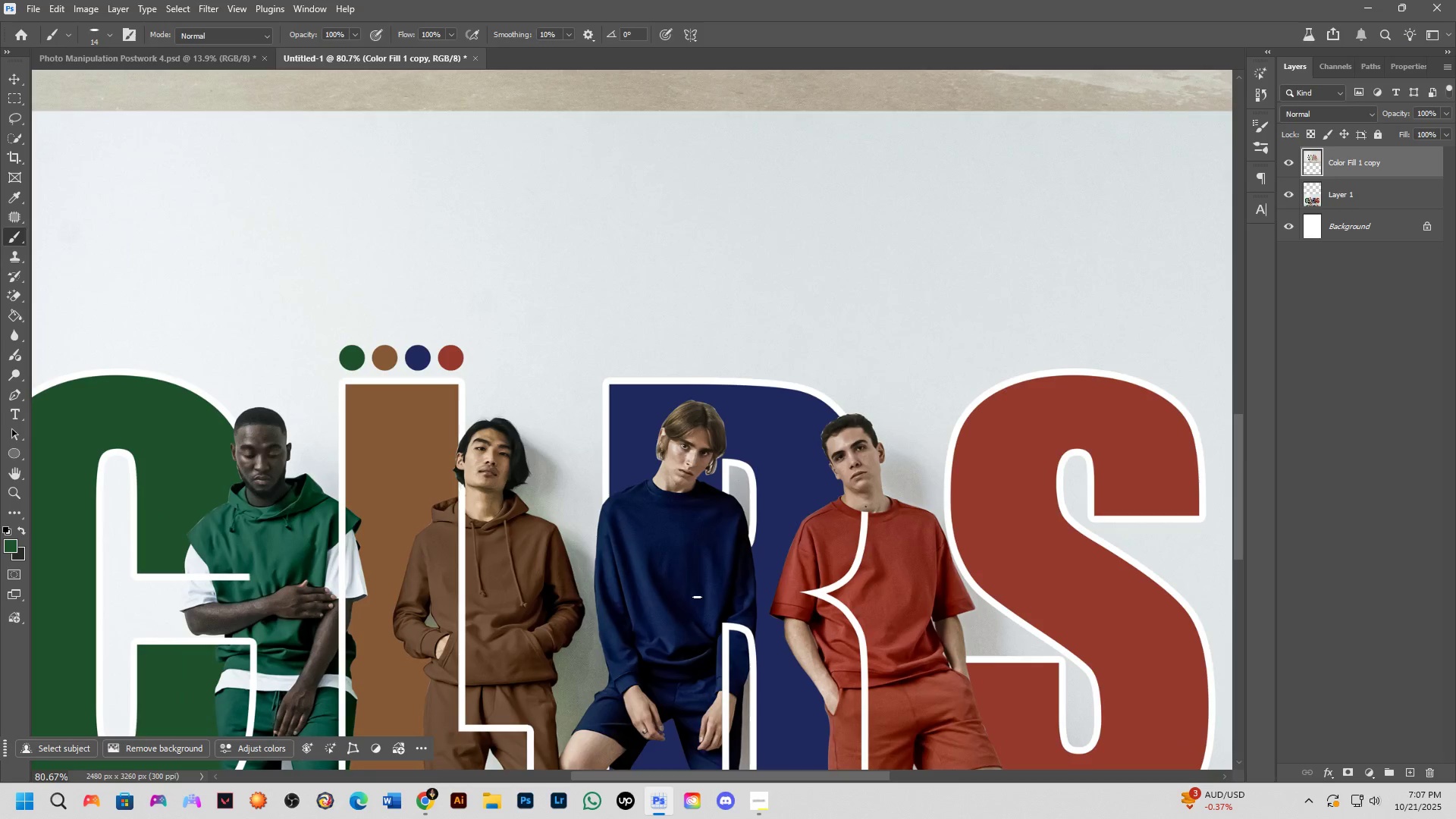 
hold_key(key=AltLeft, duration=0.79)
 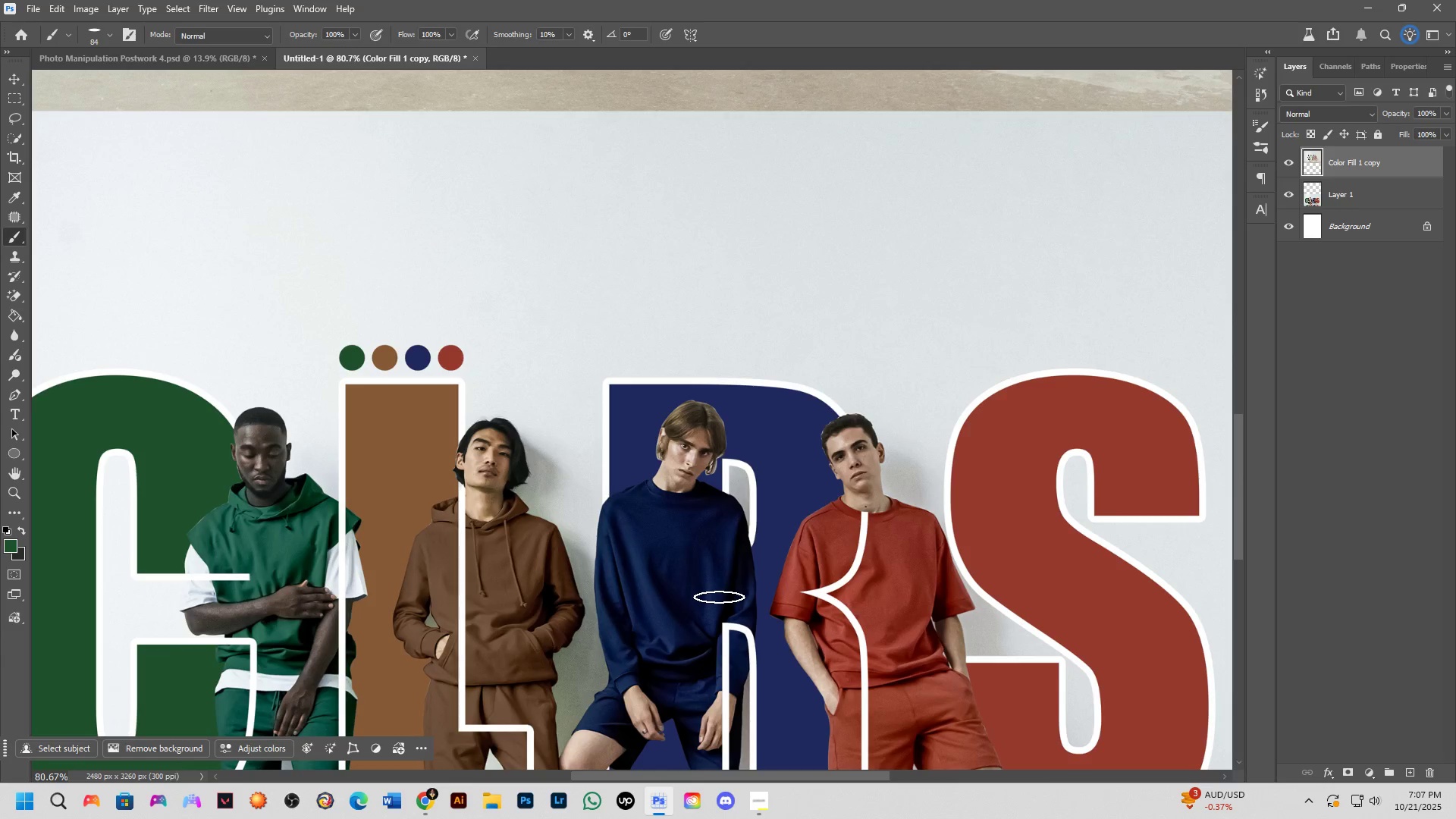 
wait(38.84)
 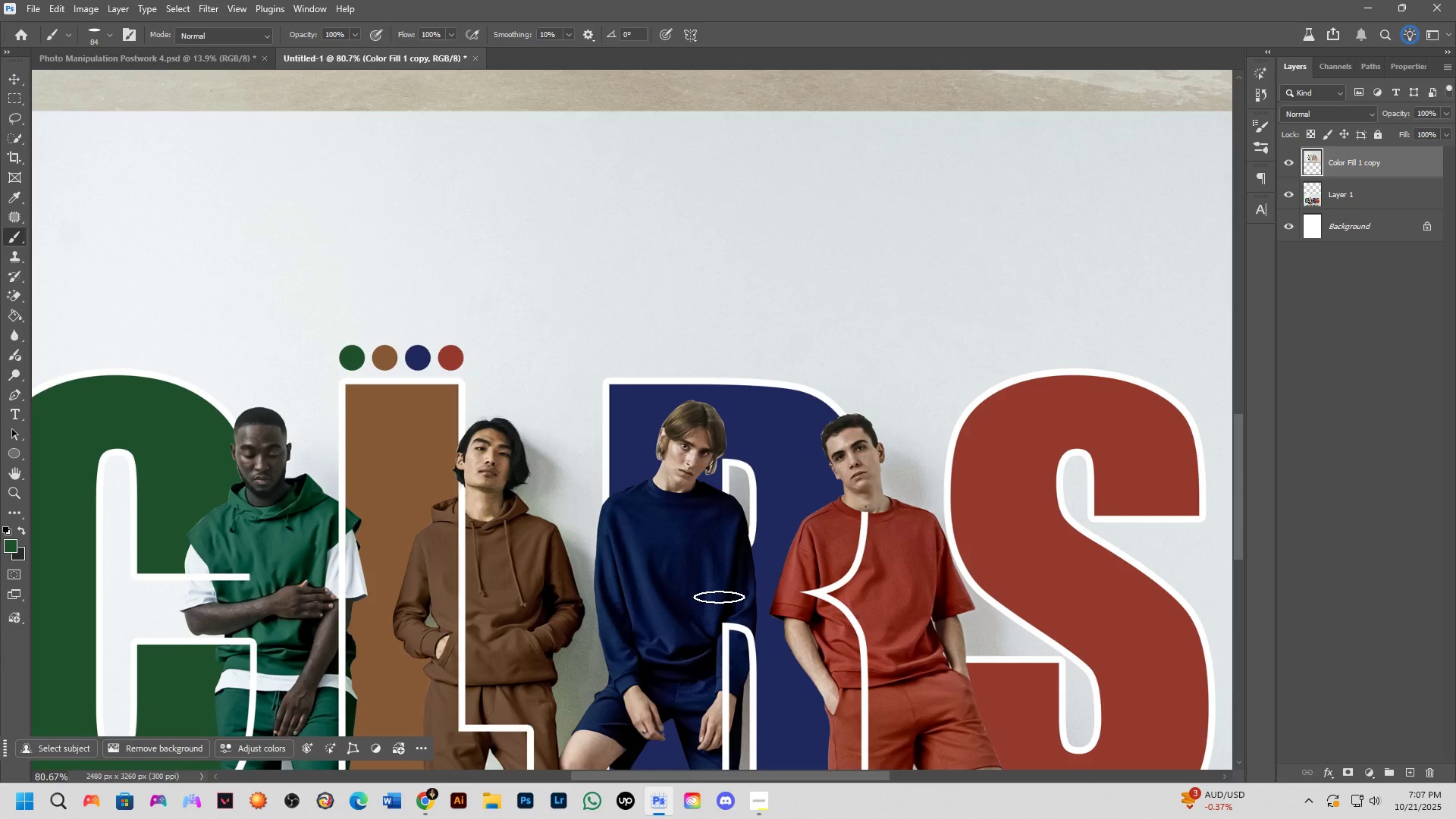 
scroll: coordinate [670, 445], scroll_direction: down, amount: 5.0
 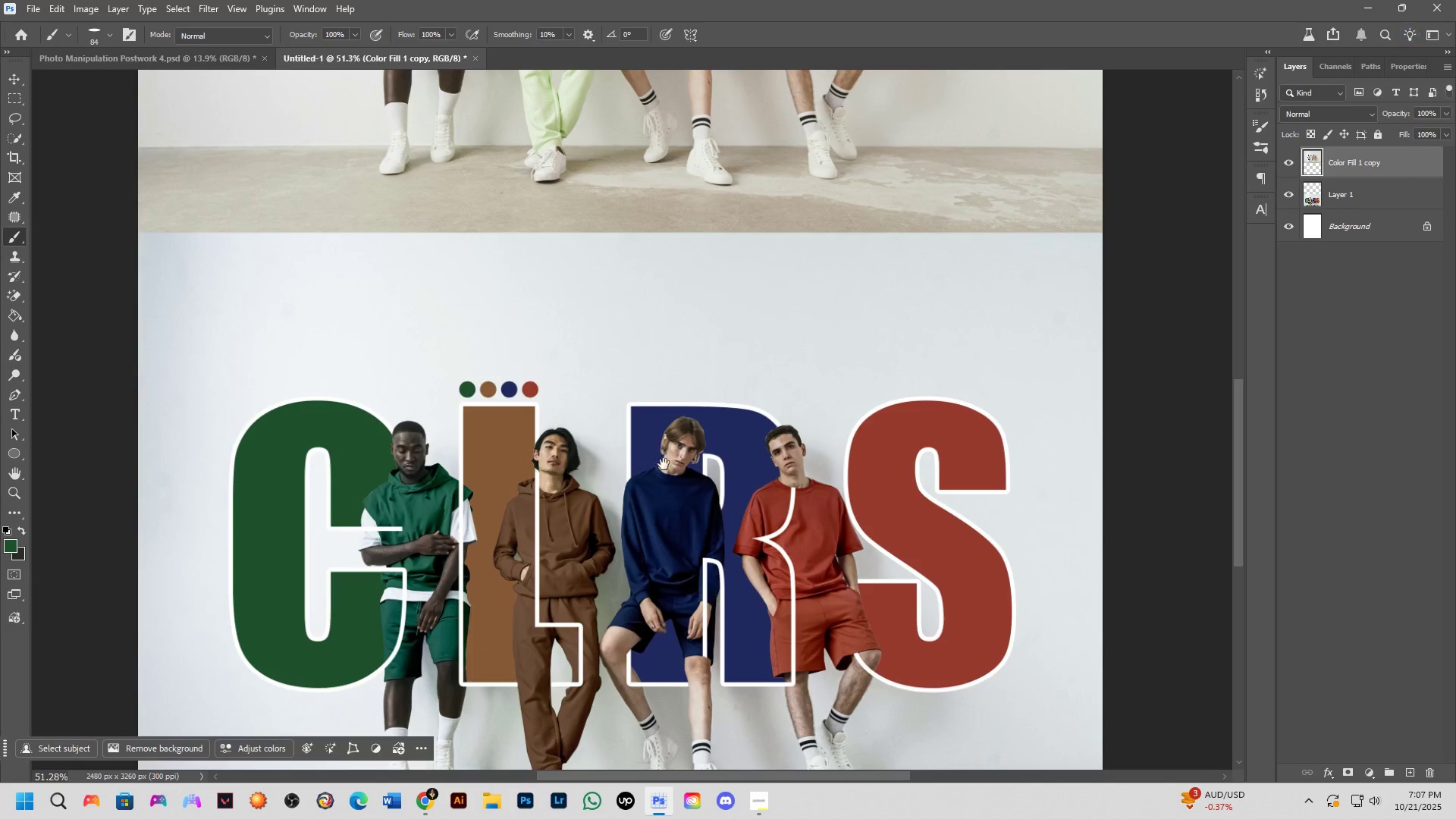 
hold_key(key=Space, duration=0.62)
 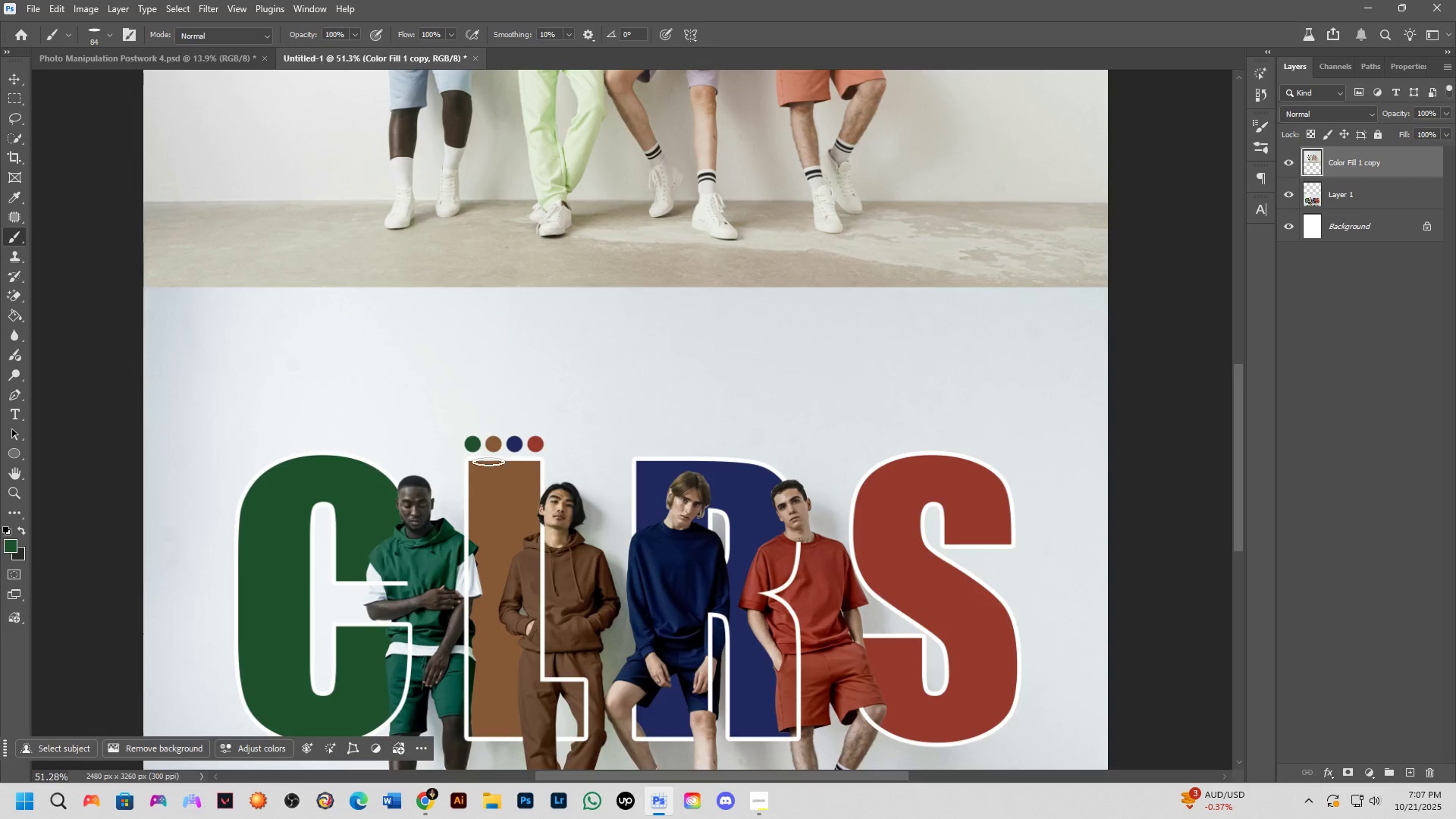 
scroll: coordinate [554, 466], scroll_direction: down, amount: 8.0
 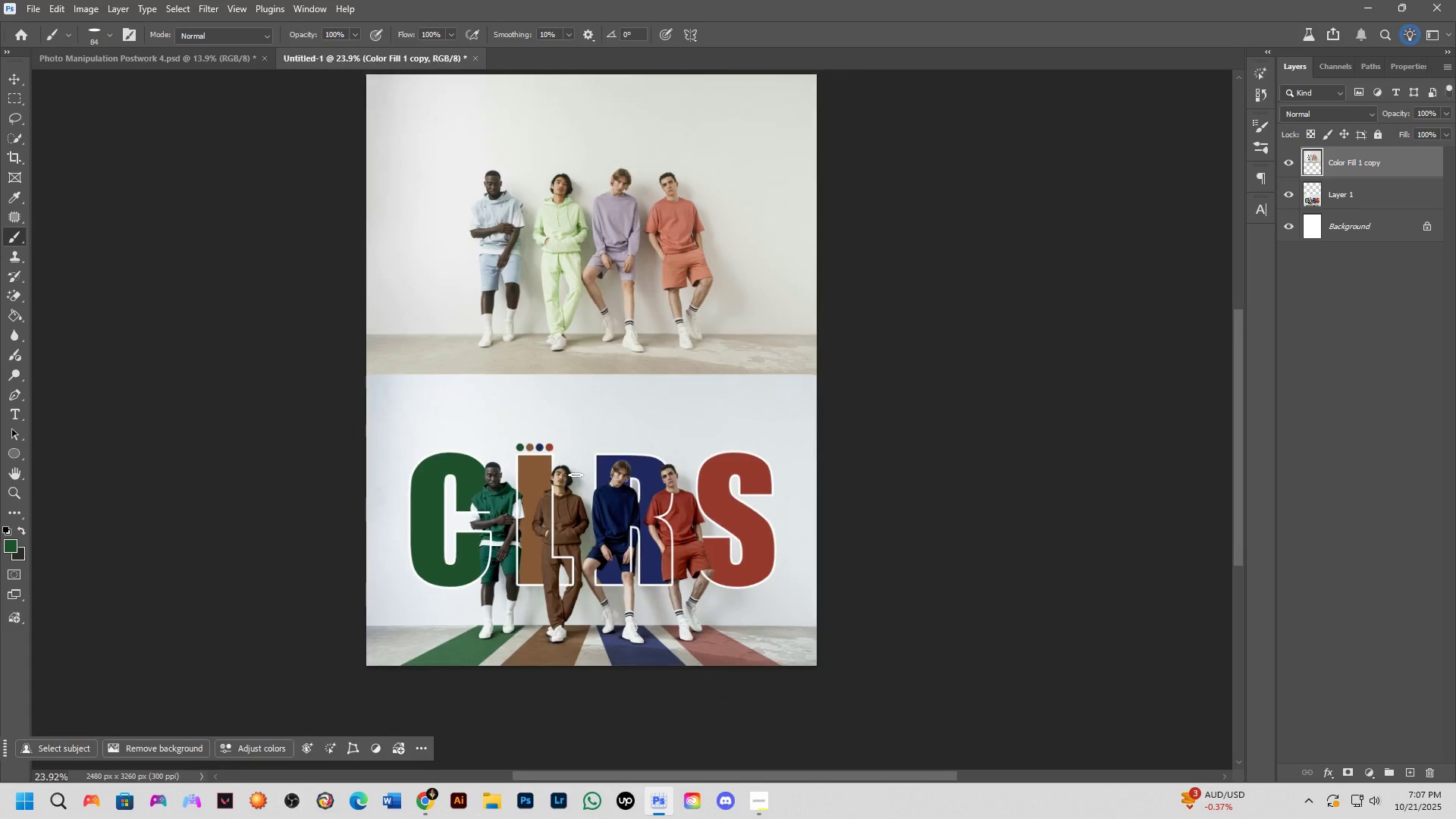 
hold_key(key=Space, duration=1.36)
 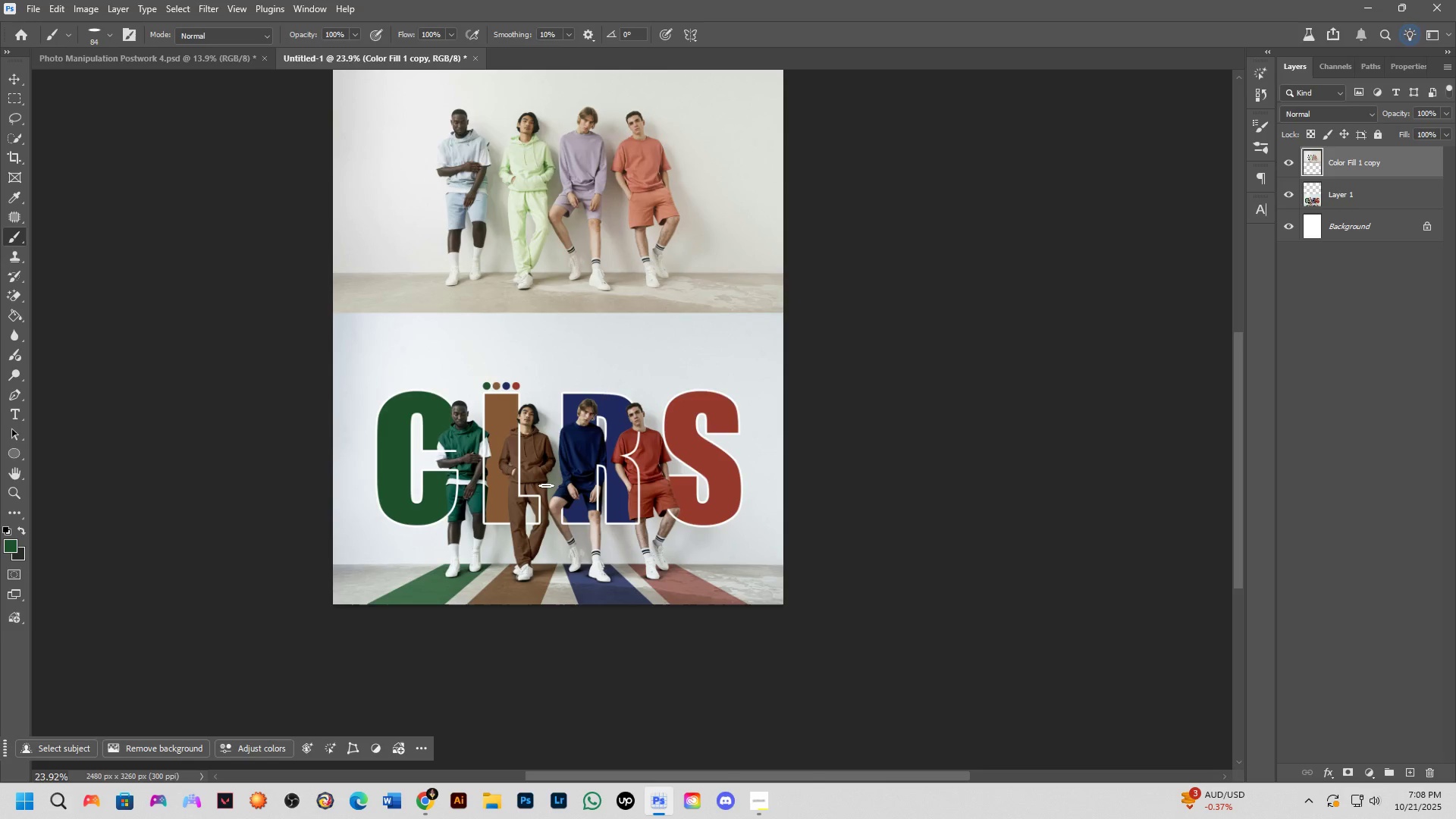 
wait(31.34)
 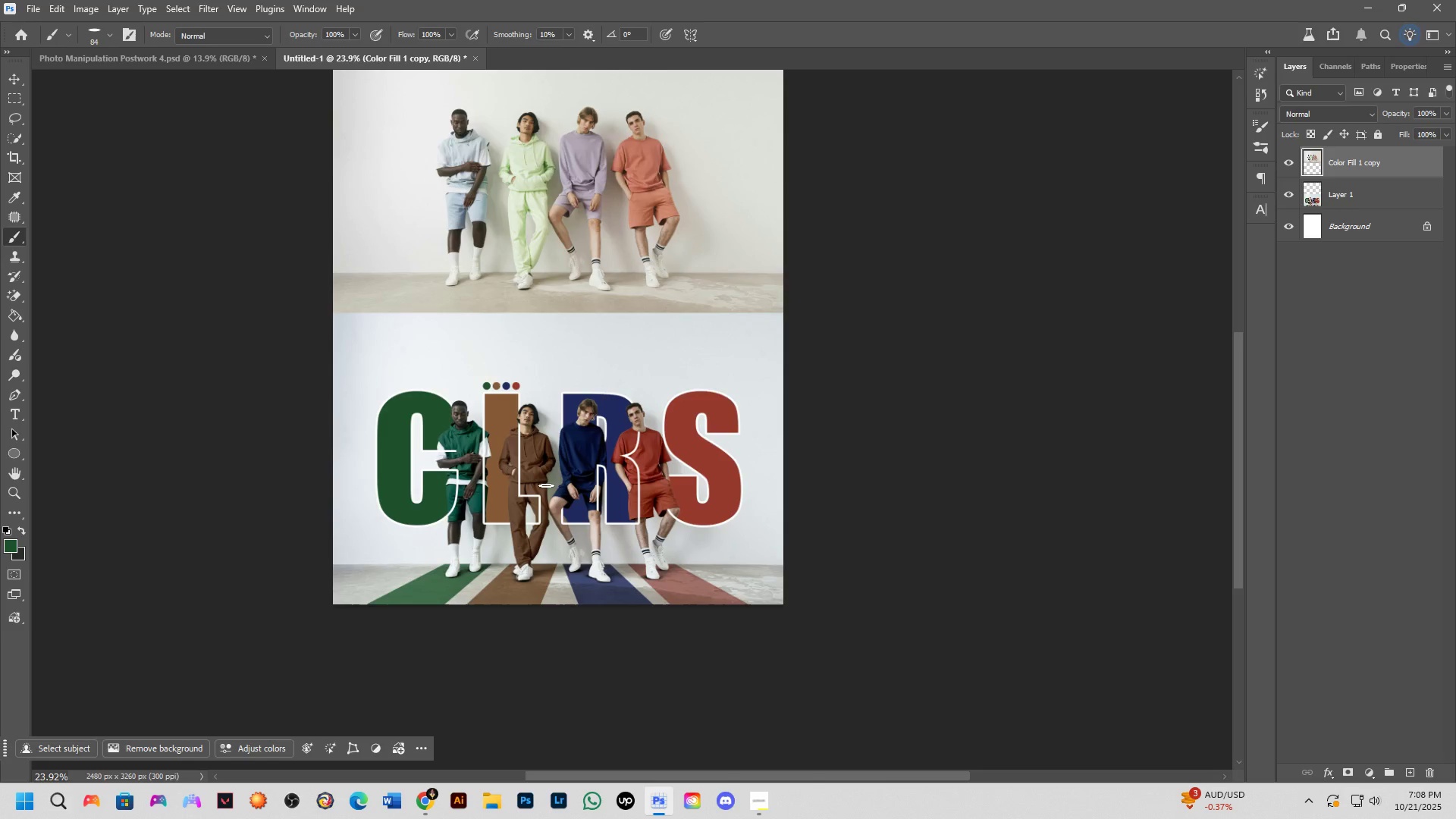 
scroll: coordinate [7, 778], scroll_direction: down, amount: 3.0
 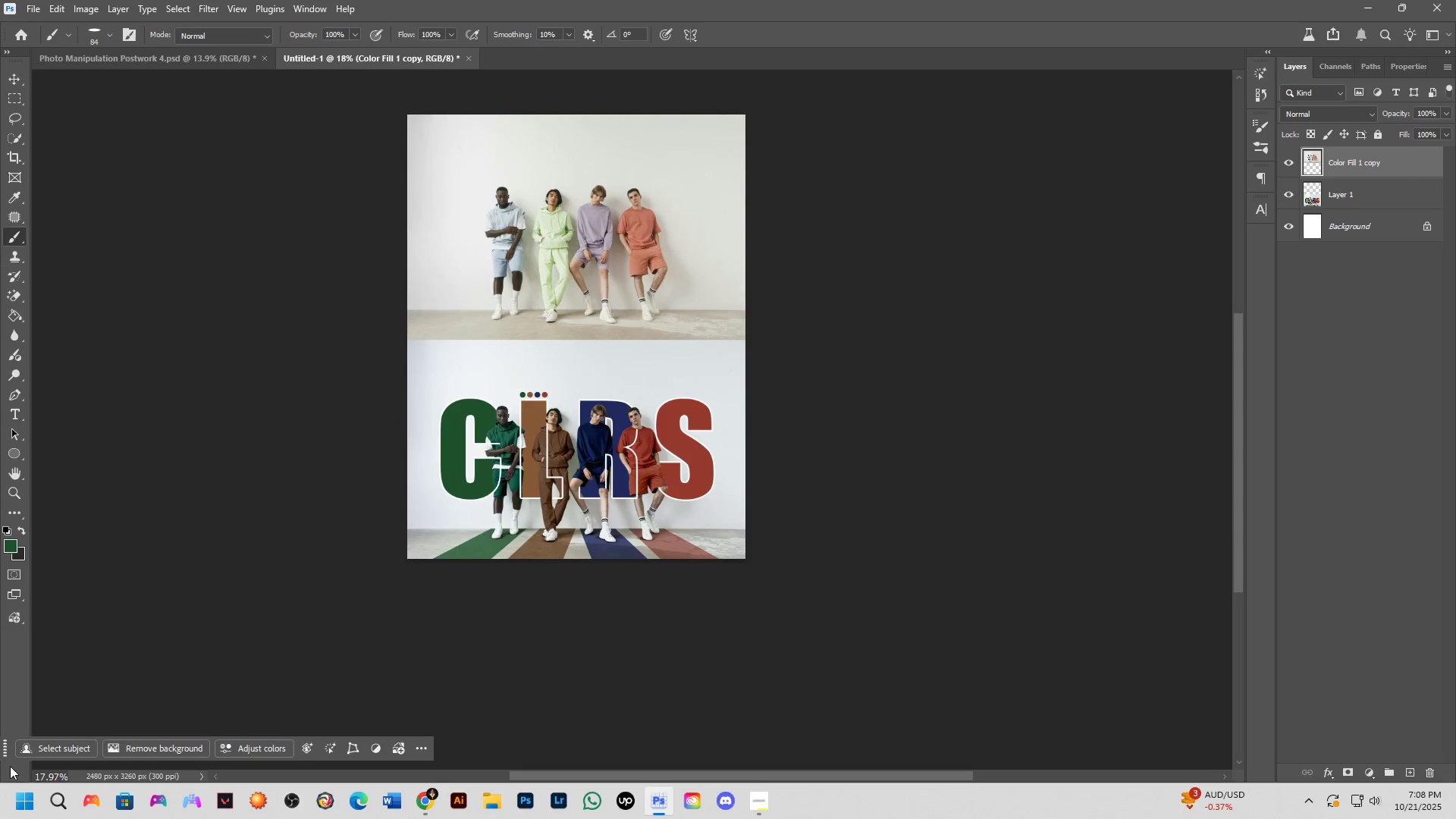 
hold_key(key=Space, duration=0.66)
 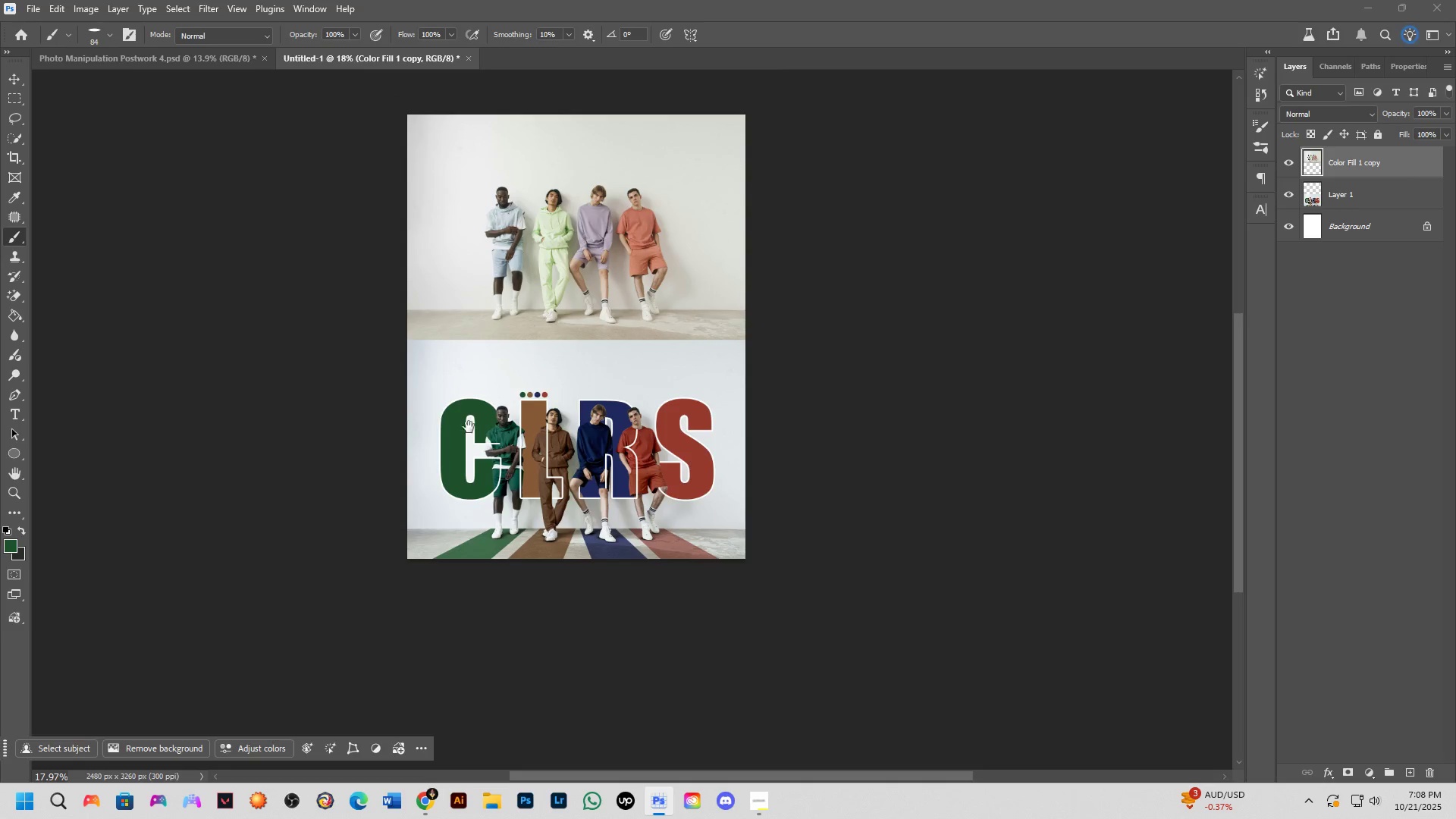 
hold_key(key=Space, duration=0.6)
 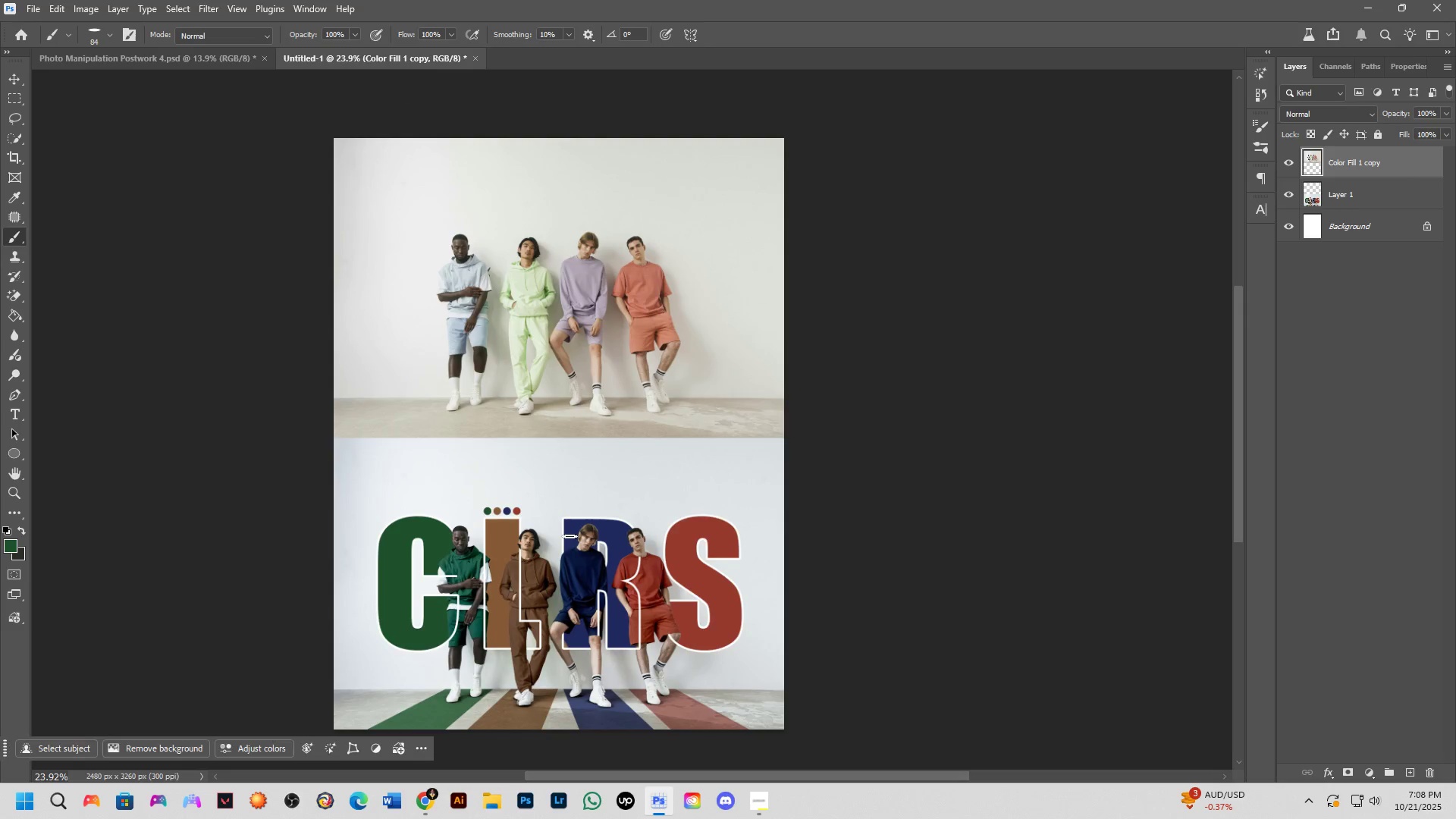 
key(Space)
 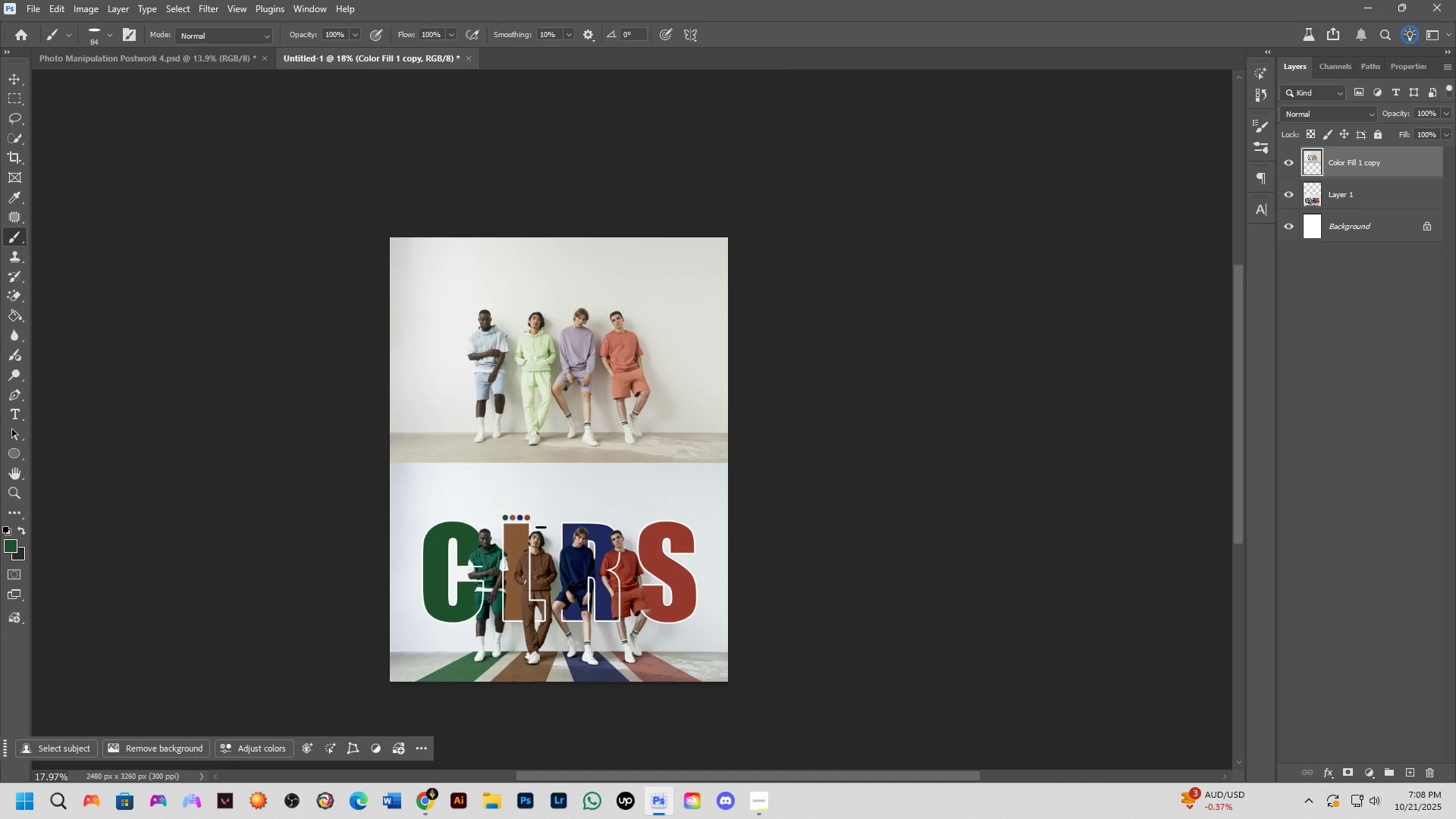 
scroll: coordinate [560, 536], scroll_direction: up, amount: 3.0
 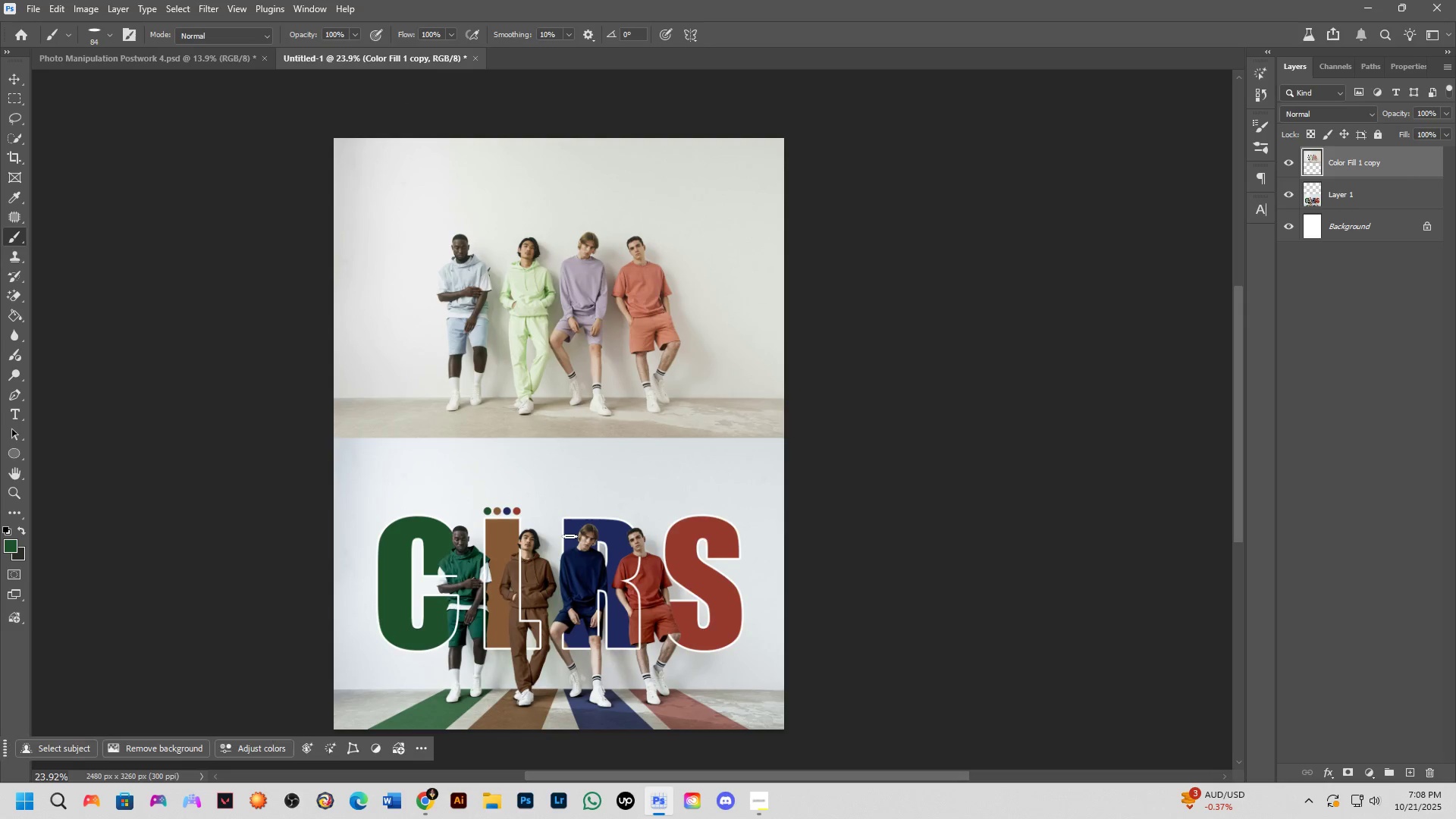 
hold_key(key=Space, duration=0.38)
 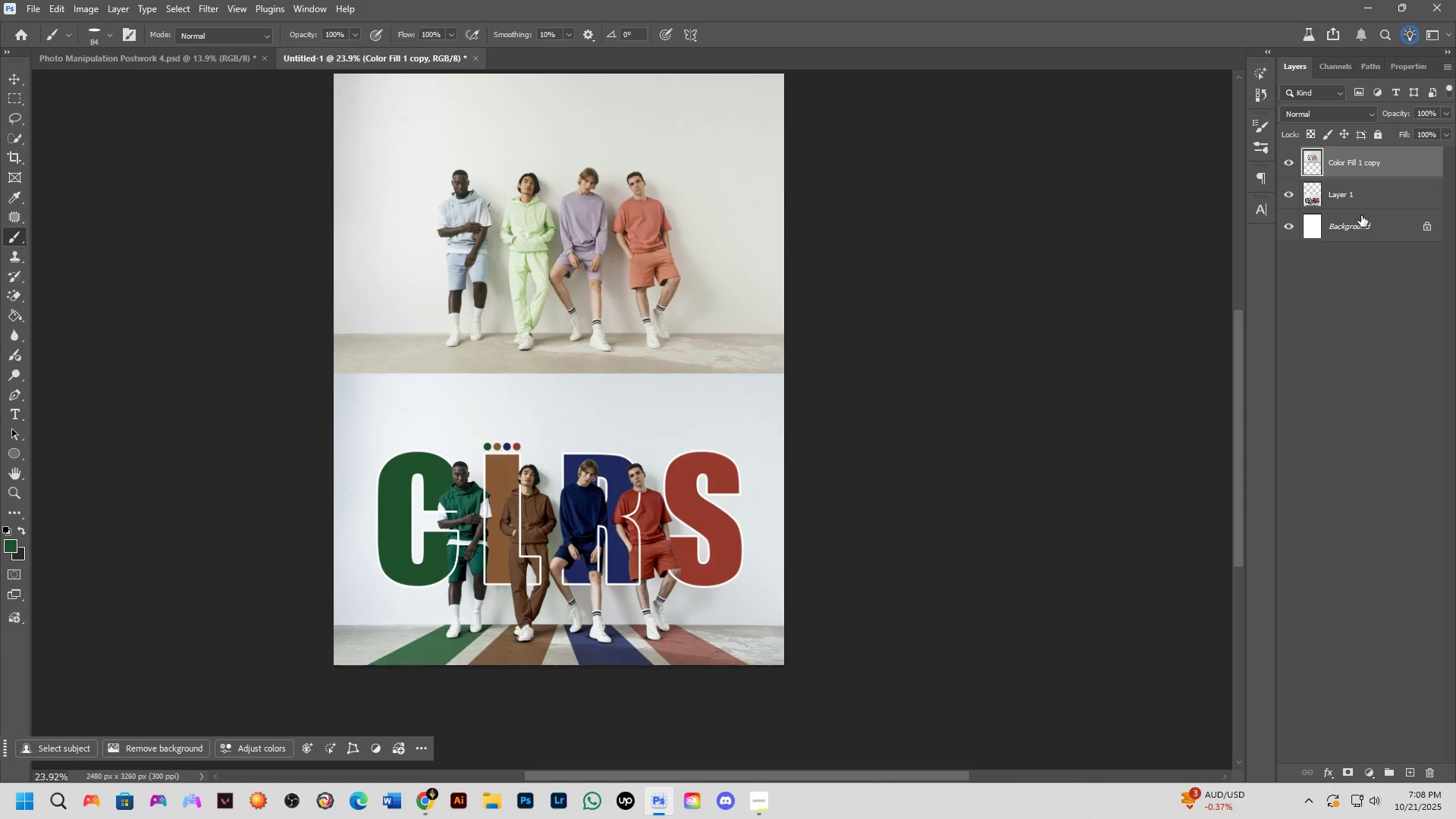 
key(Control+Shift+ShiftLeft)
 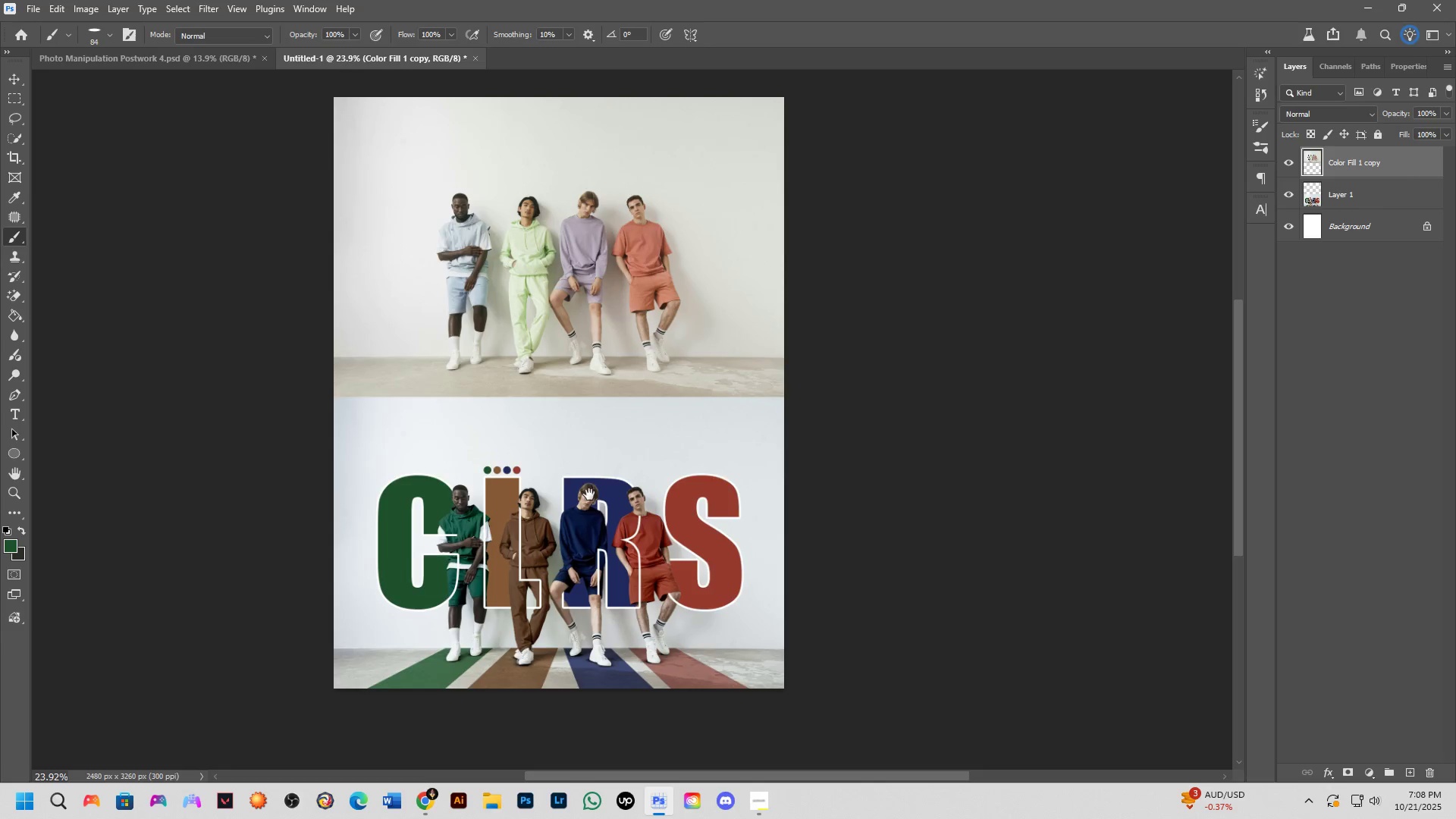 
left_click([1361, 215])
 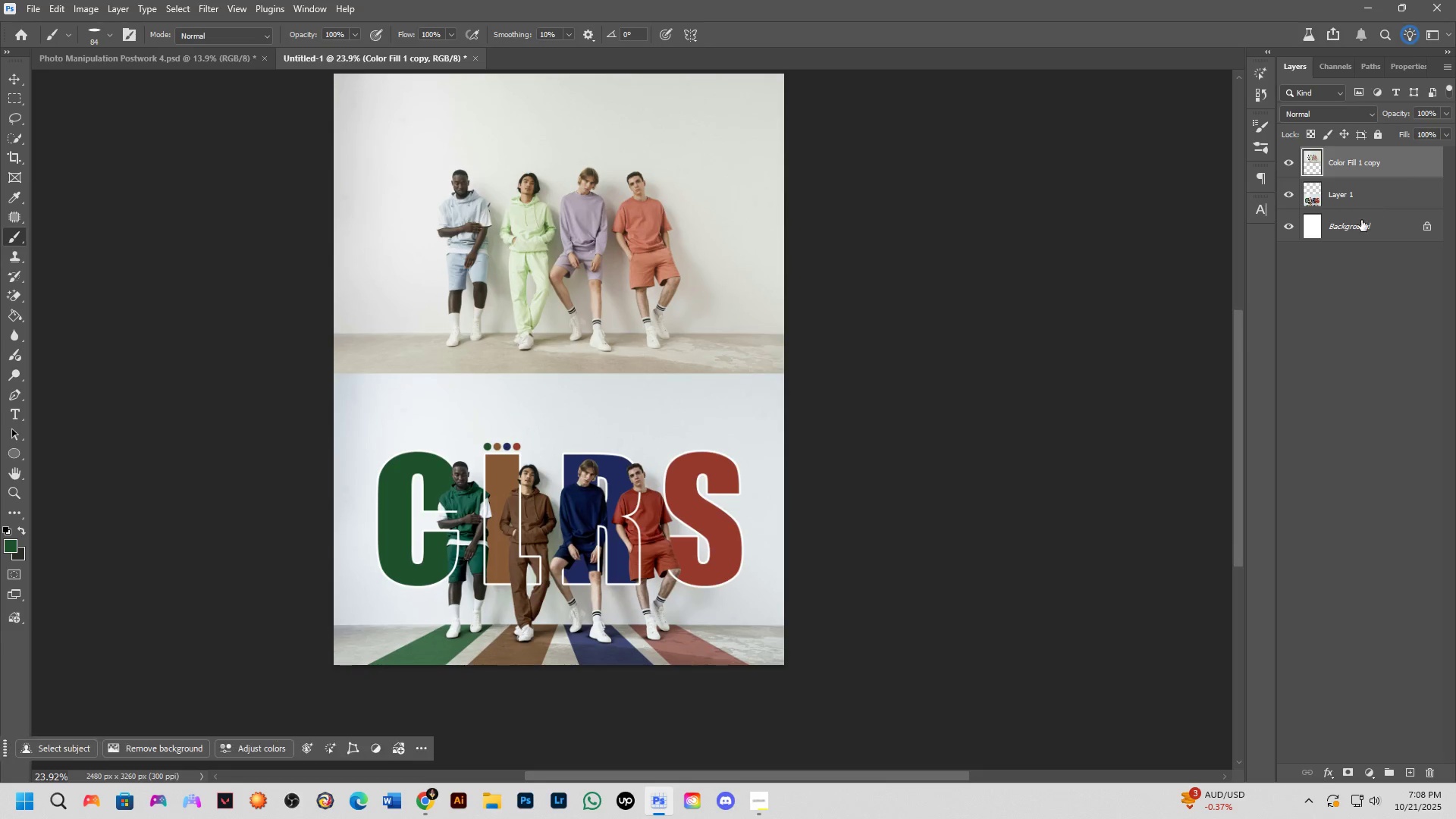 
key(Control+E)
 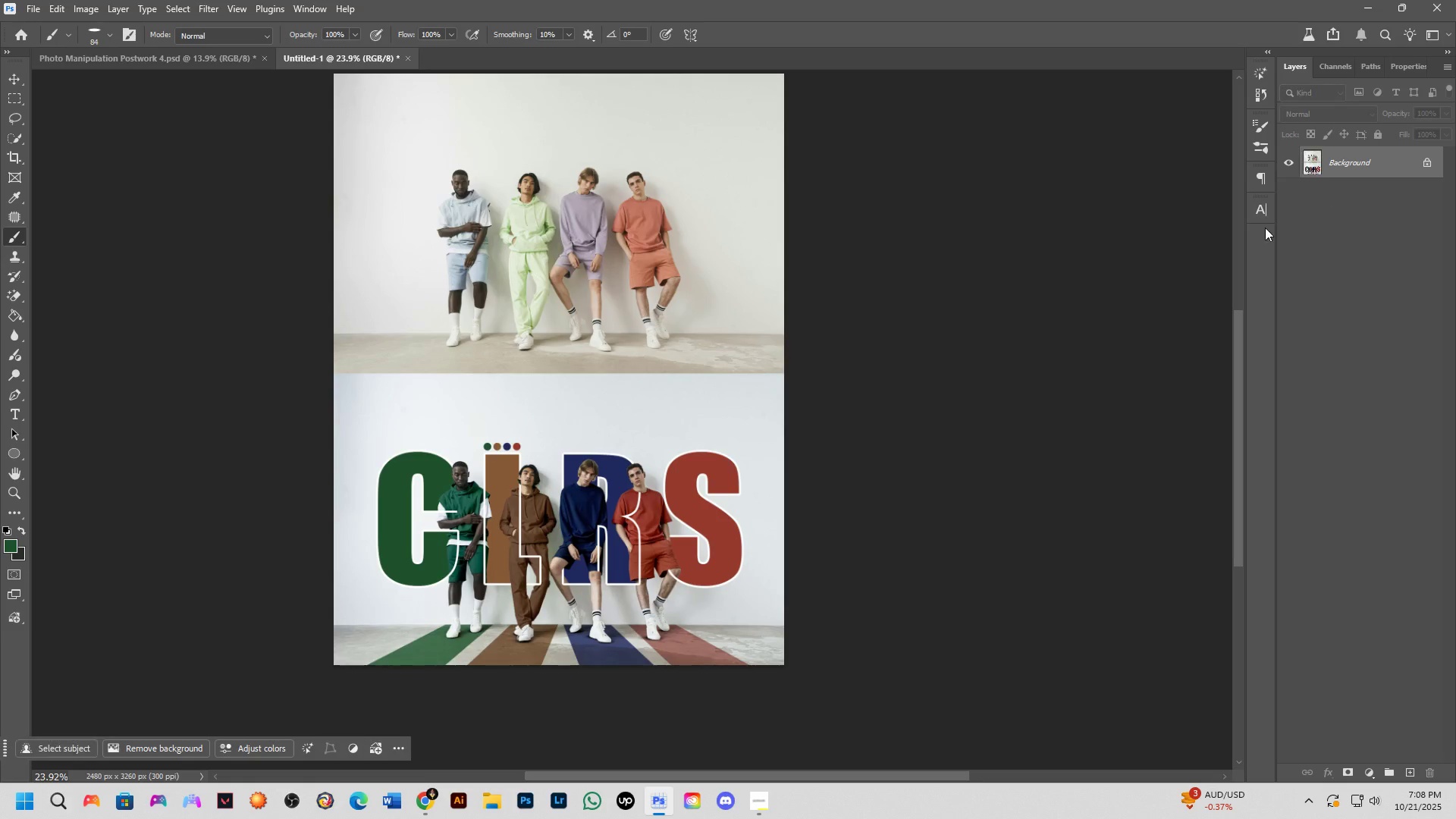 
hold_key(key=ControlLeft, duration=0.53)
 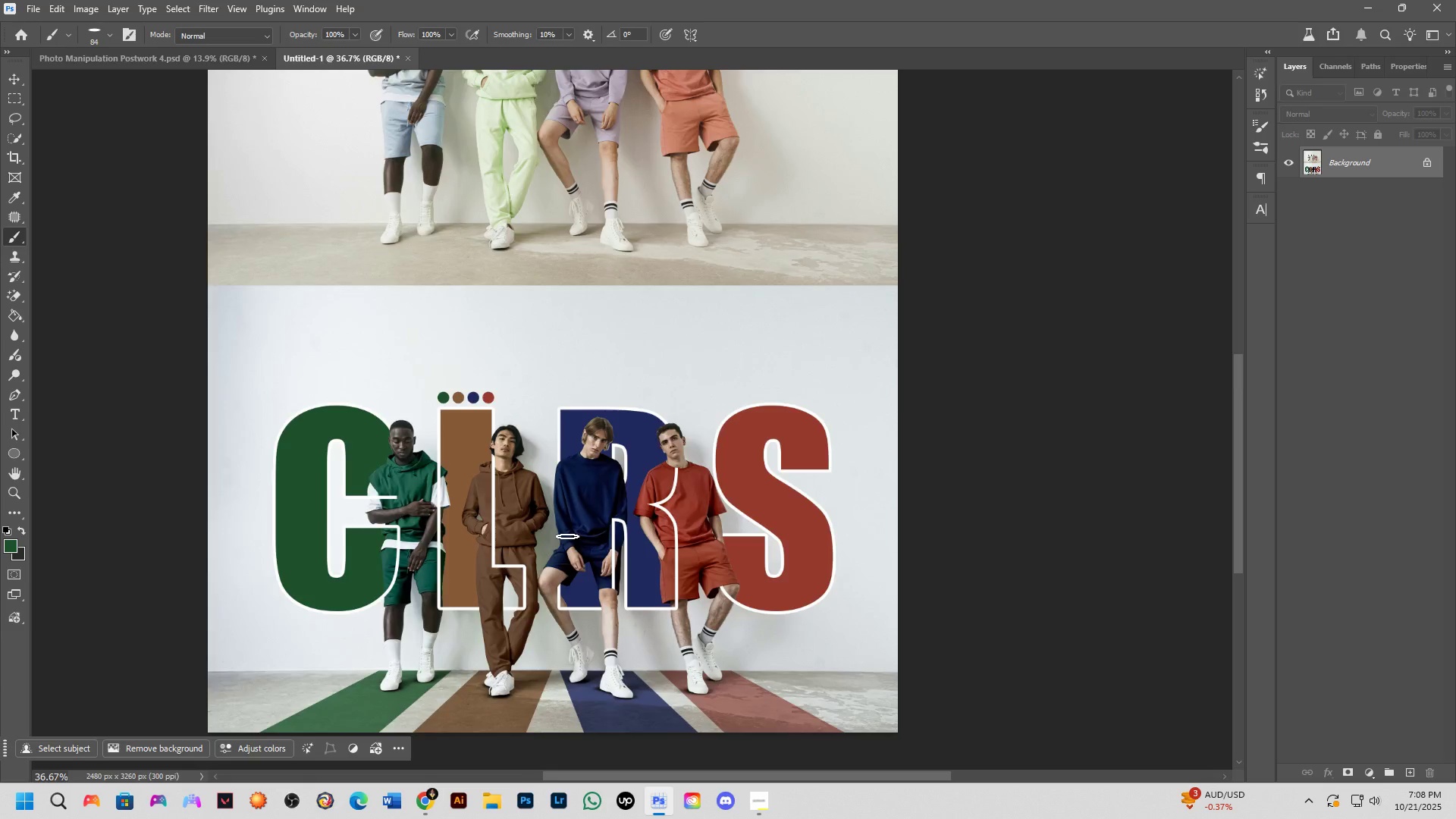 
hold_key(key=ShiftLeft, duration=0.52)
 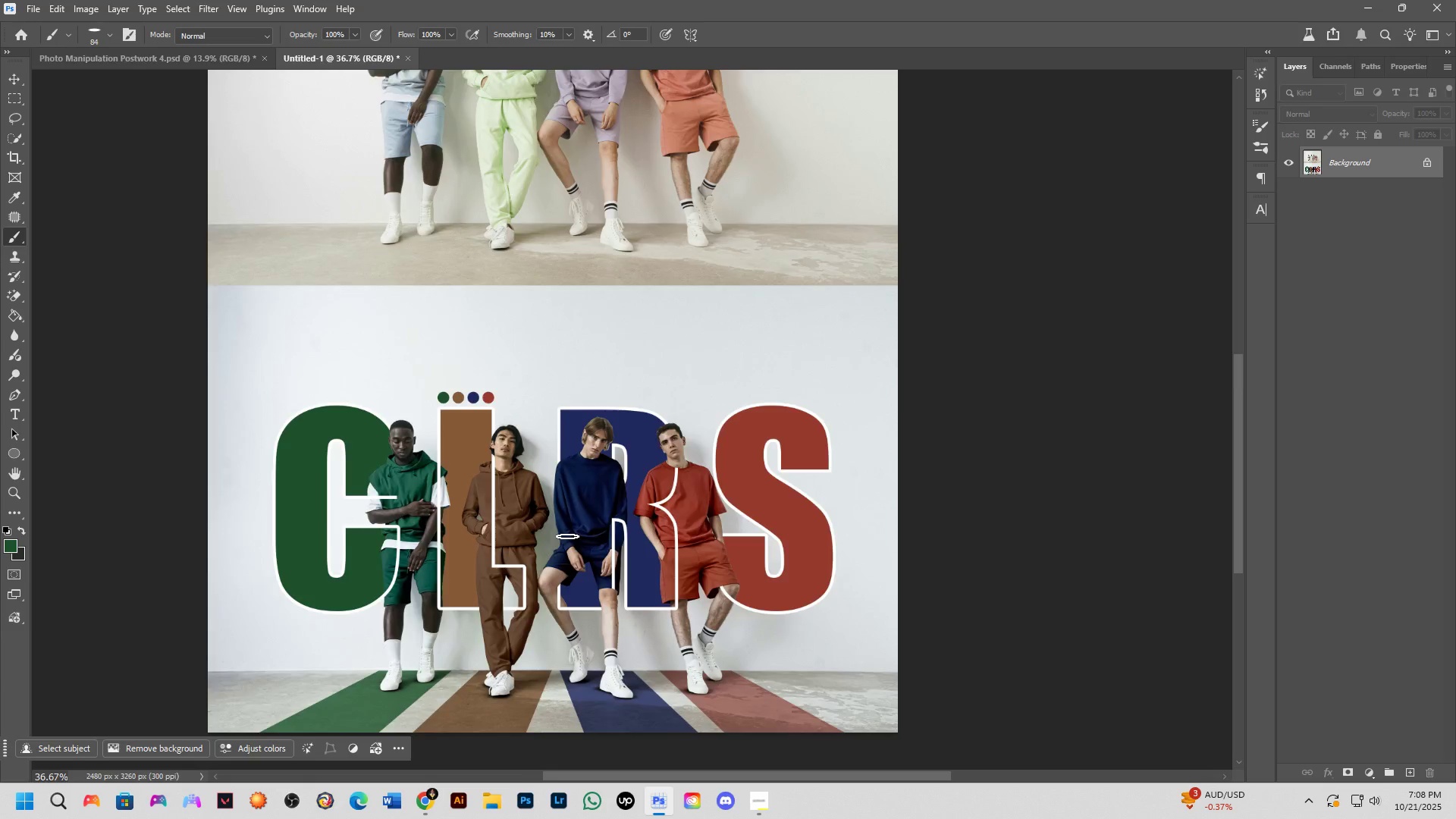 
key(Shift+ShiftLeft)
 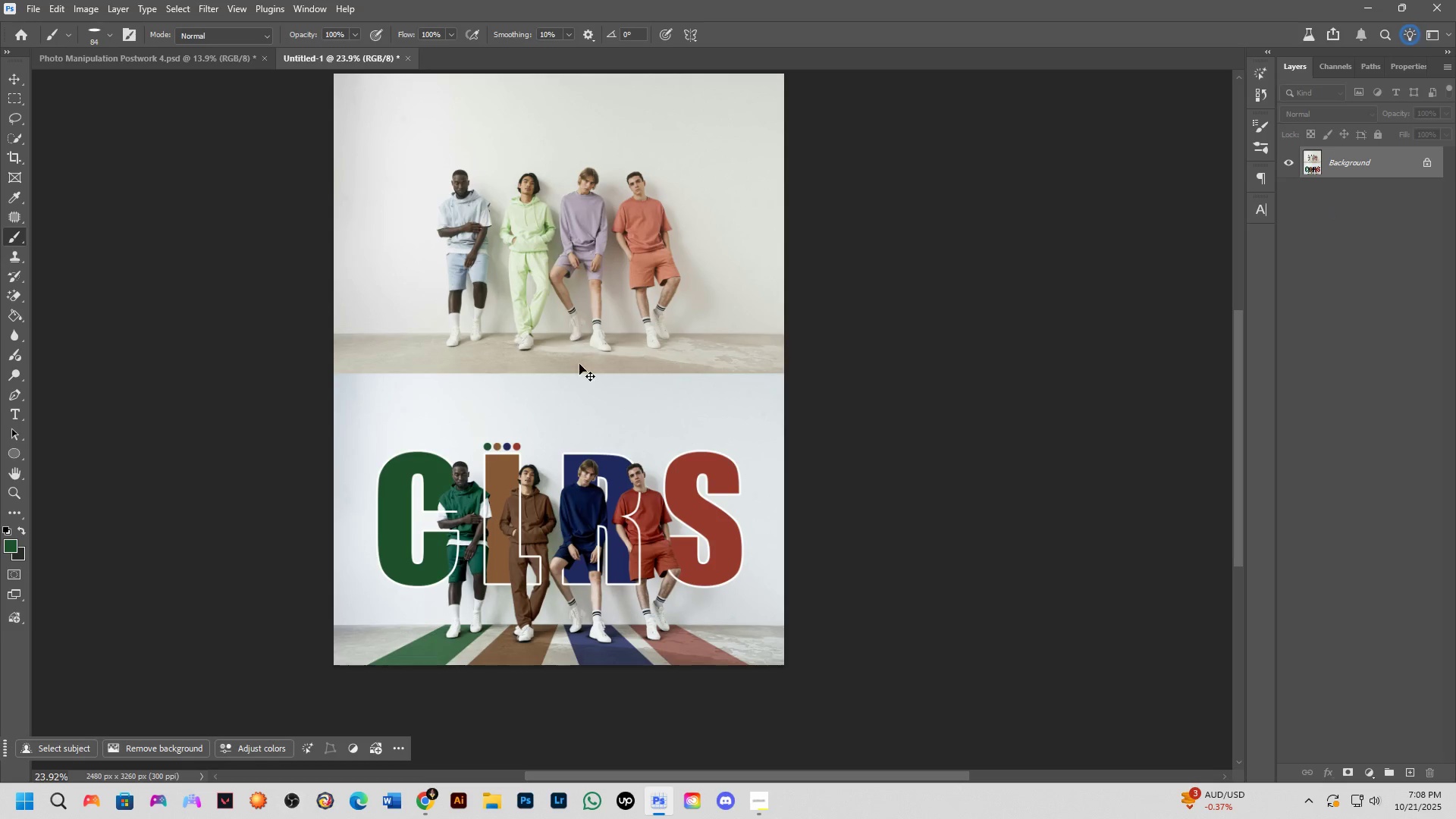 
scroll: coordinate [567, 515], scroll_direction: up, amount: 2.0
 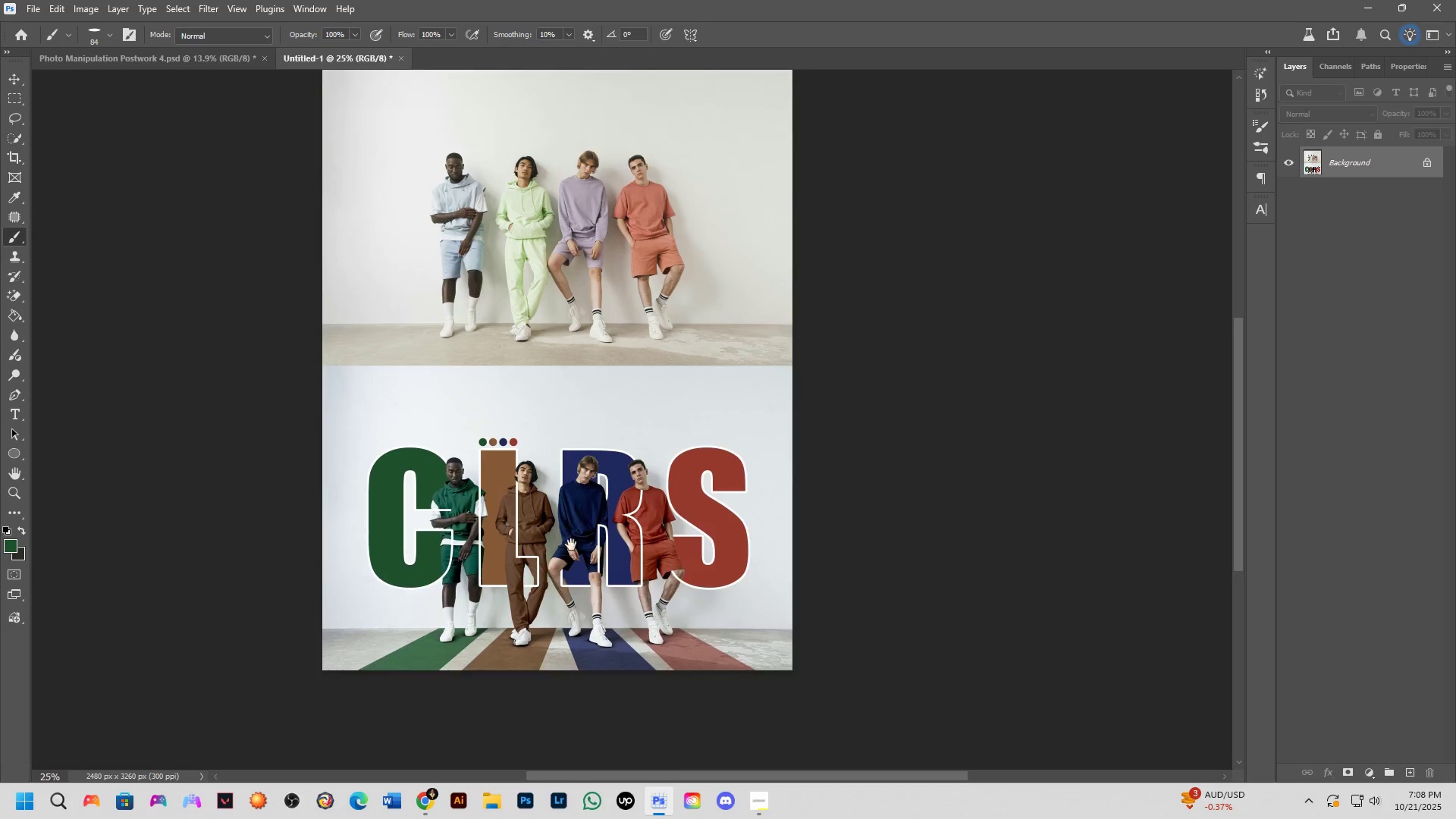 
key(Shift+ShiftLeft)
 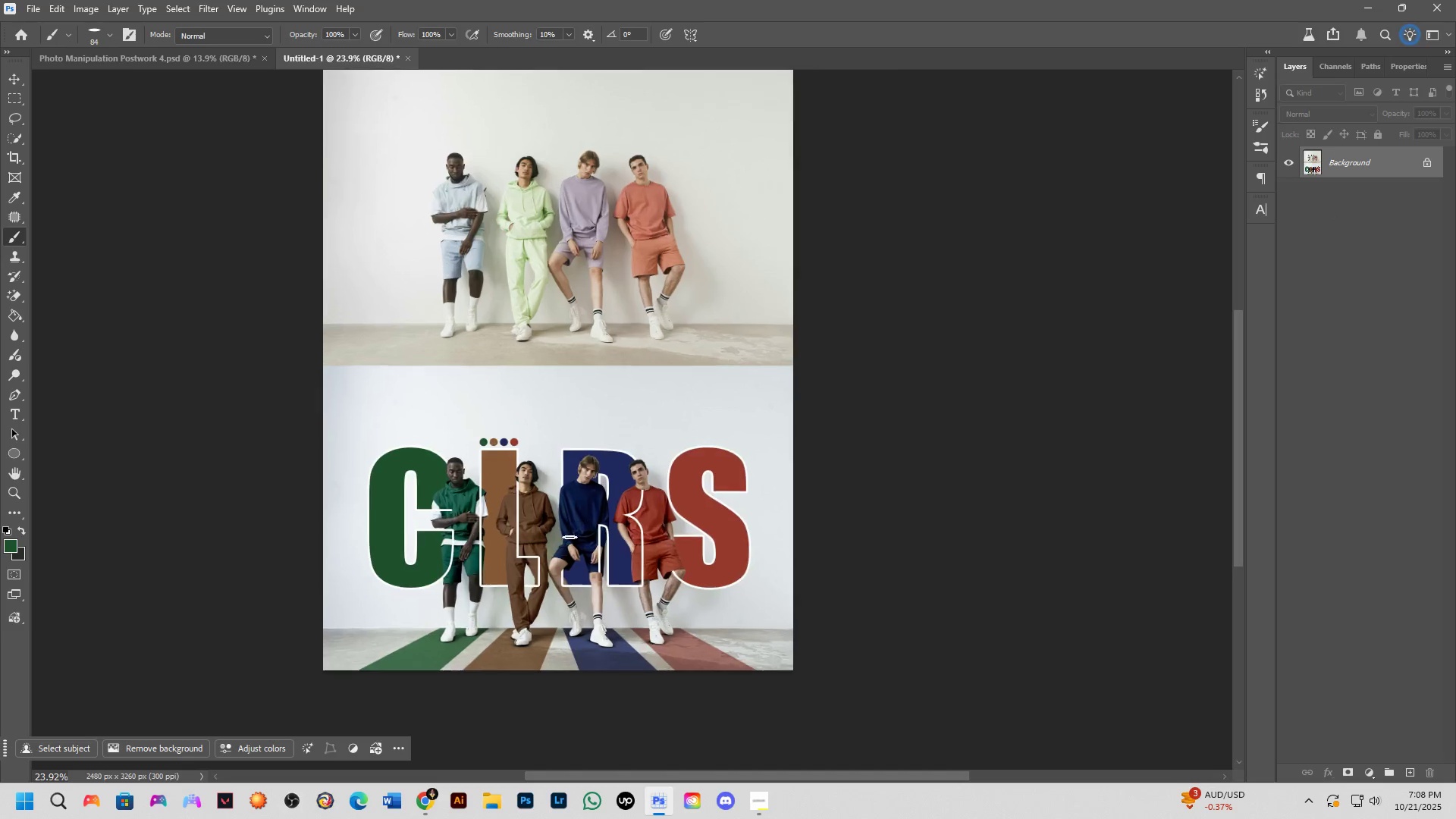 
key(Shift+ShiftLeft)
 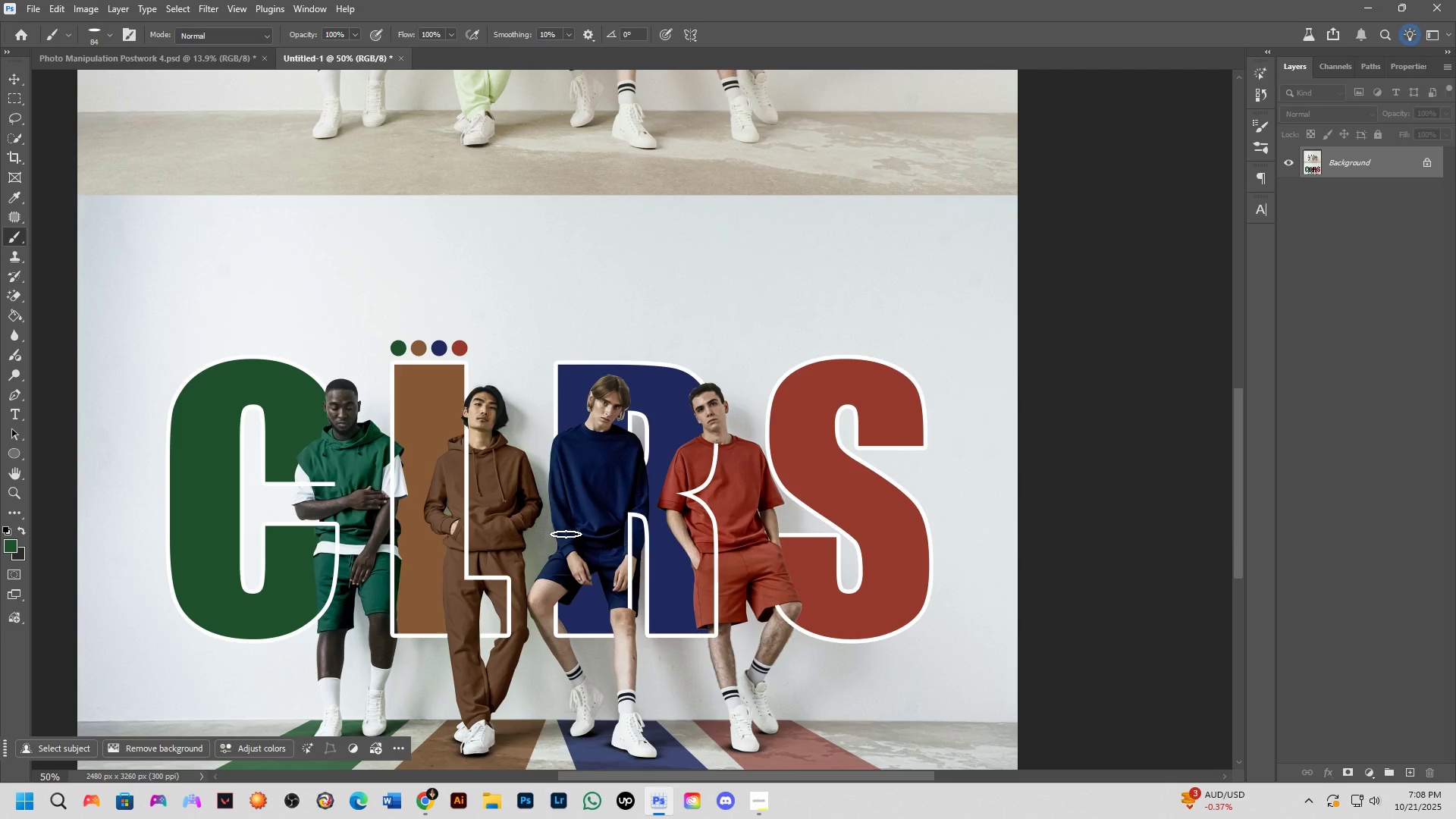 
key(Shift+ShiftLeft)
 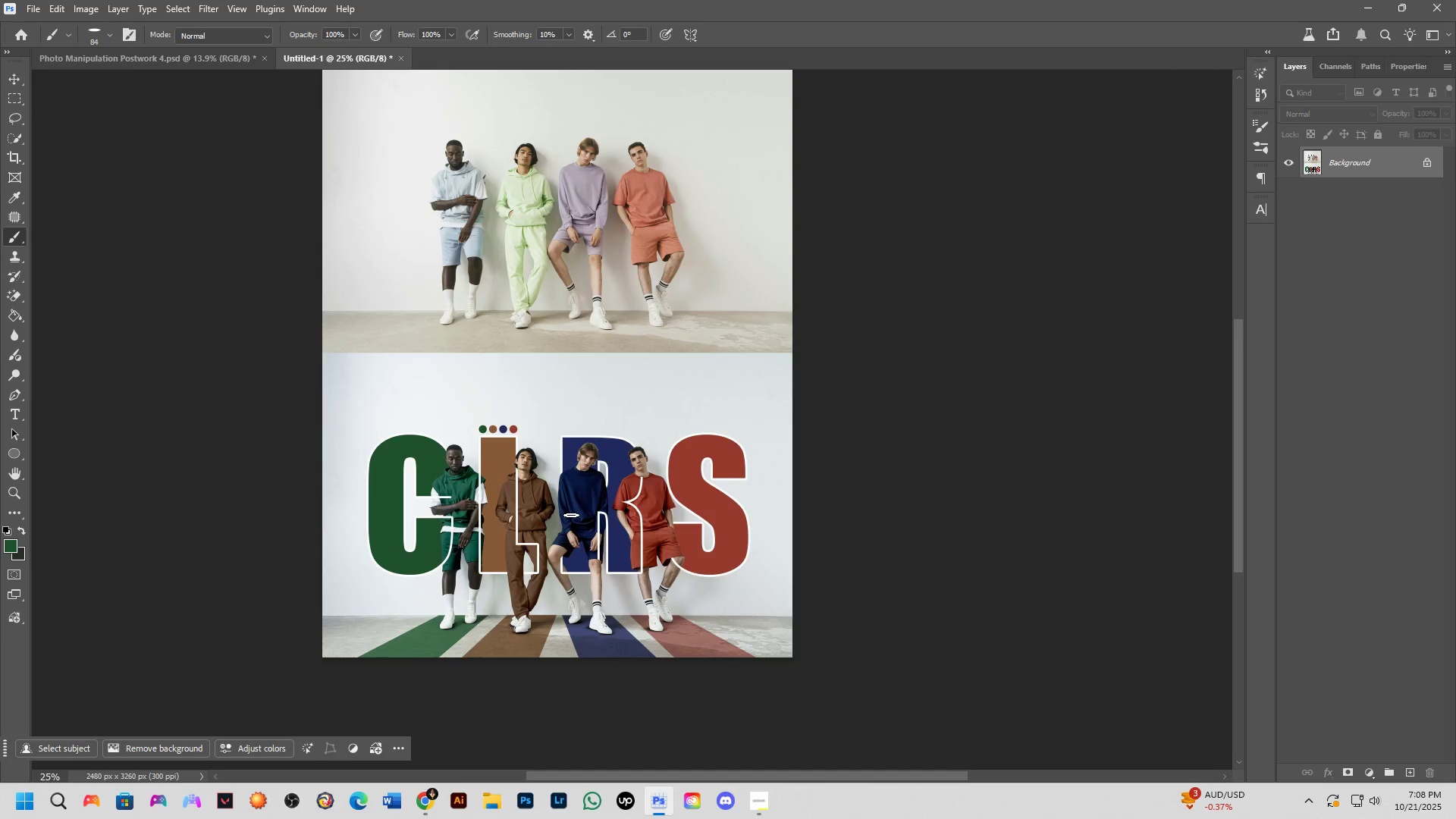 
hold_key(key=Space, duration=0.7)
 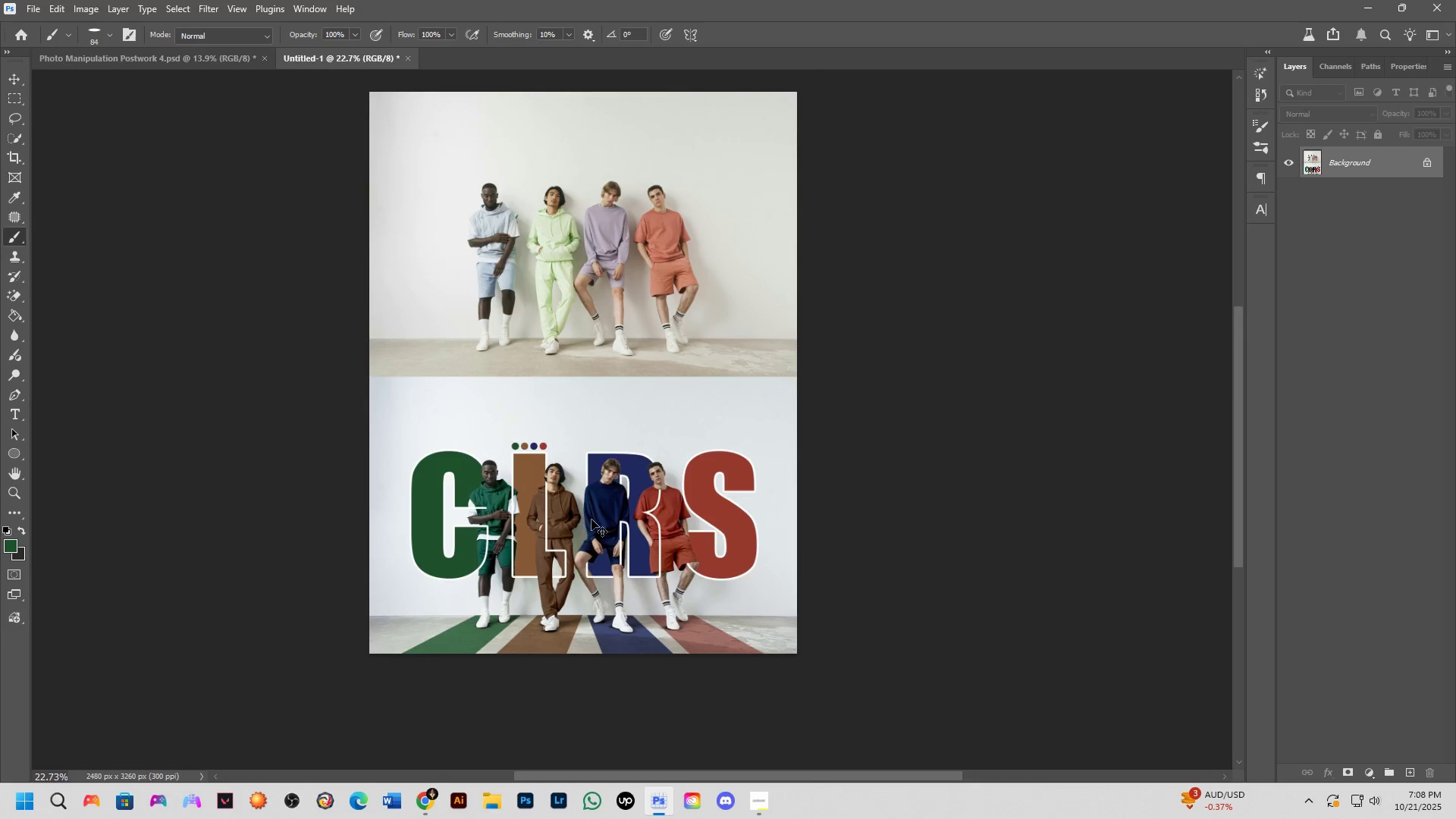 
scroll: coordinate [592, 519], scroll_direction: down, amount: 1.0
 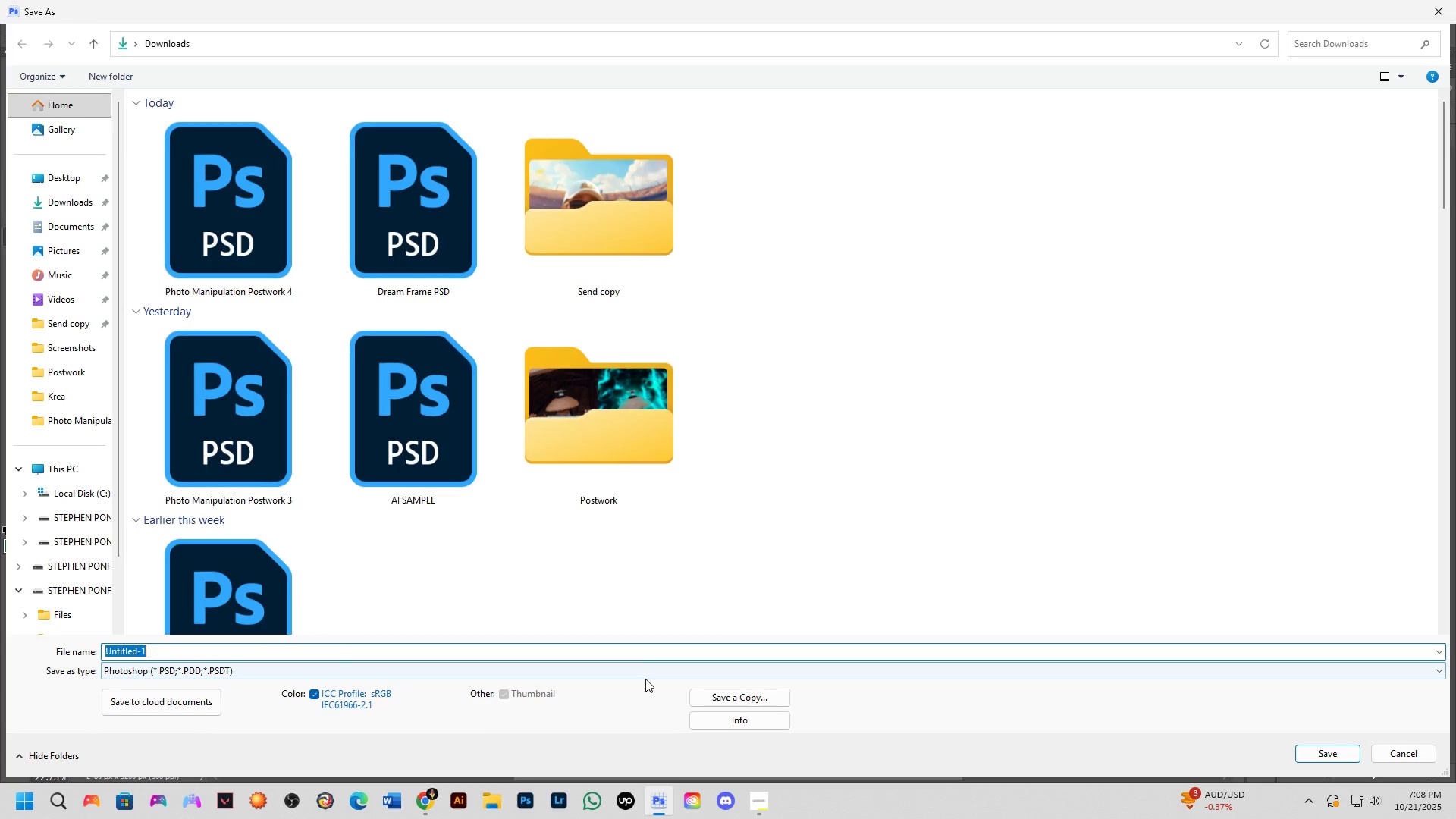 
key(Control+ControlLeft)
 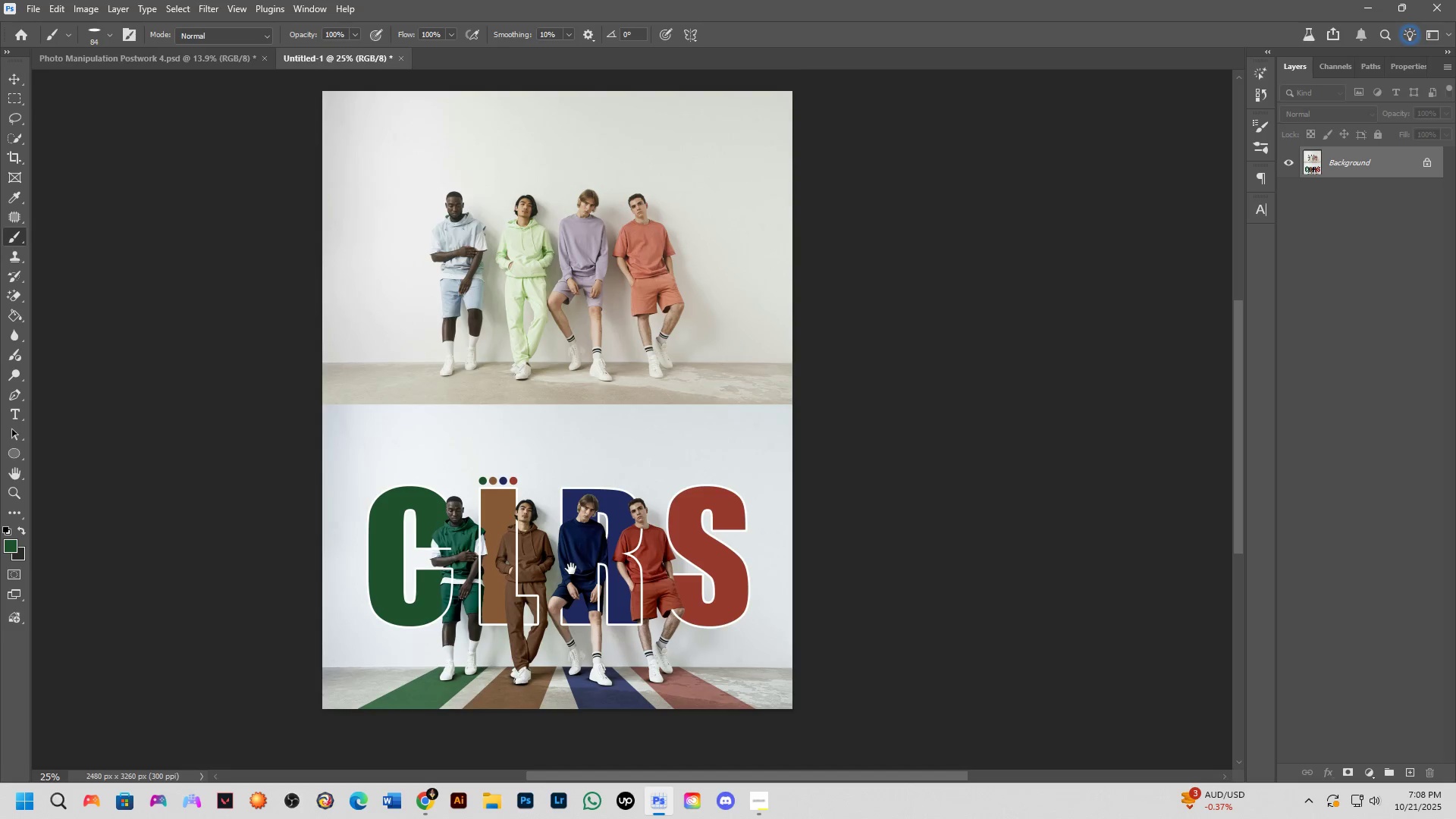 
key(Control+Shift+ShiftLeft)
 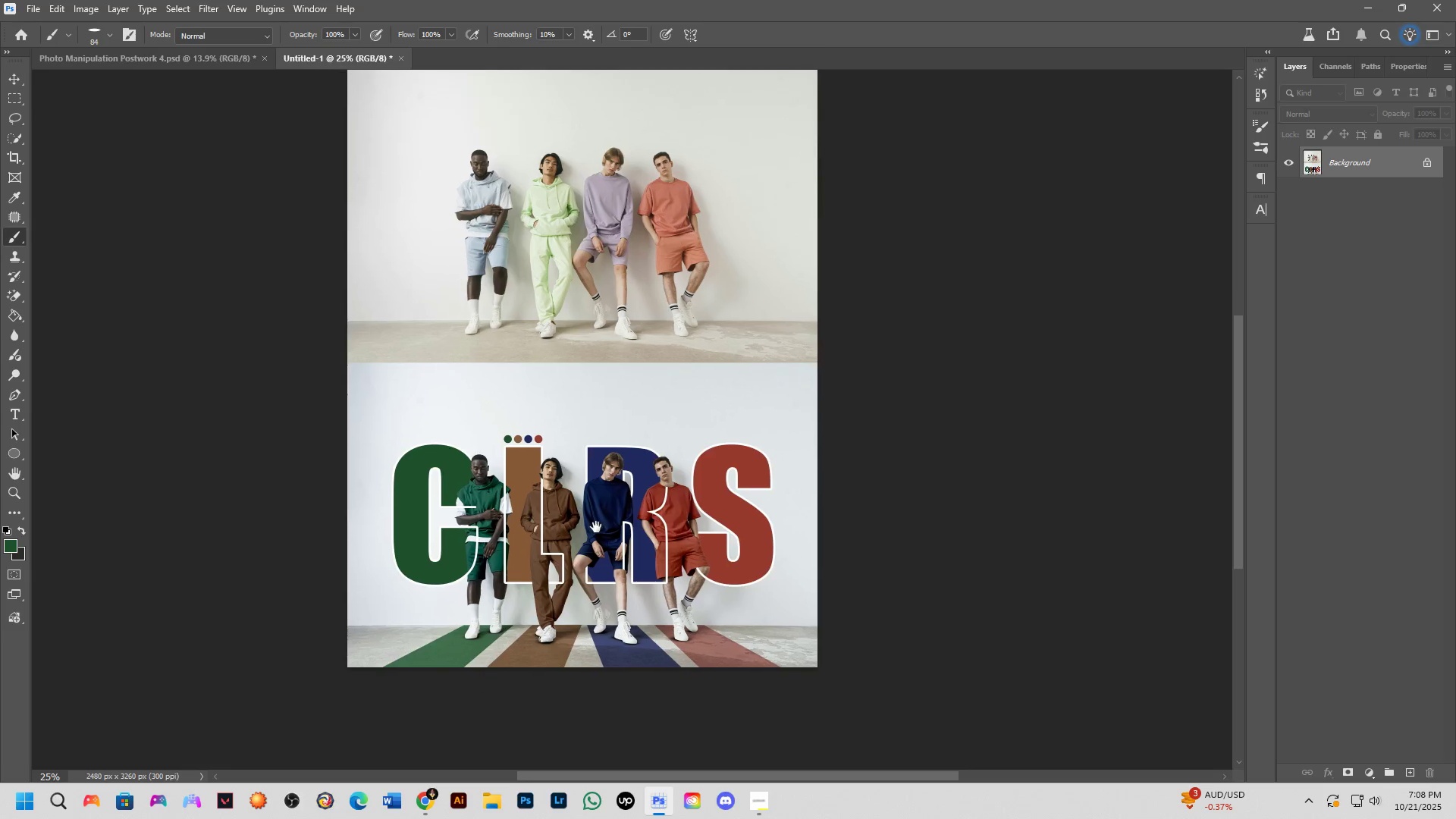 
key(Control+Shift+S)
 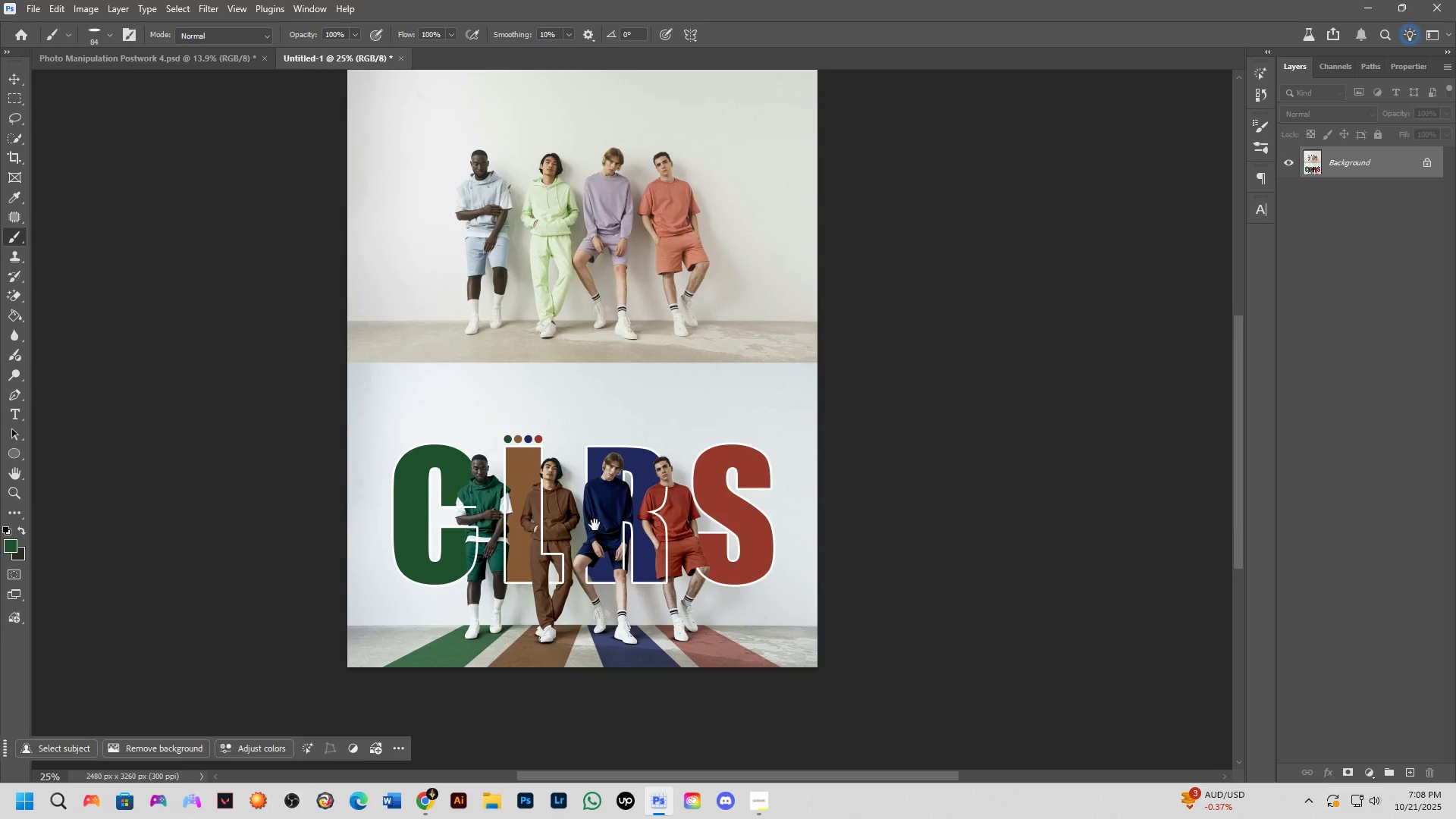 
left_click([704, 702])
 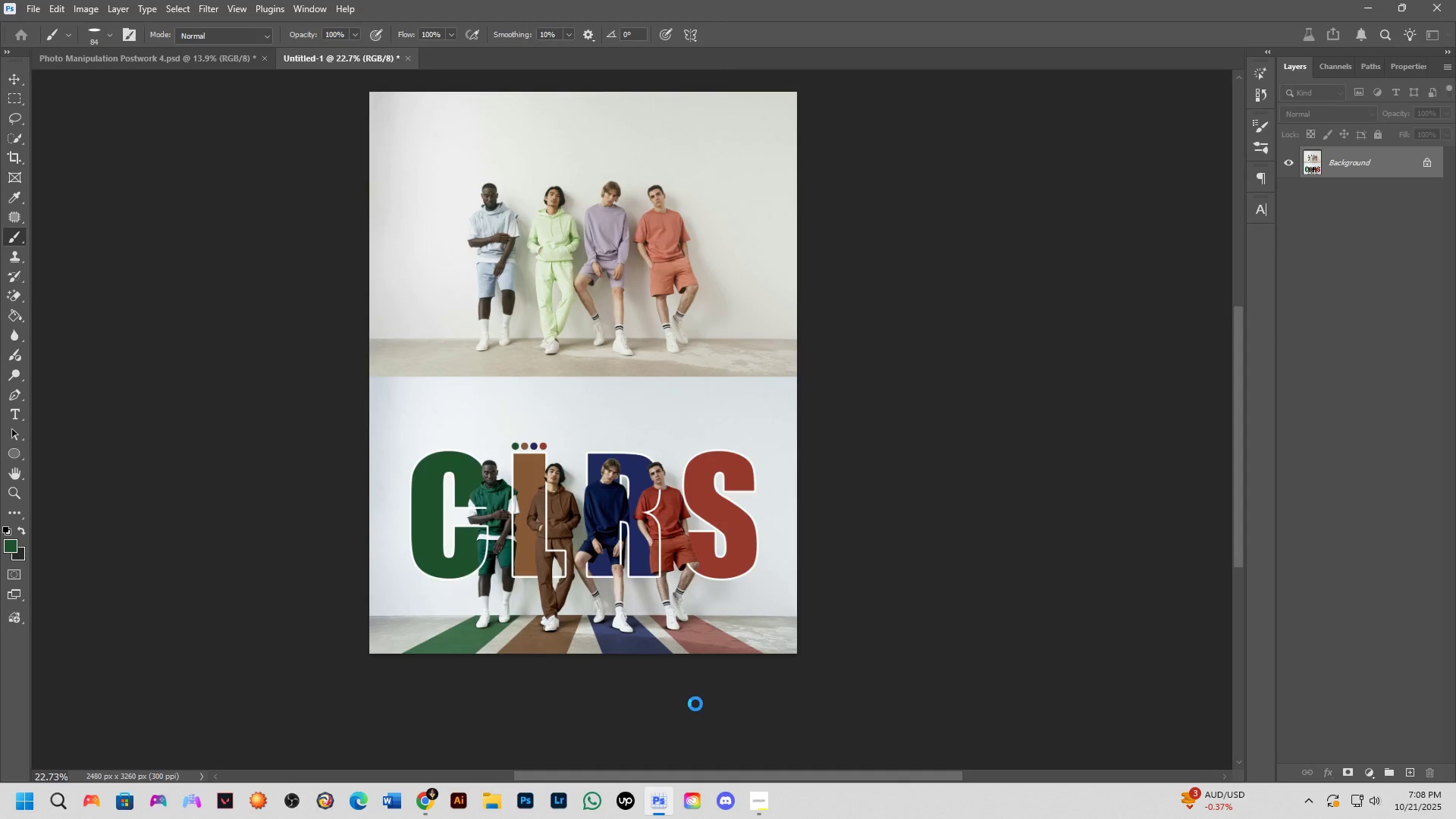 
left_click([528, 653])
 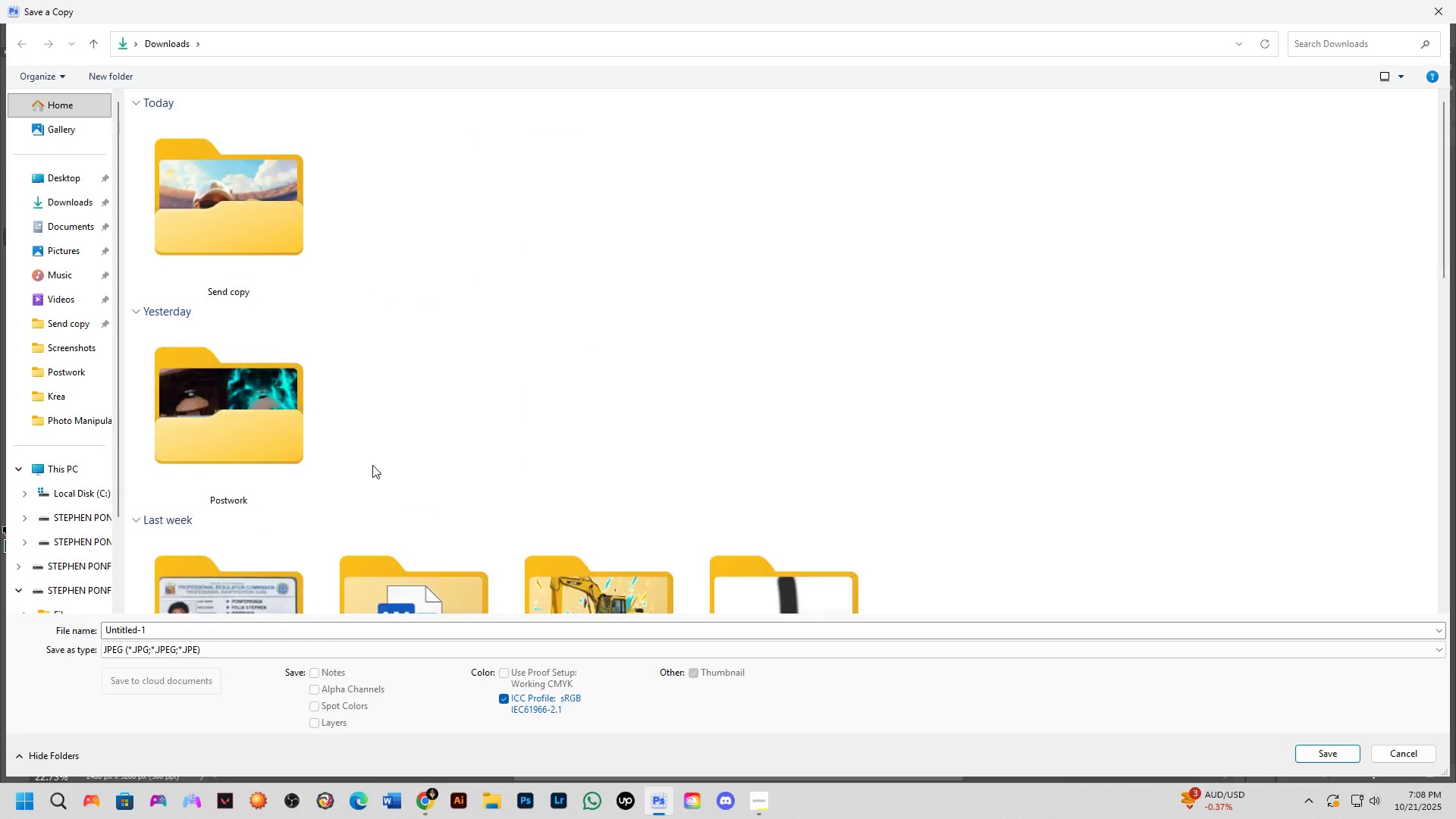 
wait(7.79)
 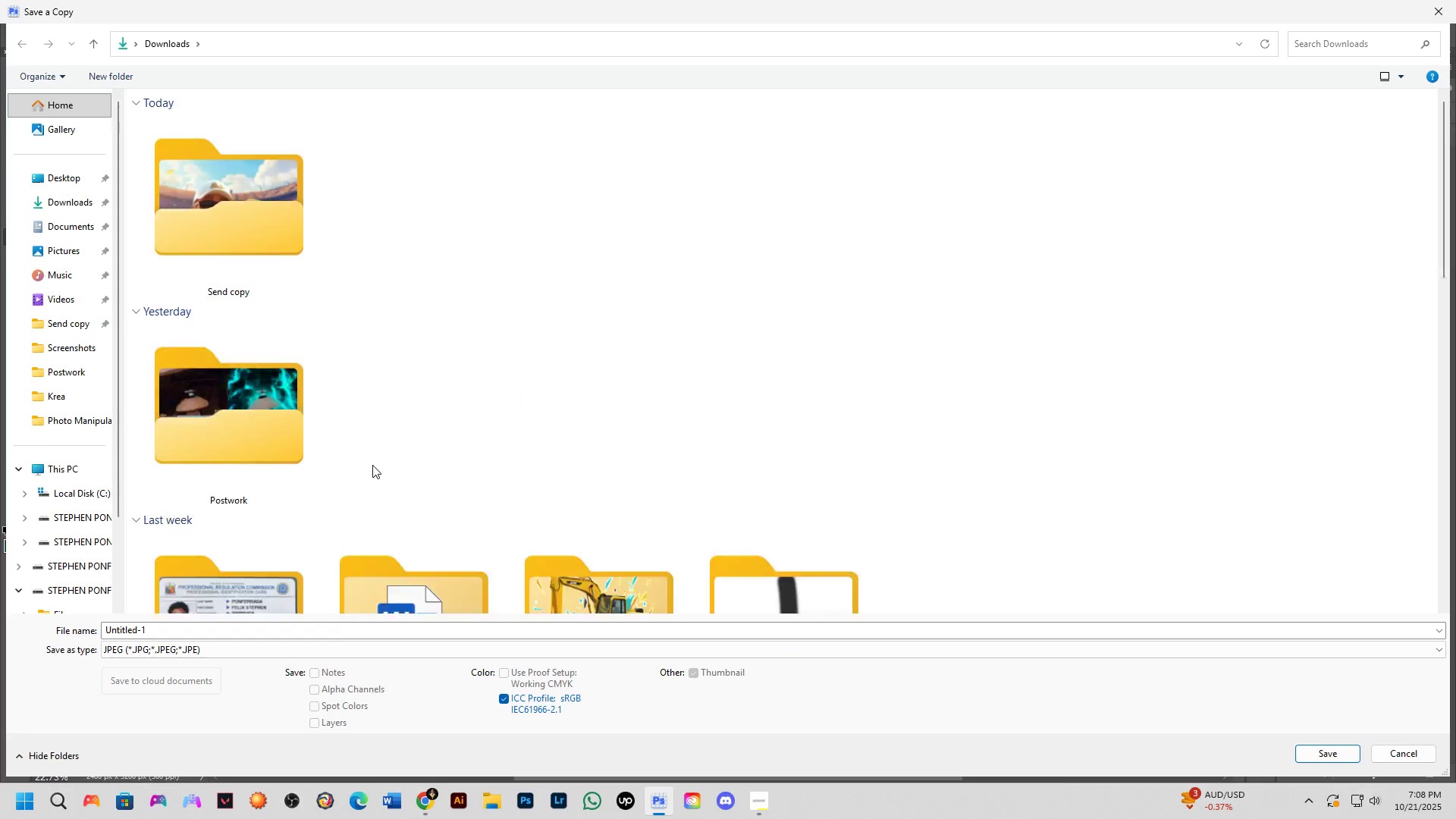 
scroll: coordinate [794, 516], scroll_direction: down, amount: 1.0
 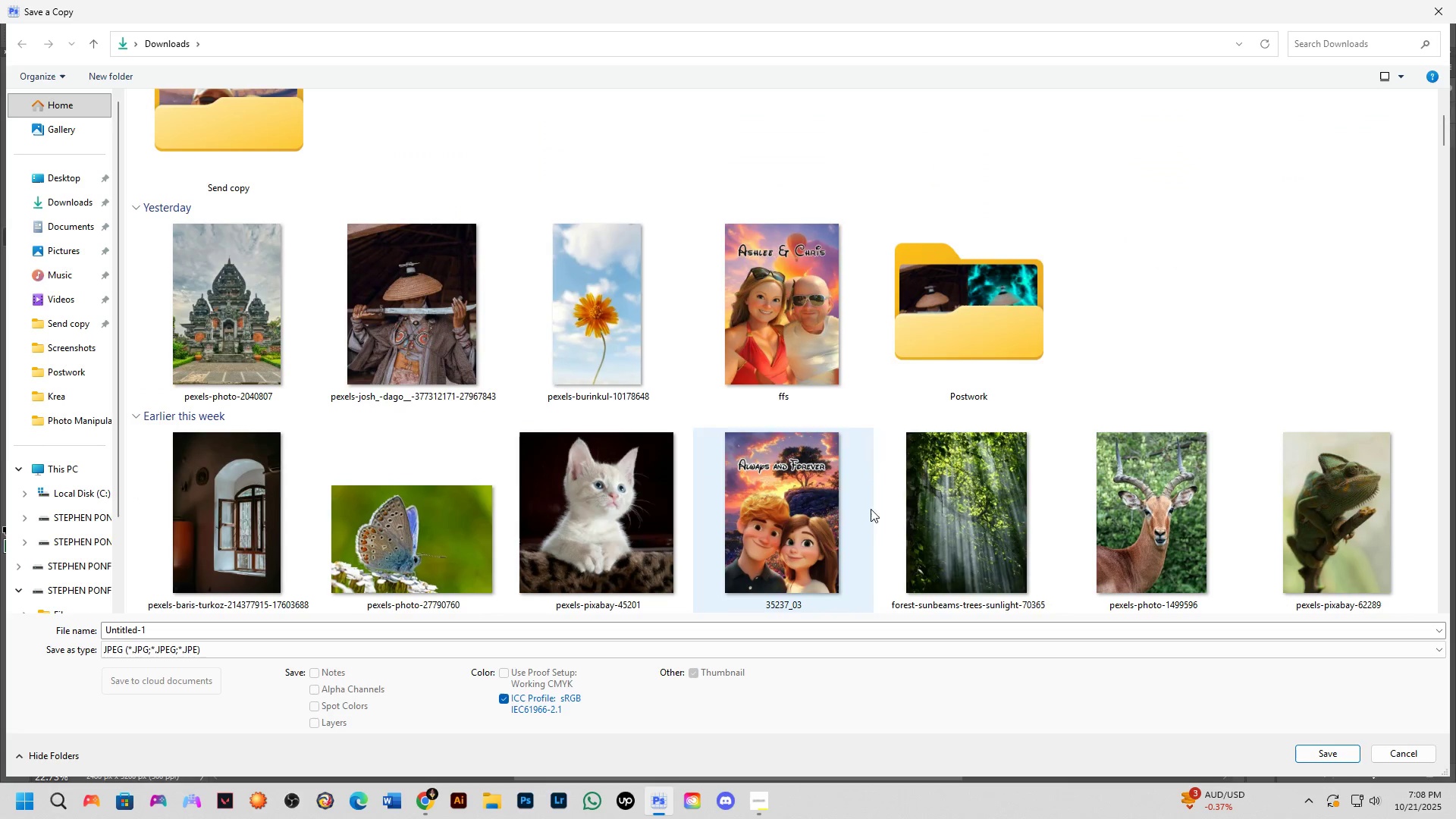 
double_click([949, 344])
 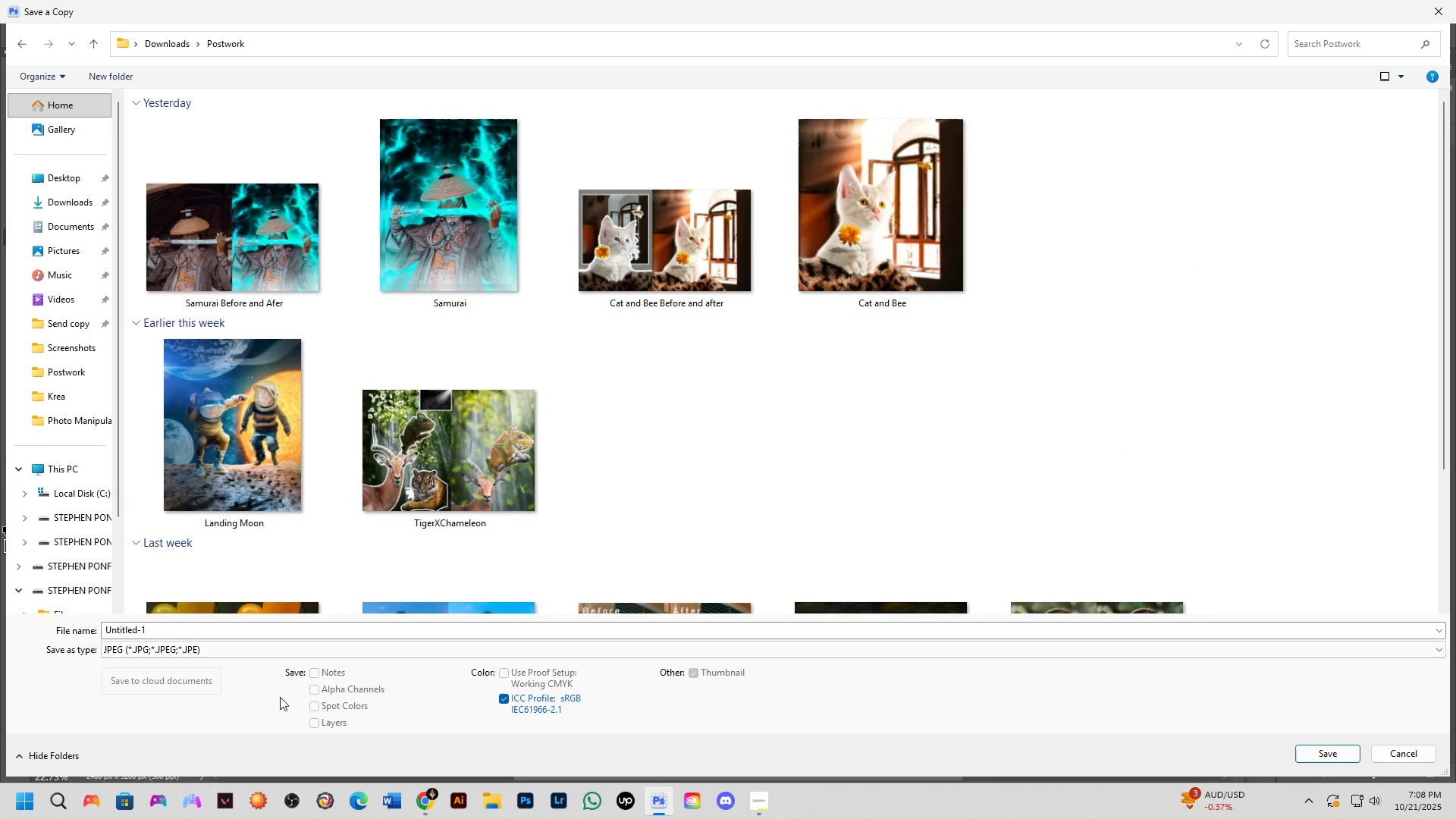 
left_click([169, 624])
 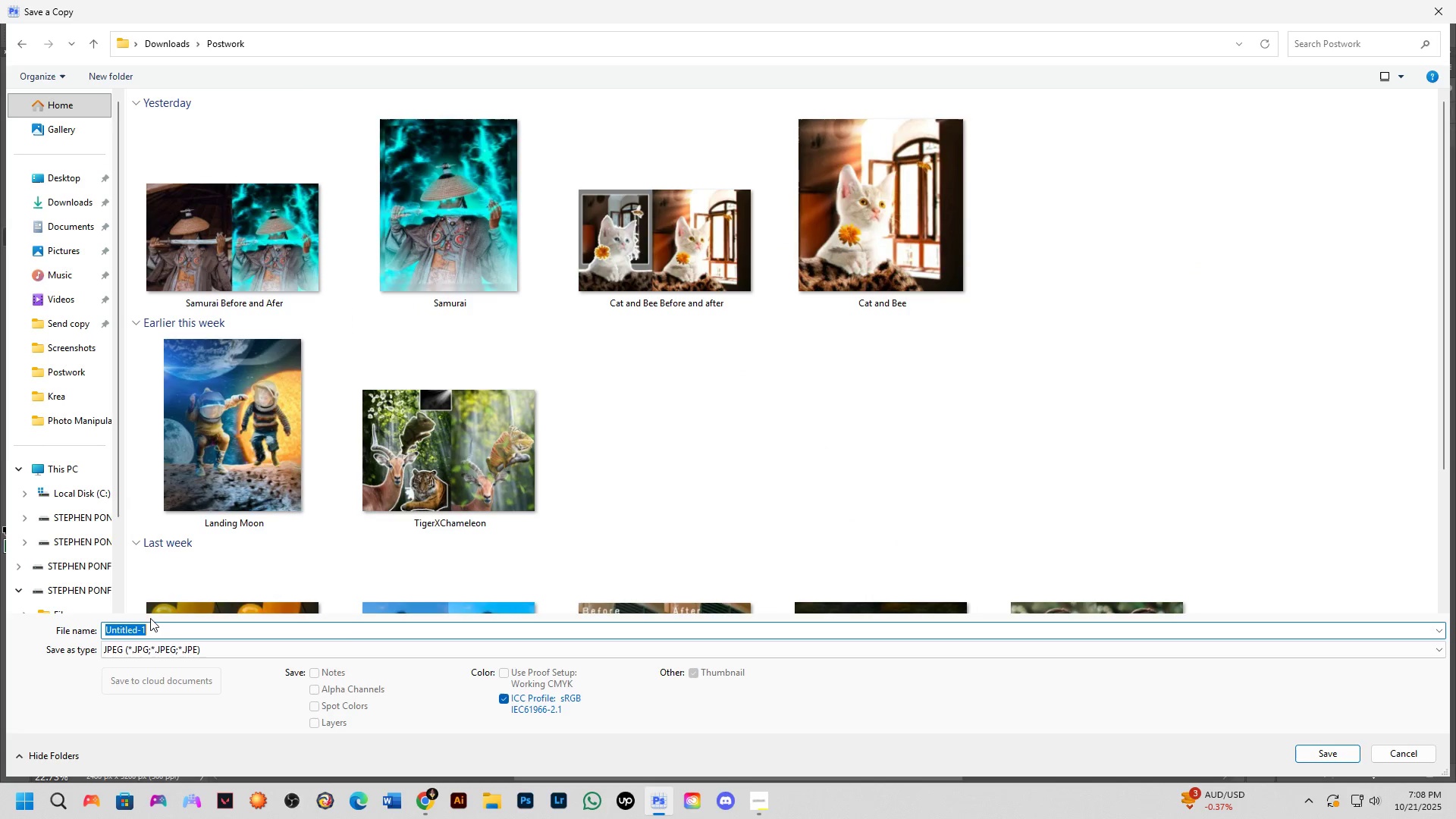 
type(Color )
 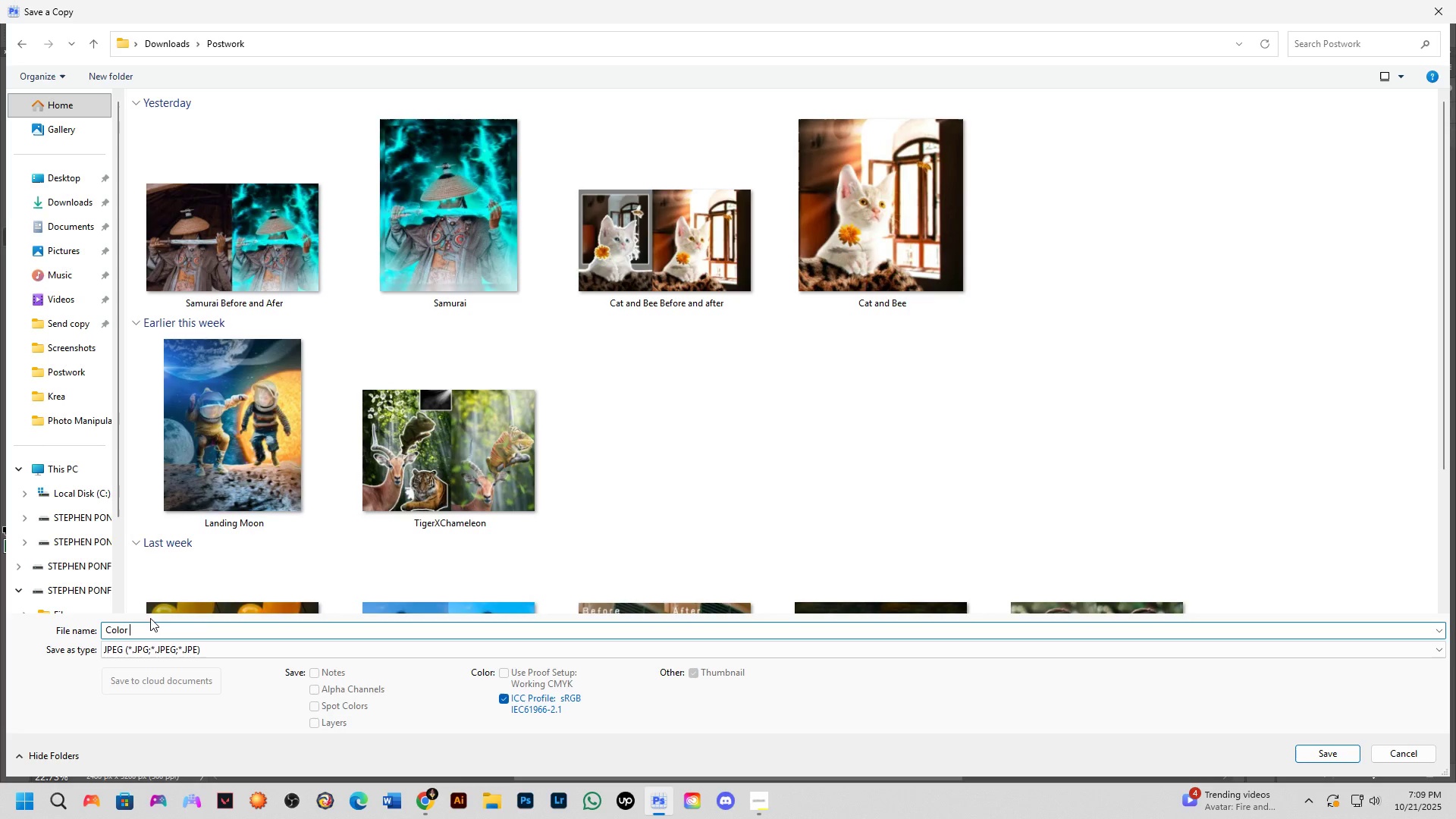 
wait(14.18)
 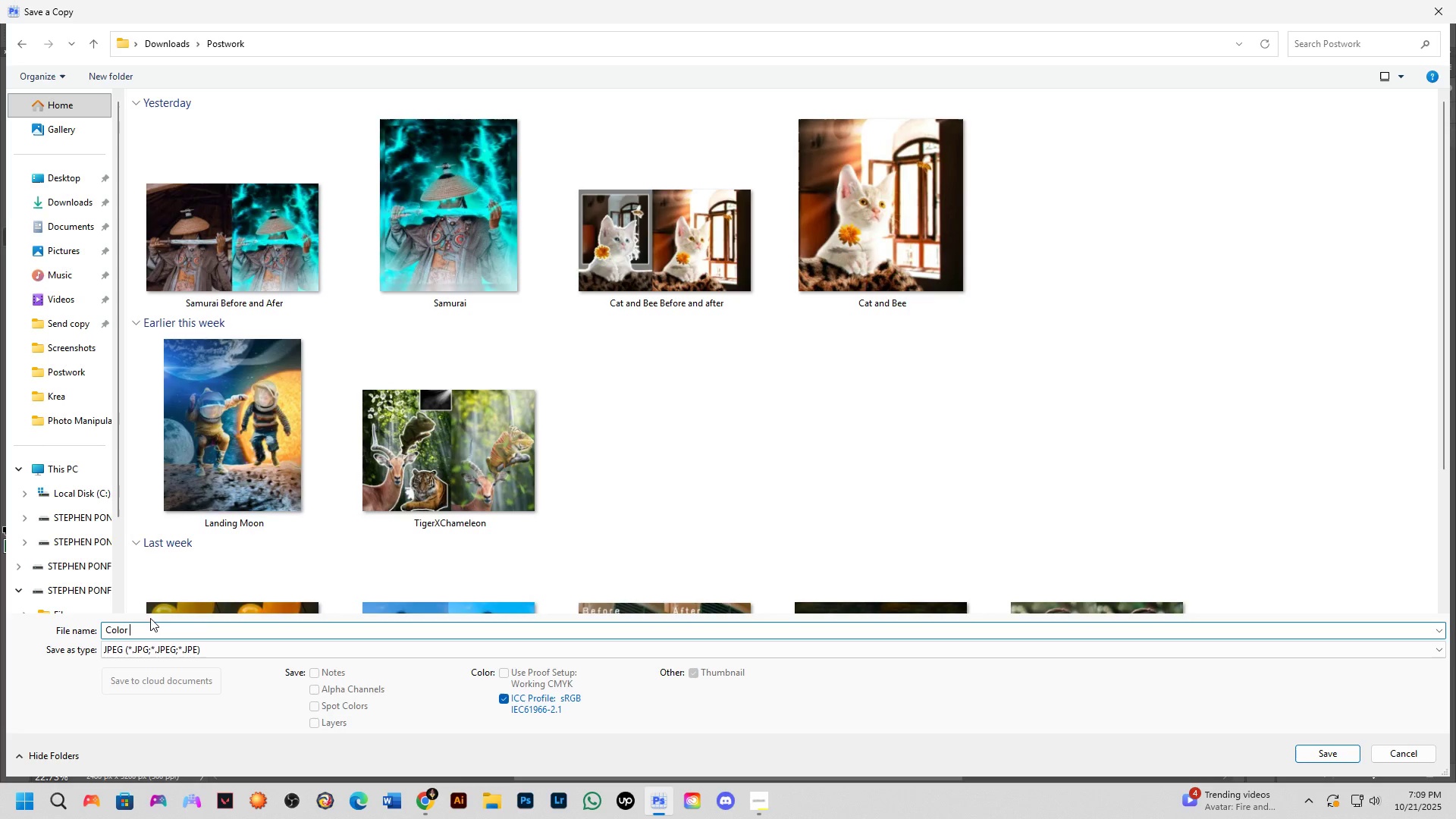 
key(Backspace)
type(ing Before as)
key(Backspace)
key(Backspace)
type(& AF)
key(Backspace)
type(FTERE)
key(Backspace)
key(Backspace)
key(Backspace)
key(Backspace)
key(Backspace)
key(Backspace)
type(After)
 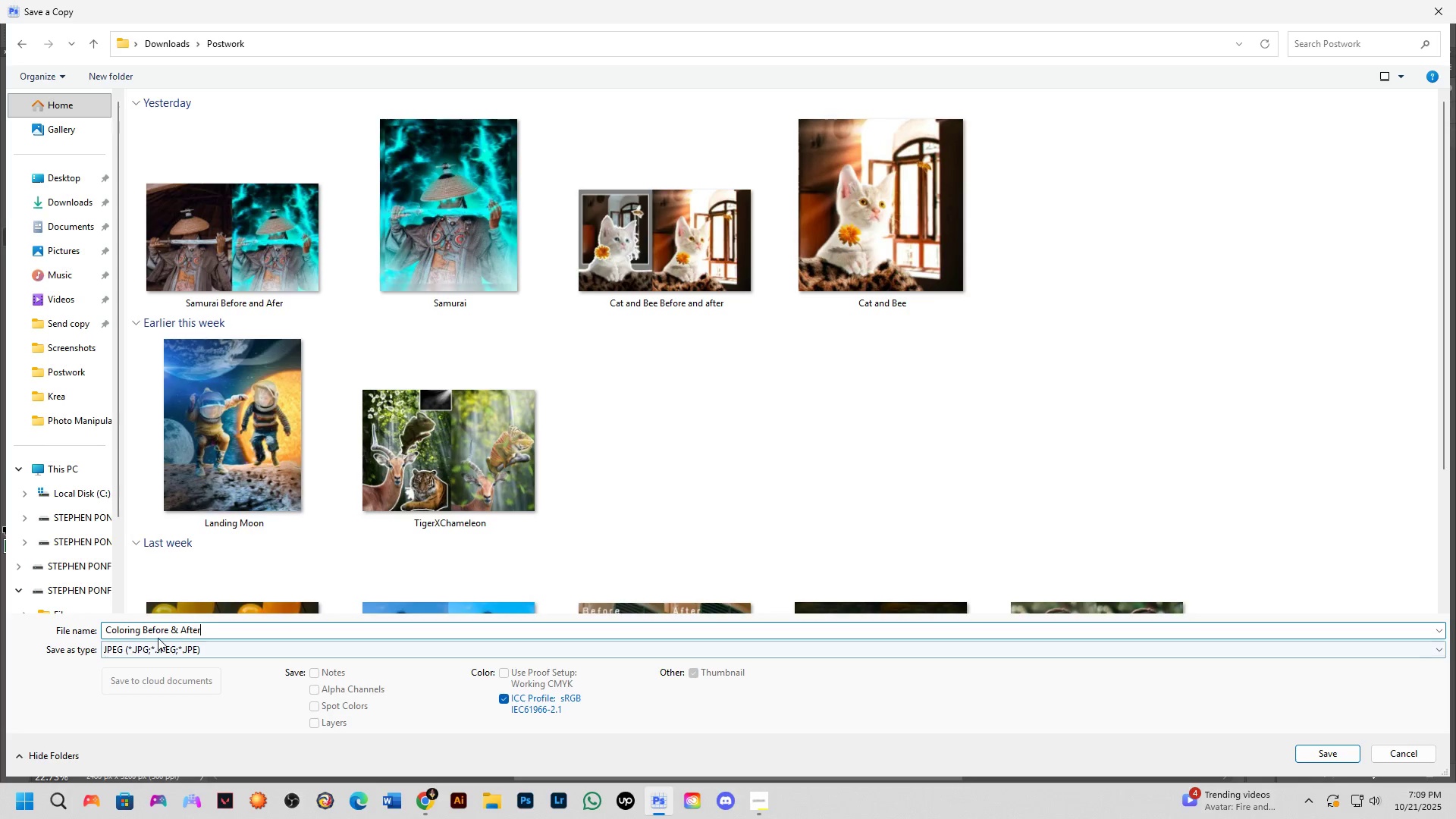 
left_click([1330, 751])
 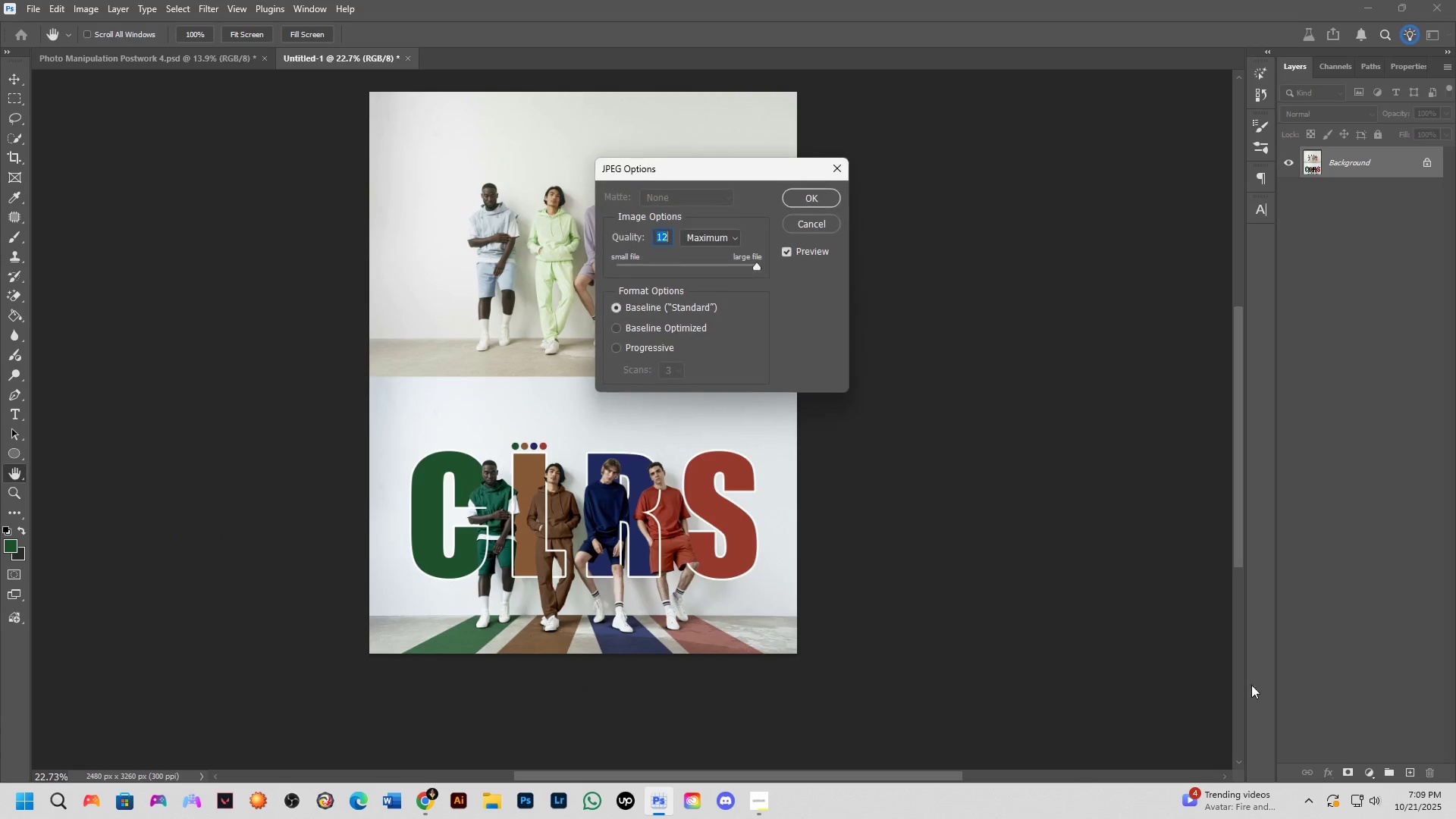 
left_click([829, 198])
 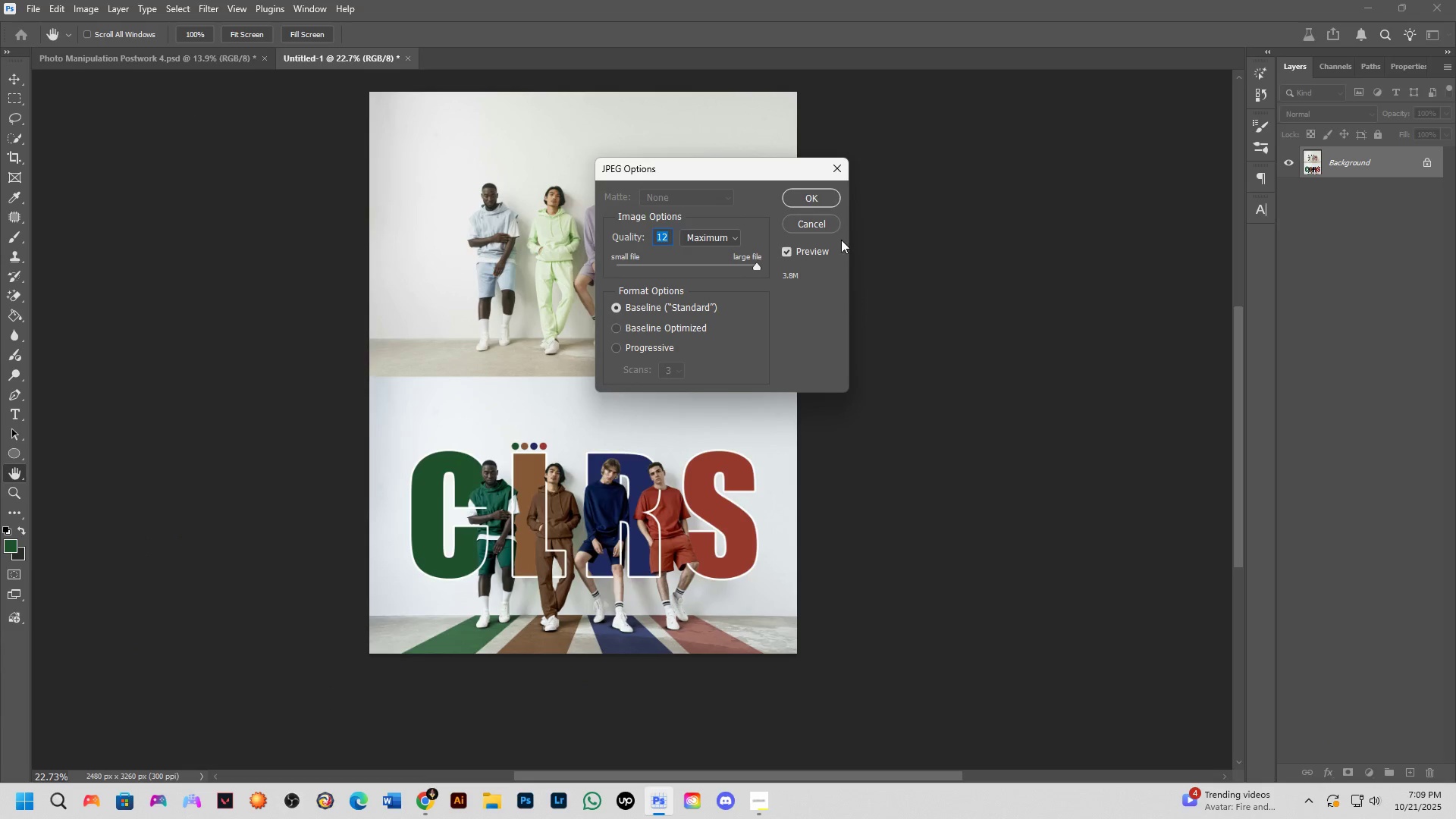 
key(Control+ControlLeft)
 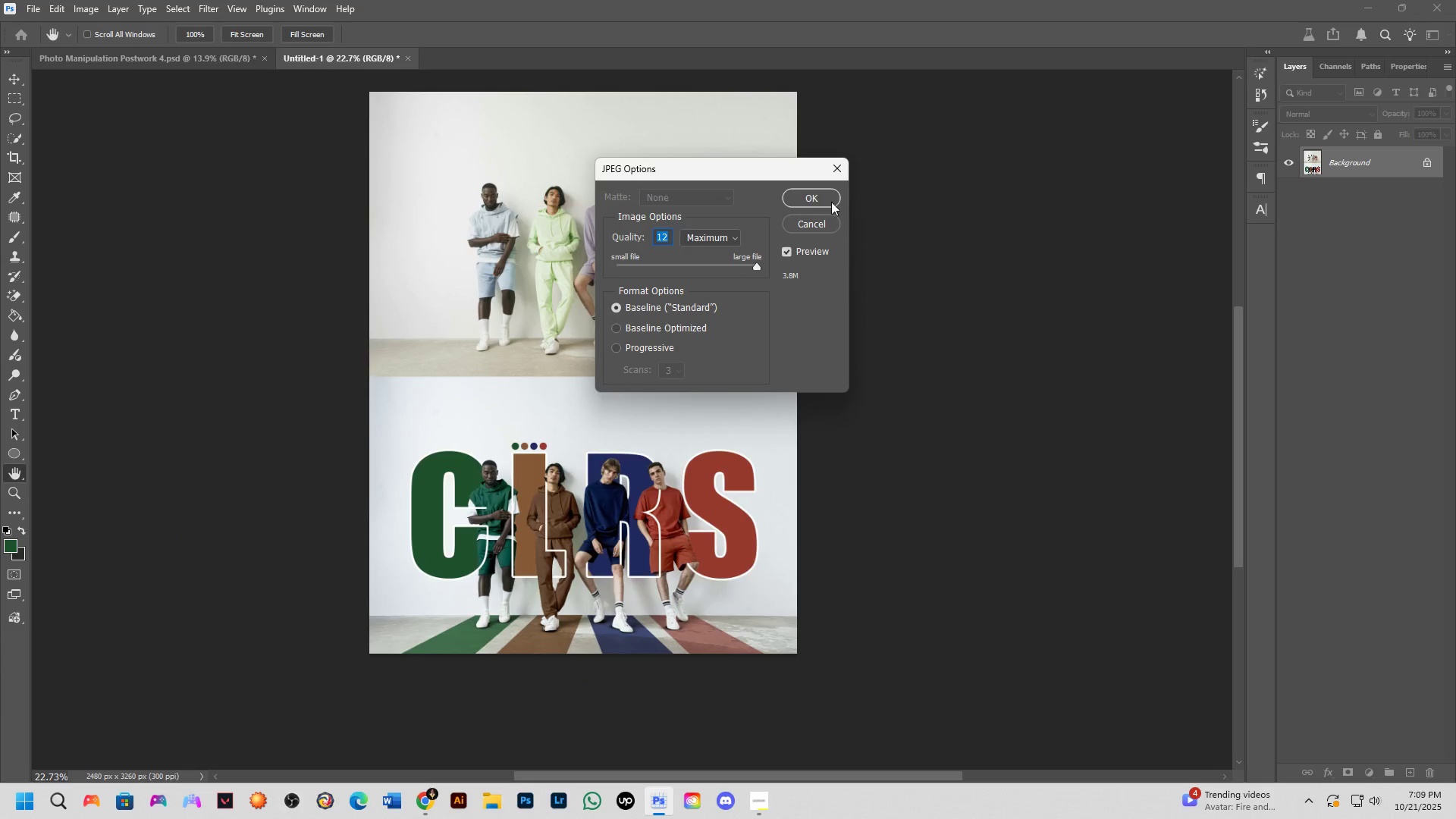 
key(Control+Tab)
 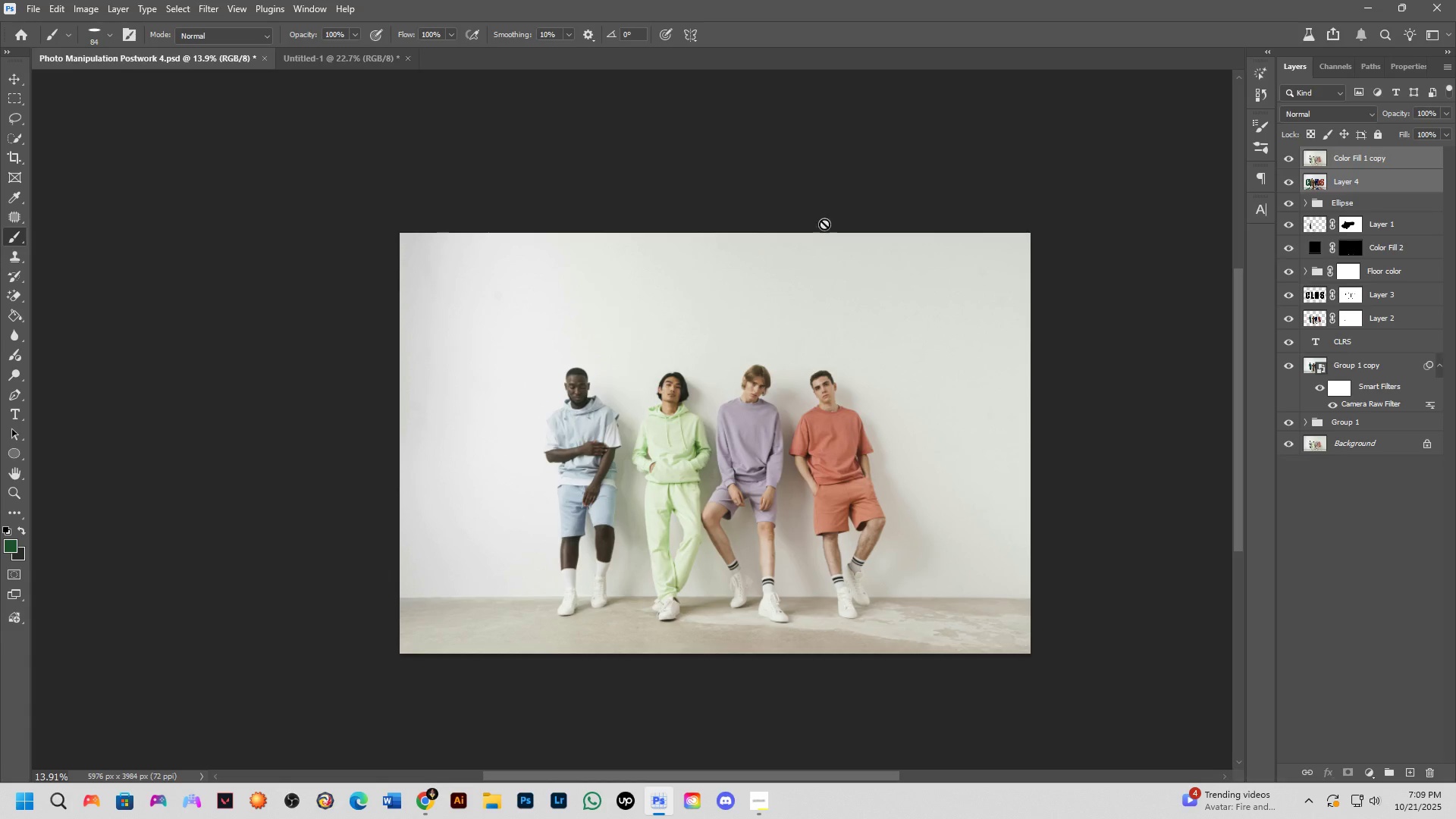 
hold_key(key=Space, duration=0.48)
 